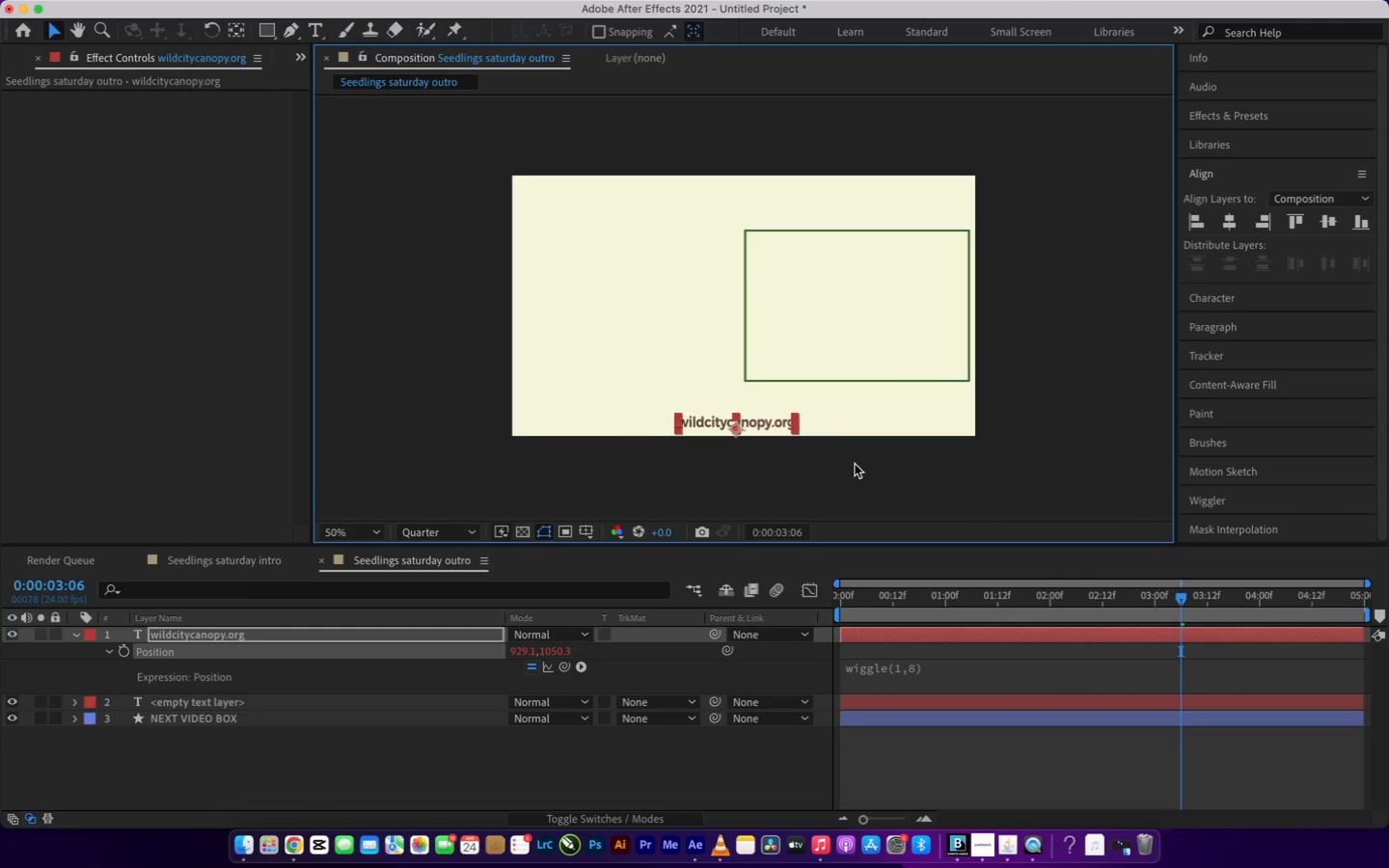 
left_click([855, 464])
 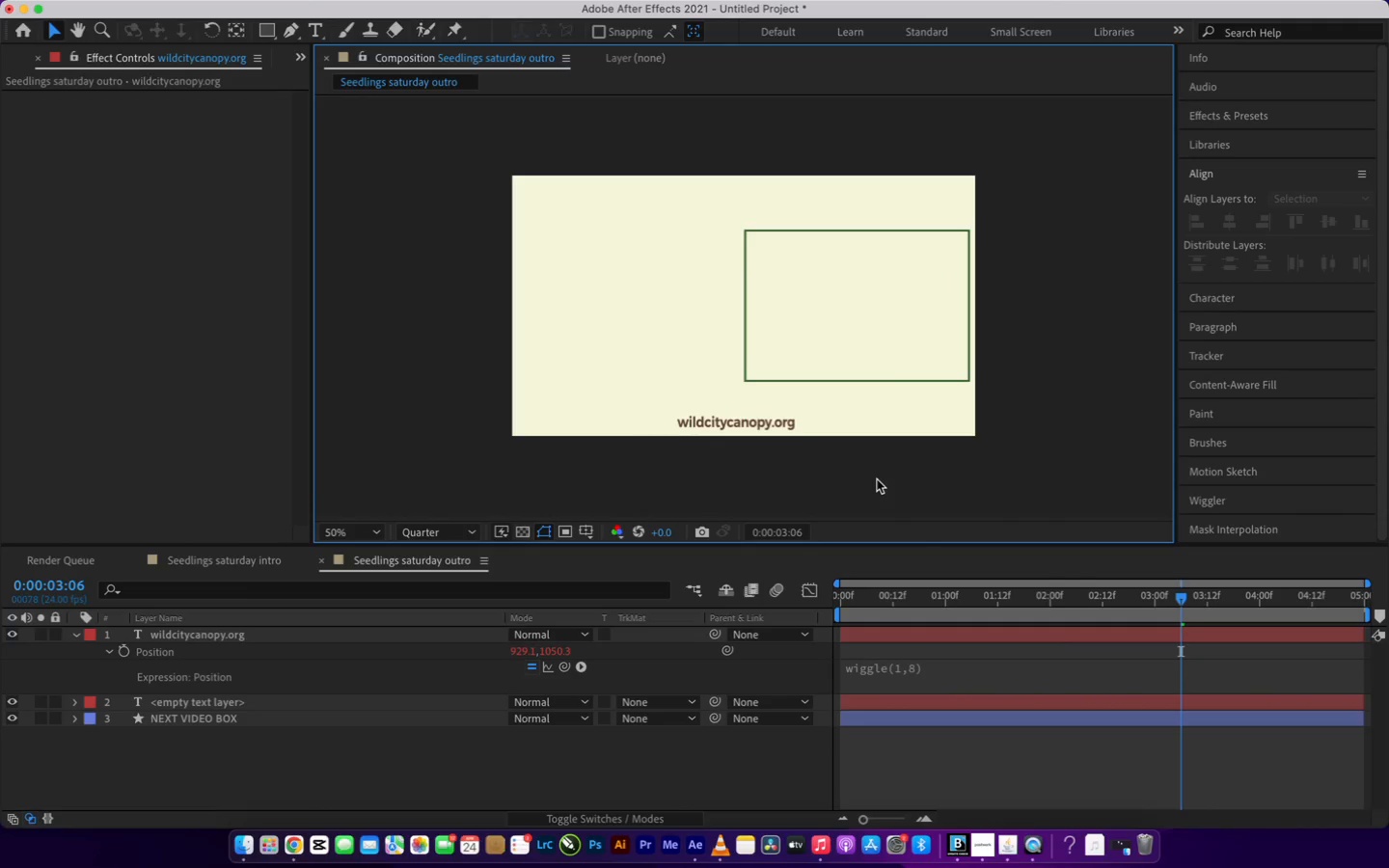 
key(Space)
 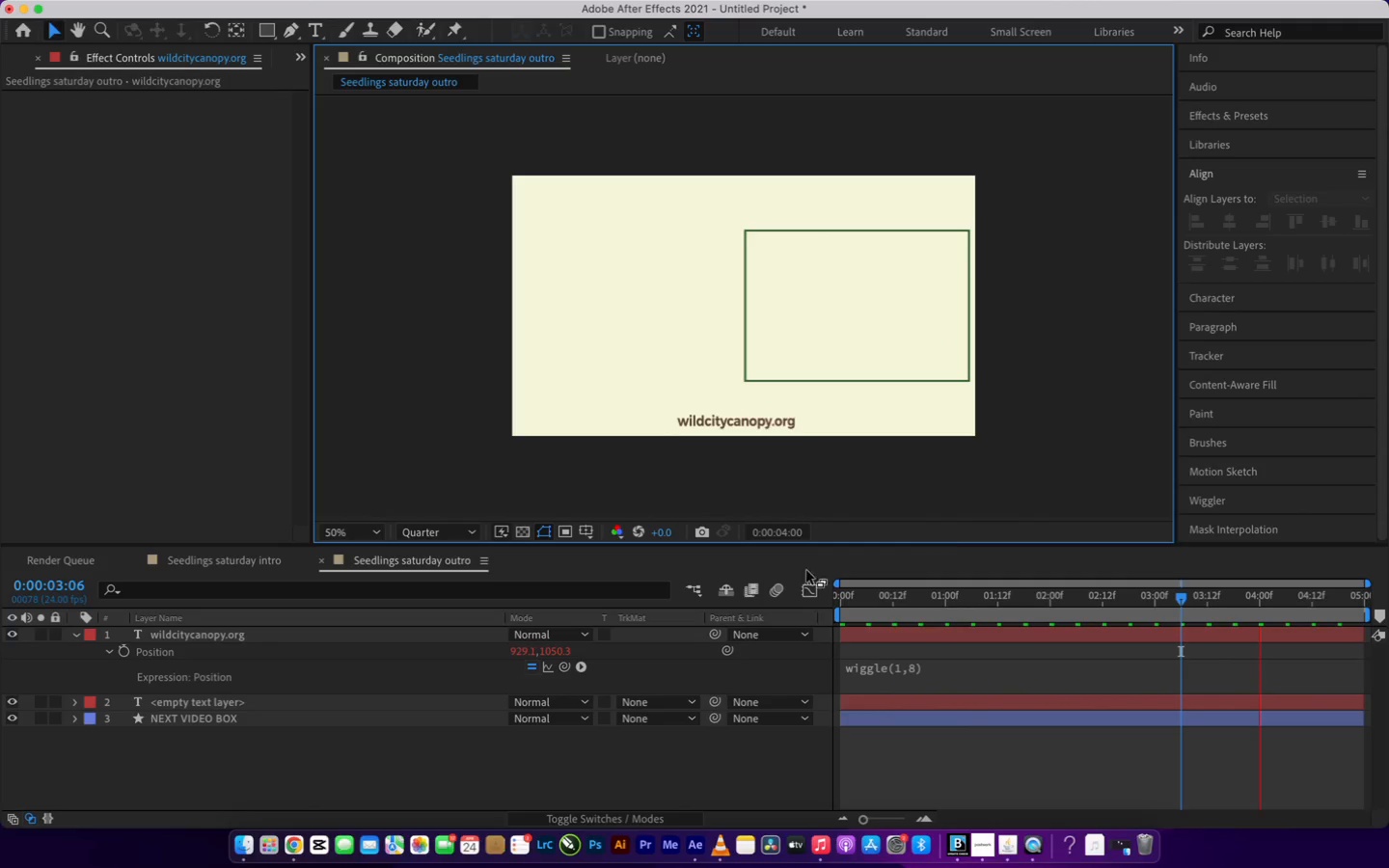 
left_click([540, 779])
 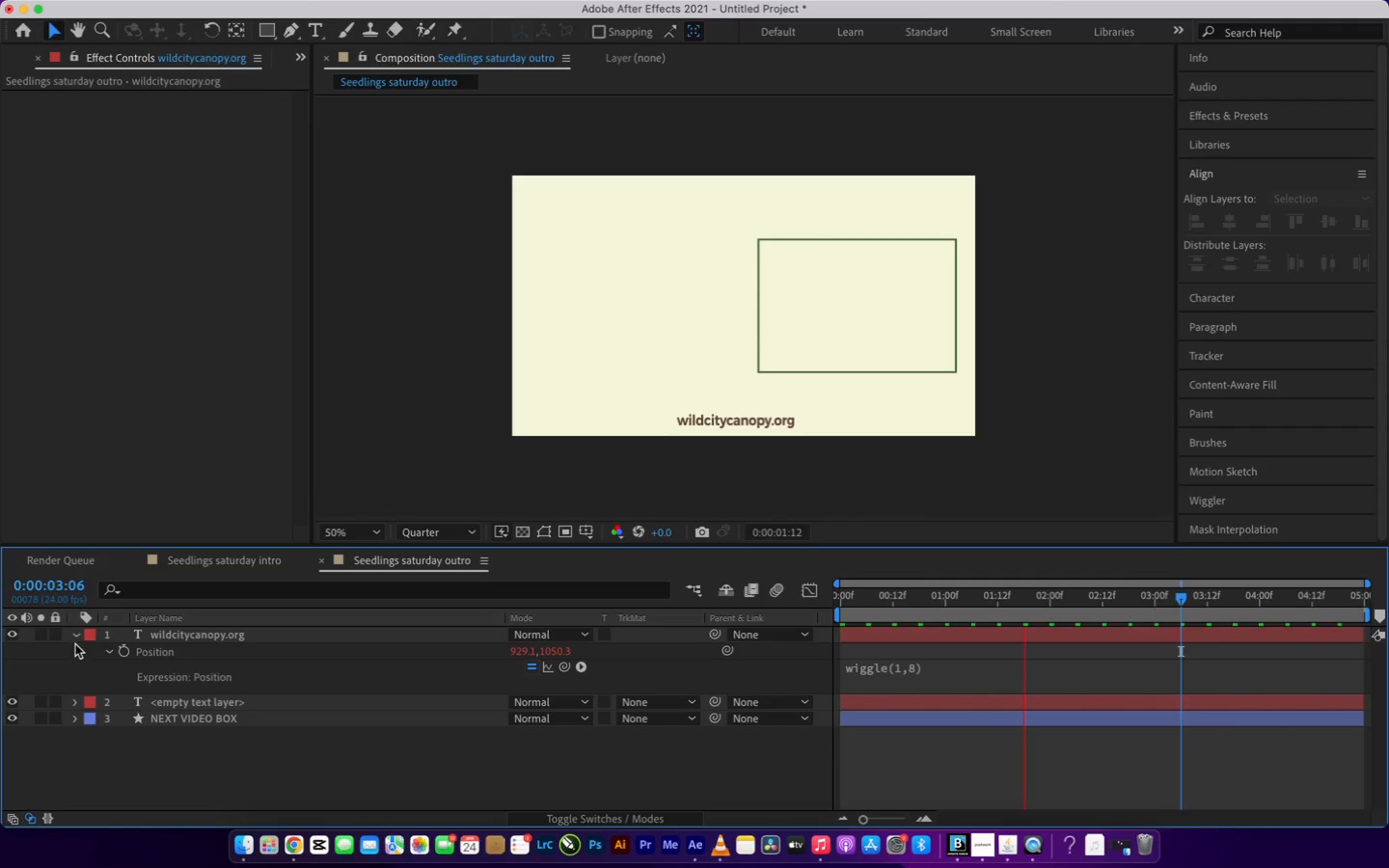 
left_click([75, 640])
 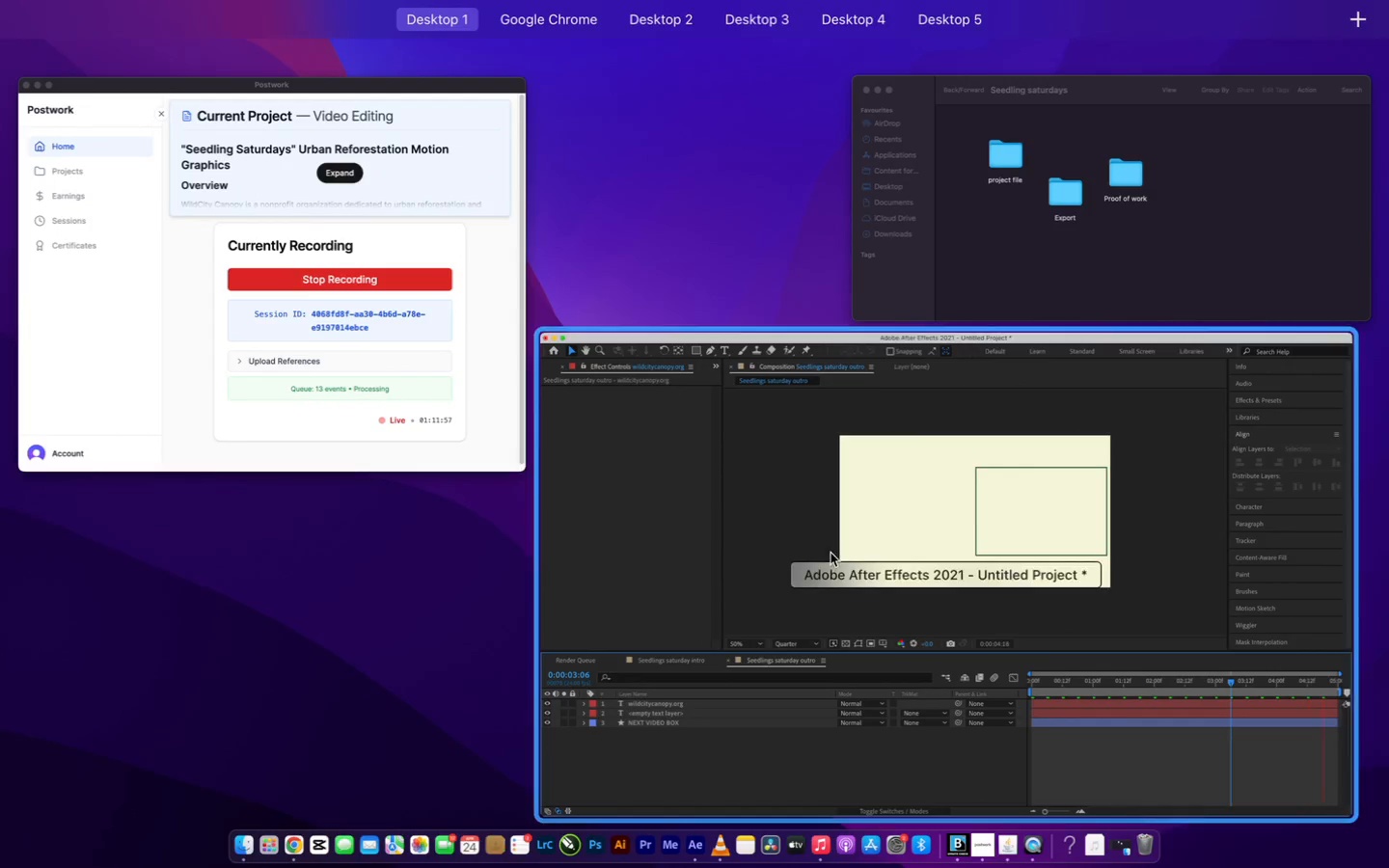 
left_click([738, 549])
 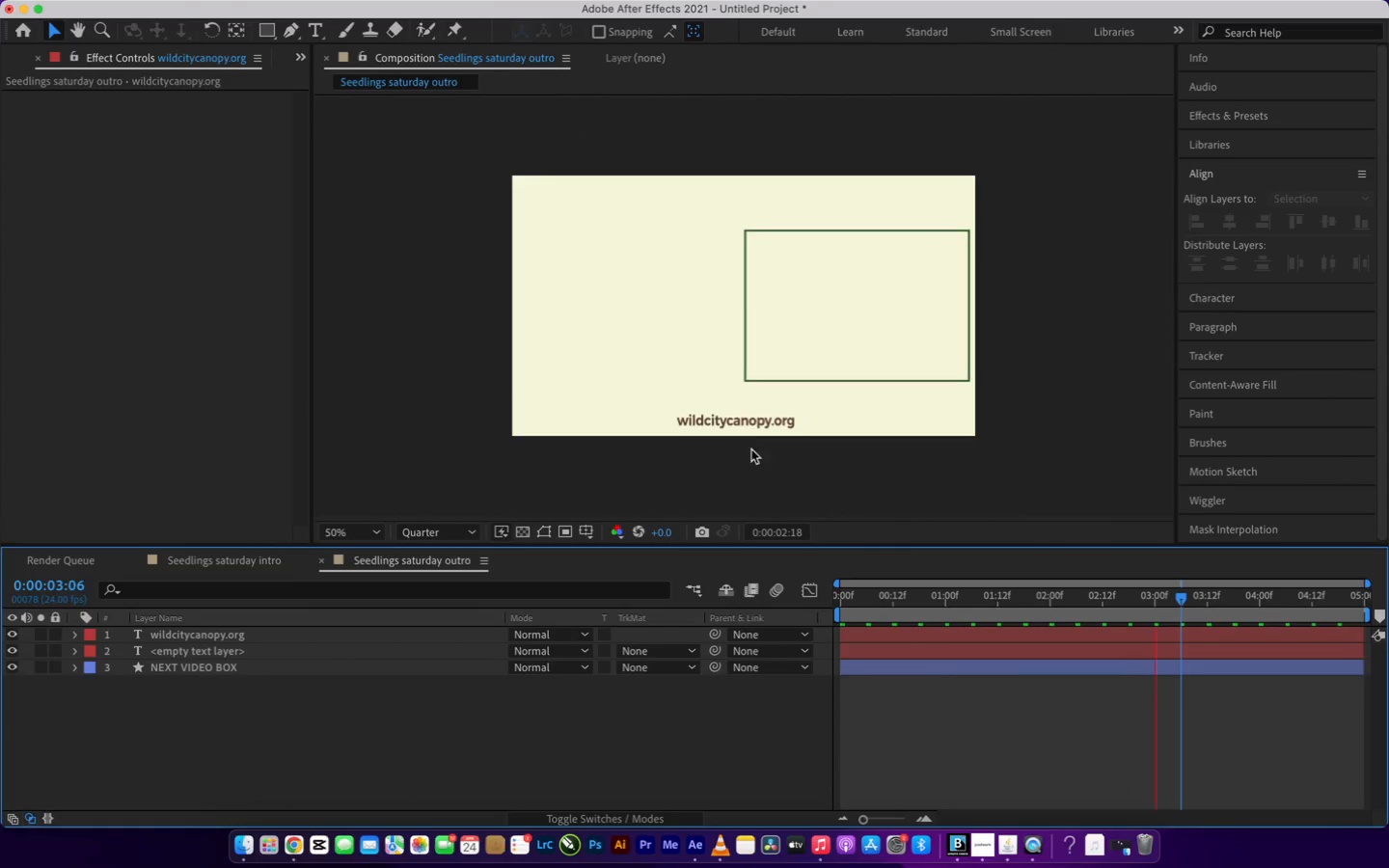 
key(Space)
 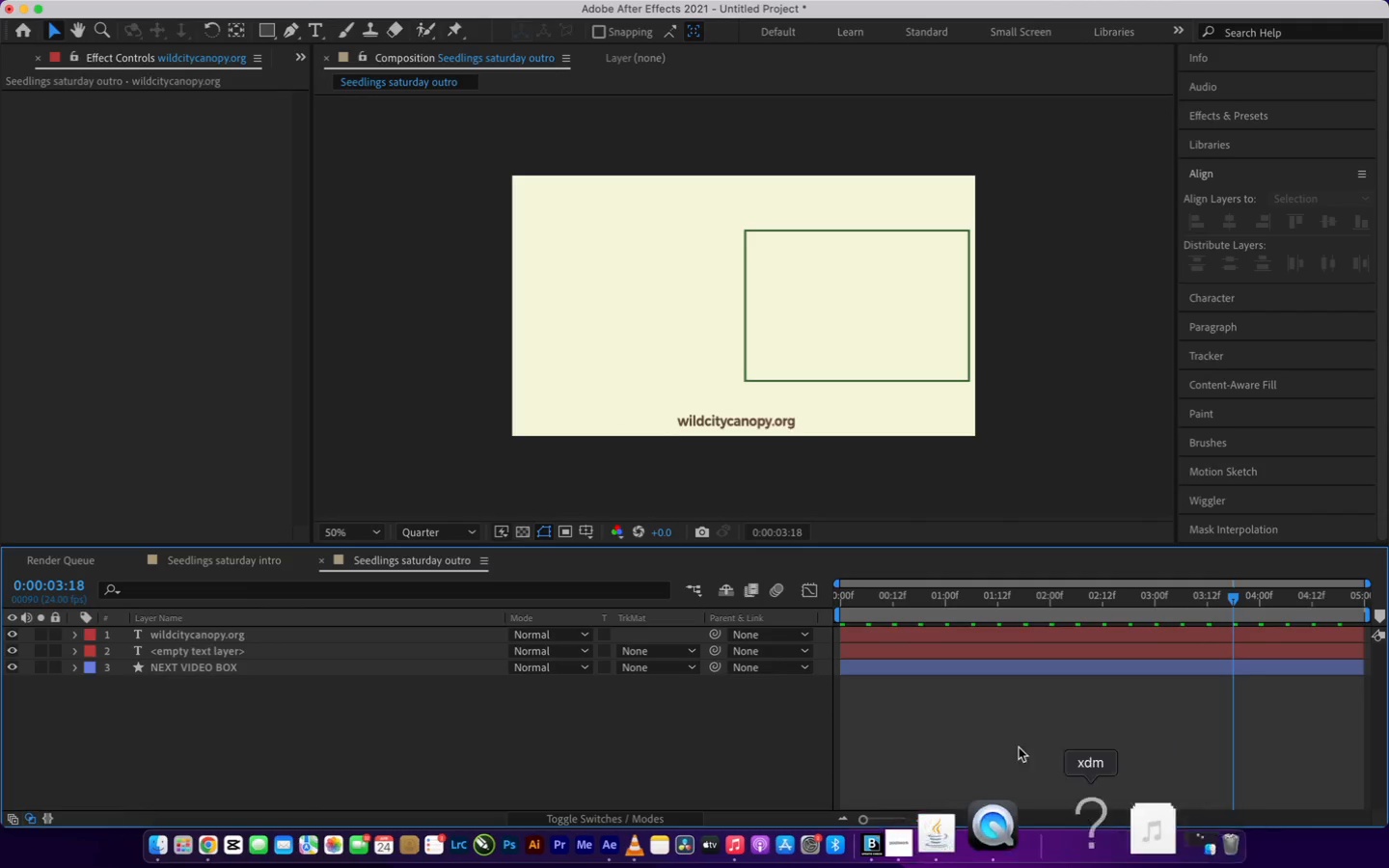 
left_click([724, 711])
 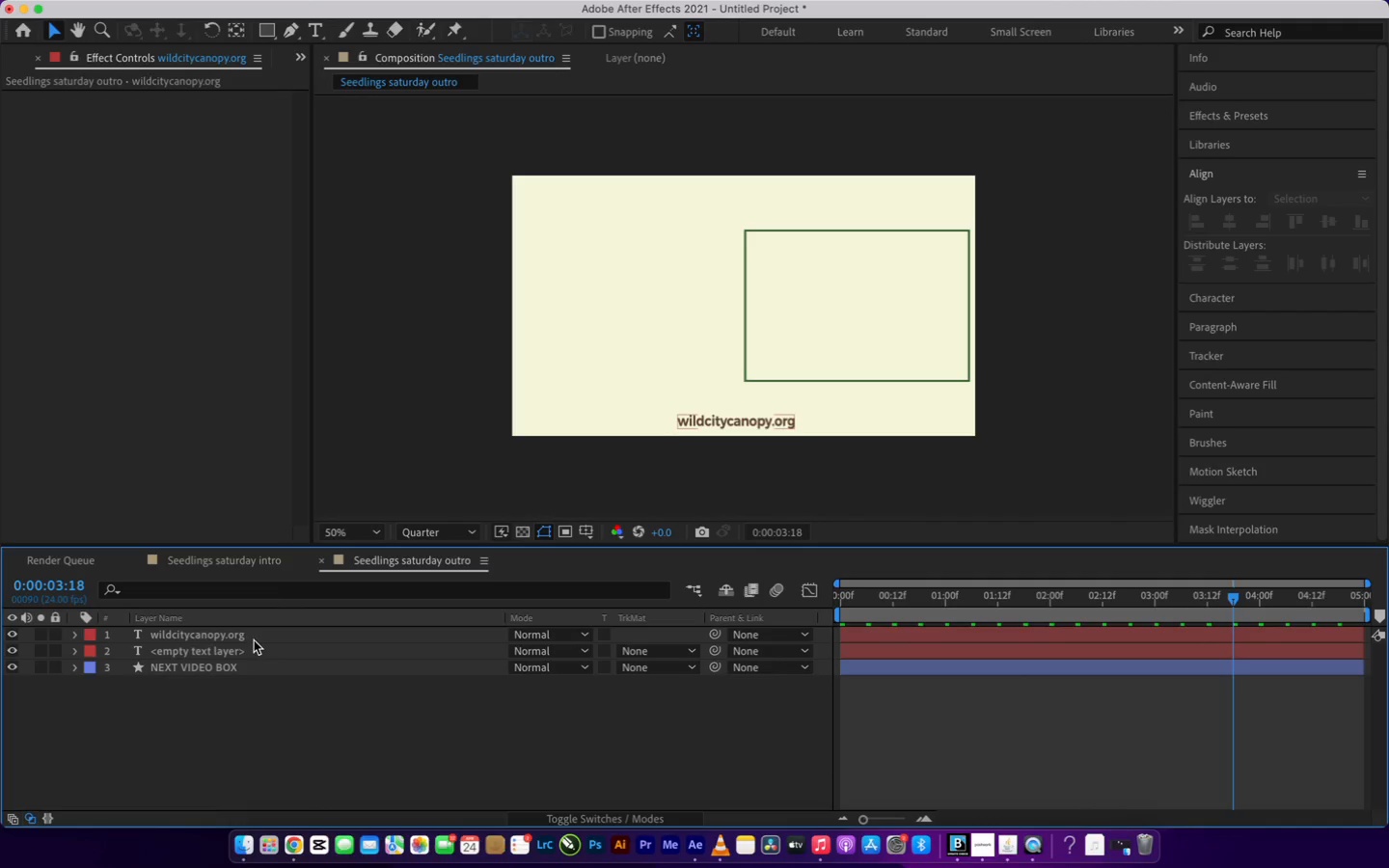 
left_click([233, 651])
 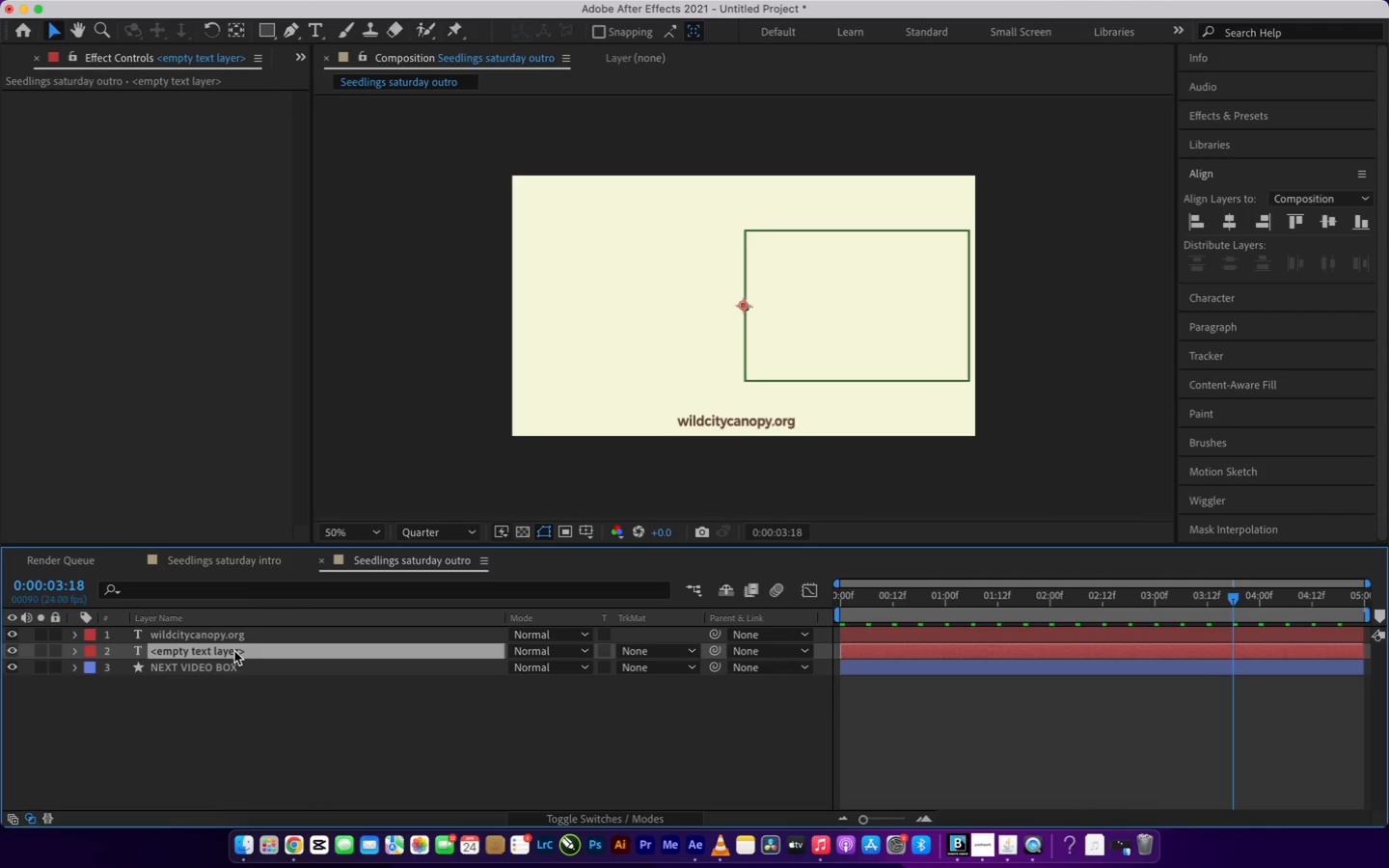 
key(Backspace)
 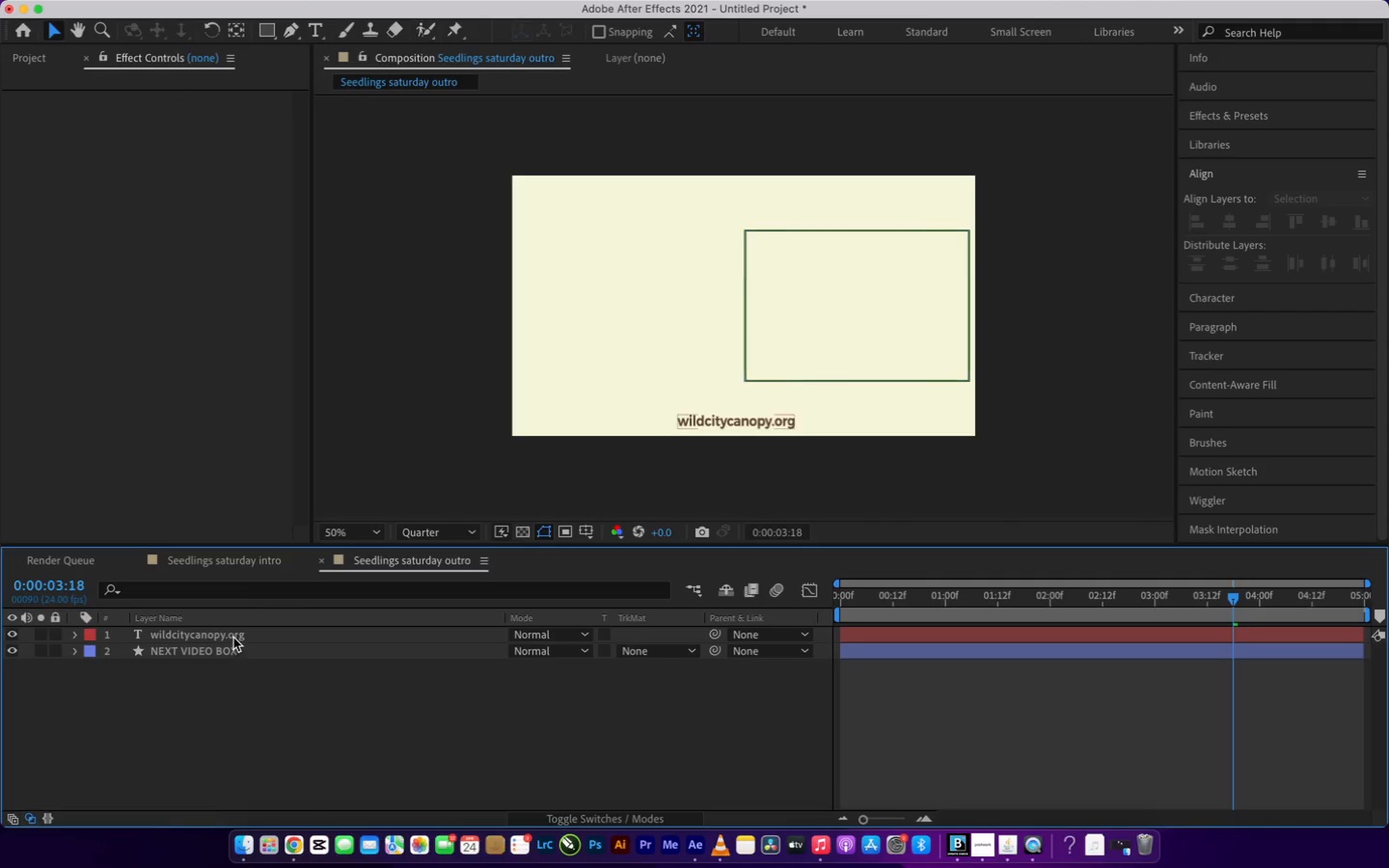 
left_click([233, 635])
 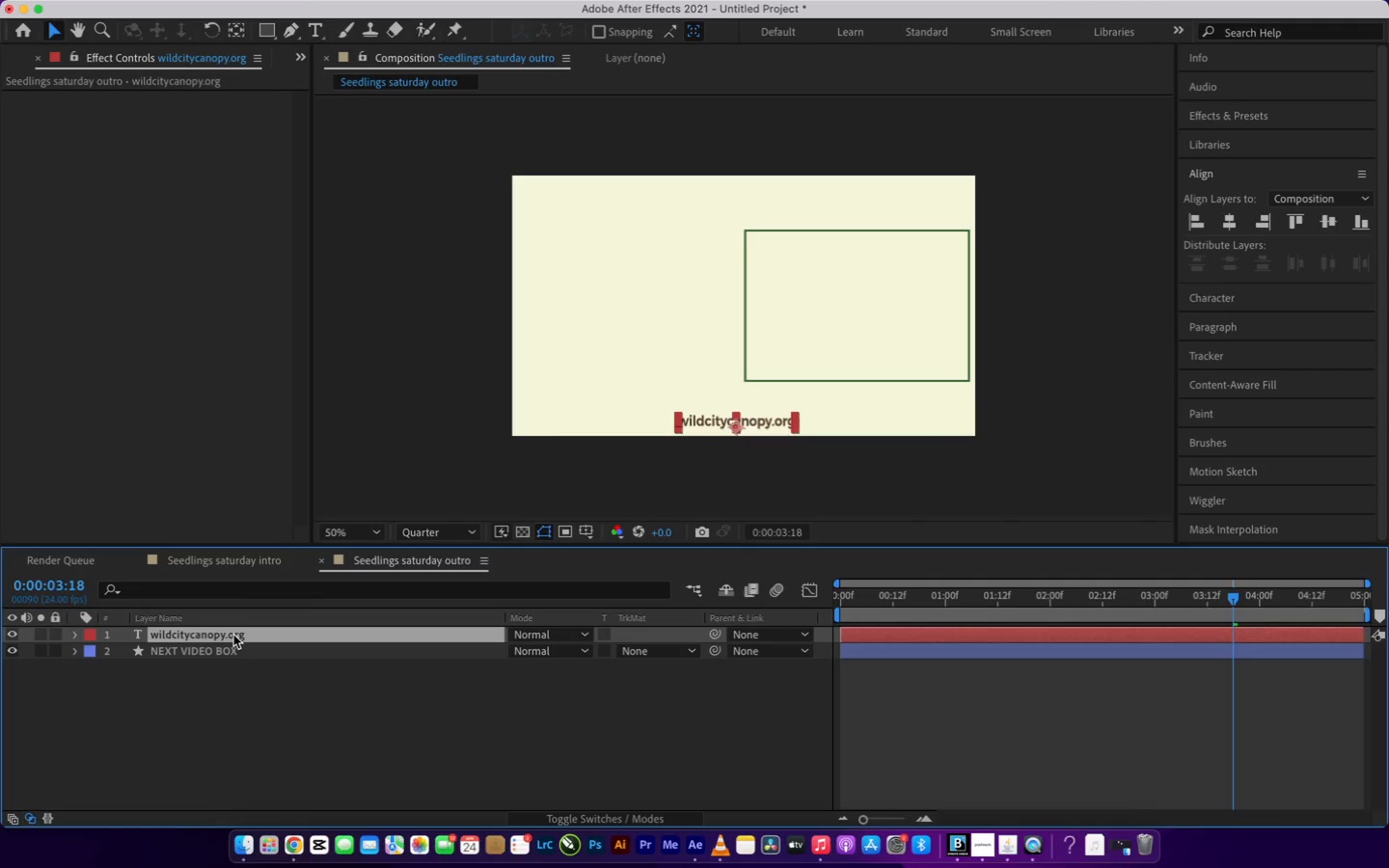 
key(O)
 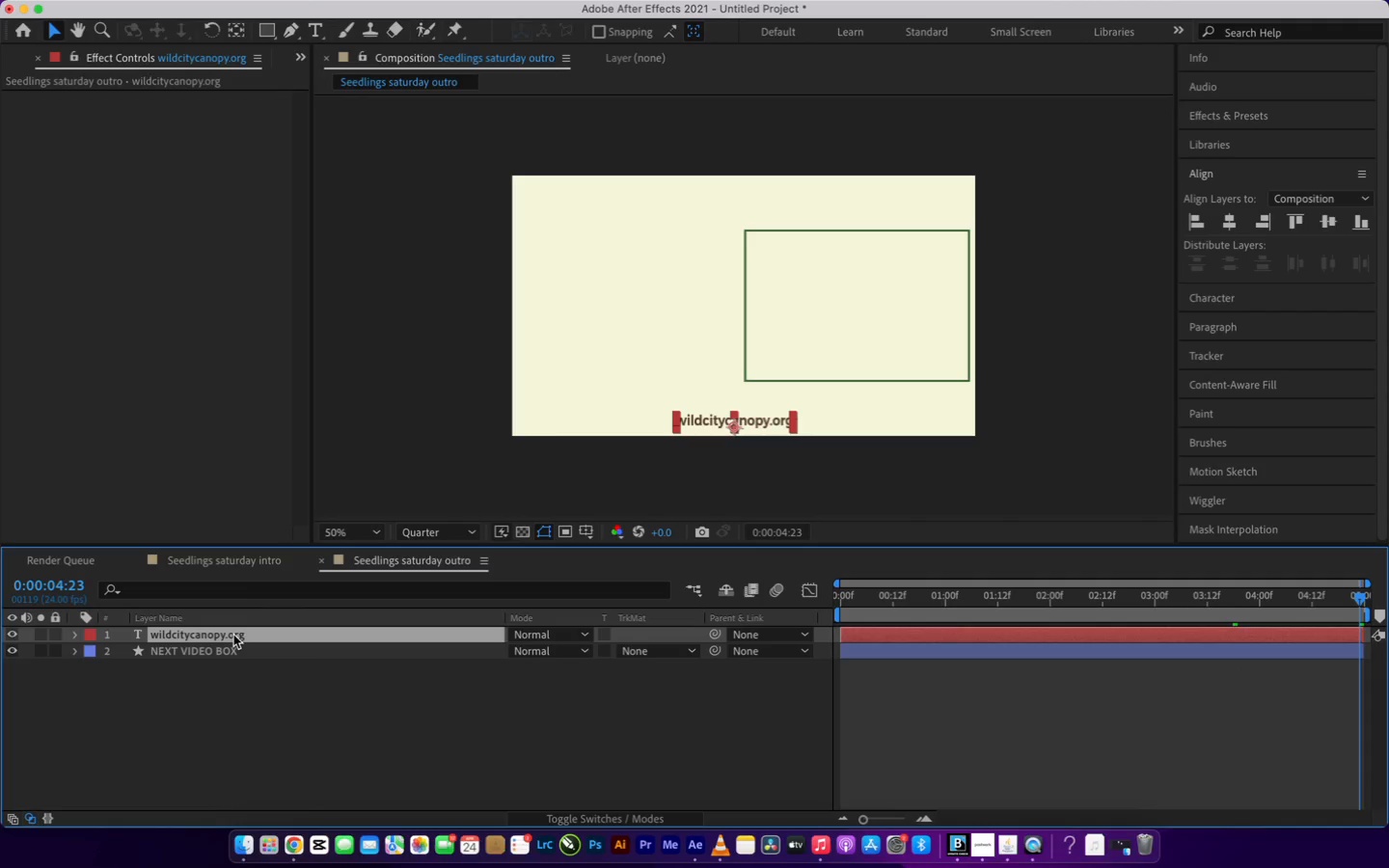 
left_click([233, 635])
 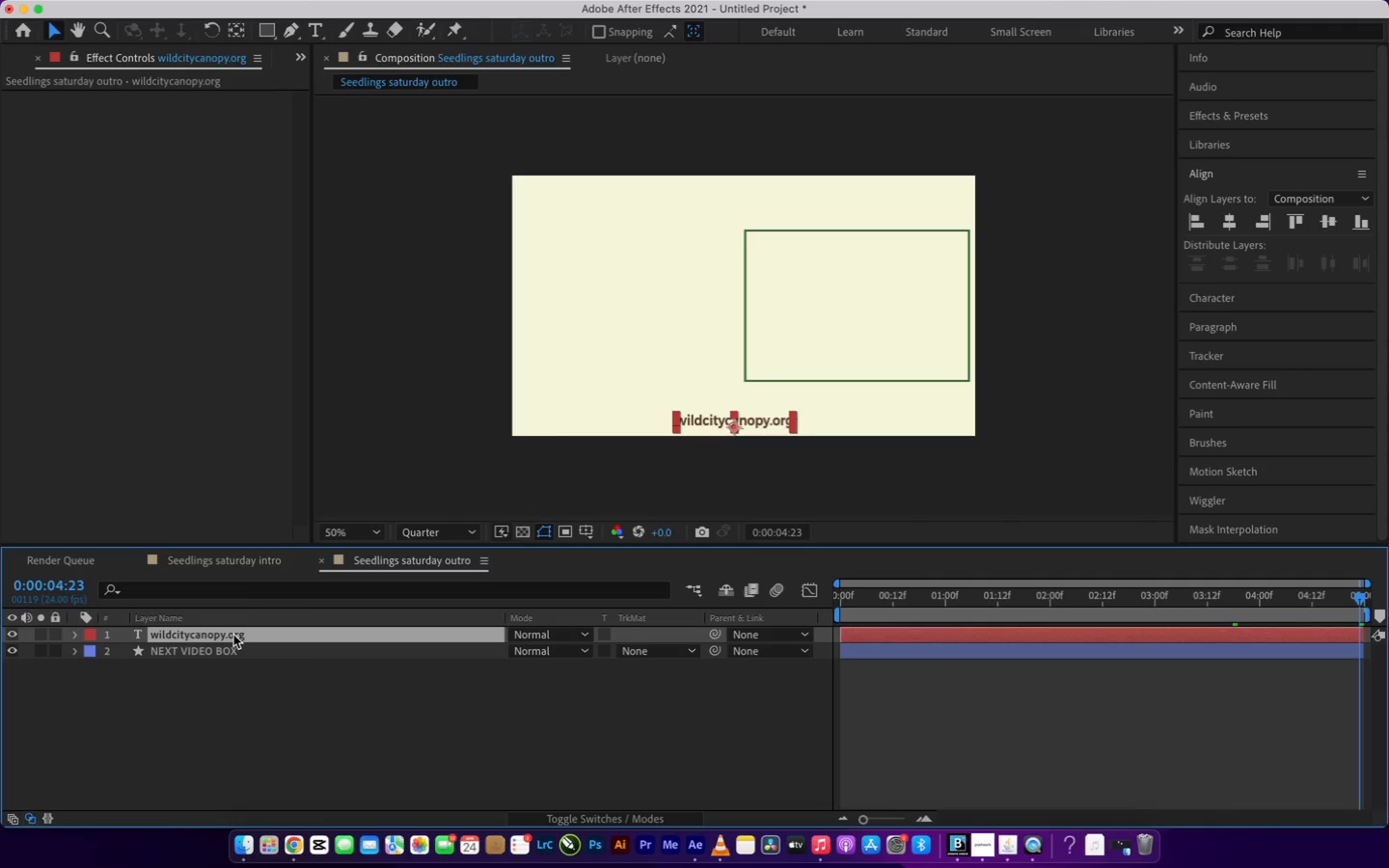 
key(T)
 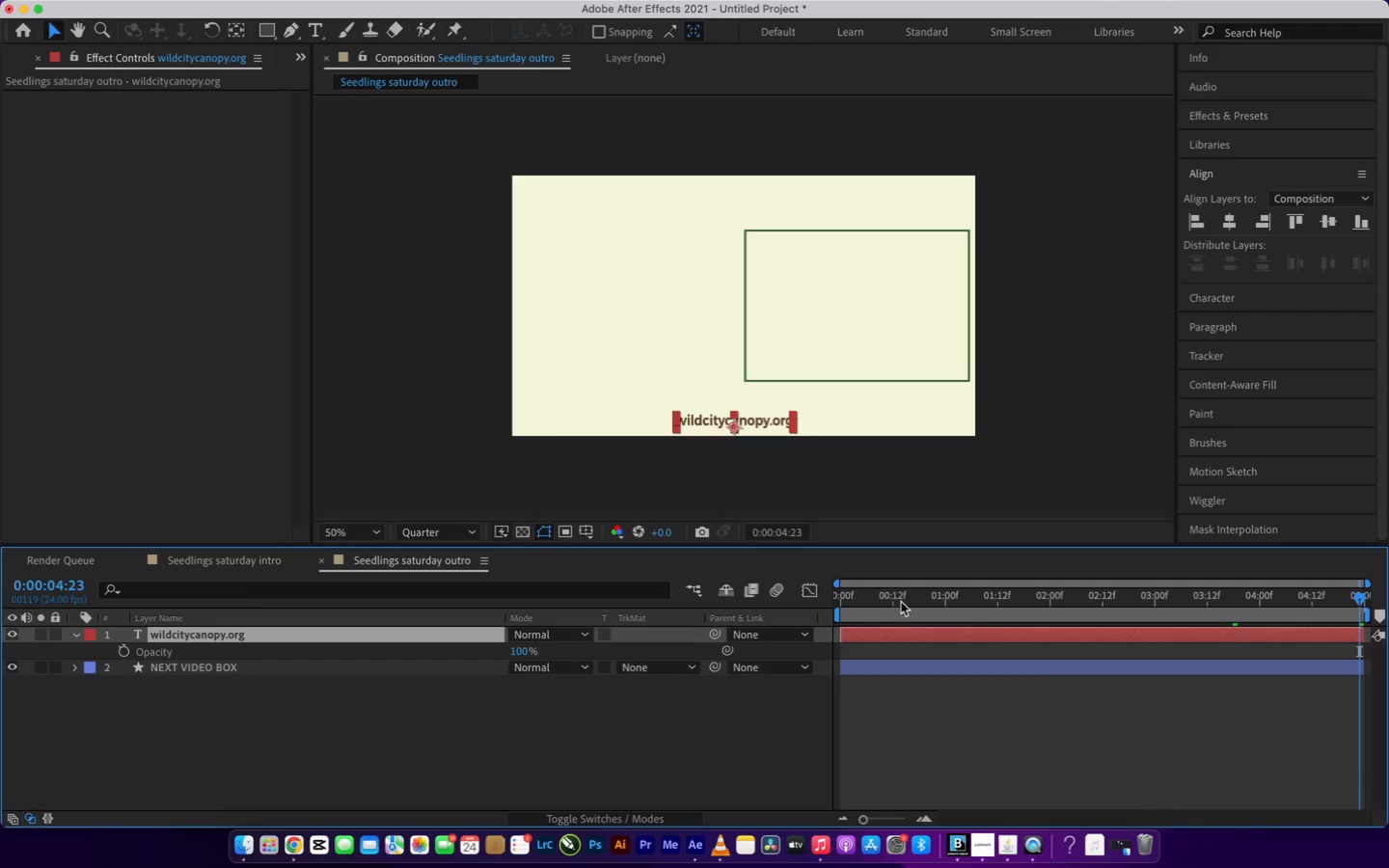 
left_click([860, 599])
 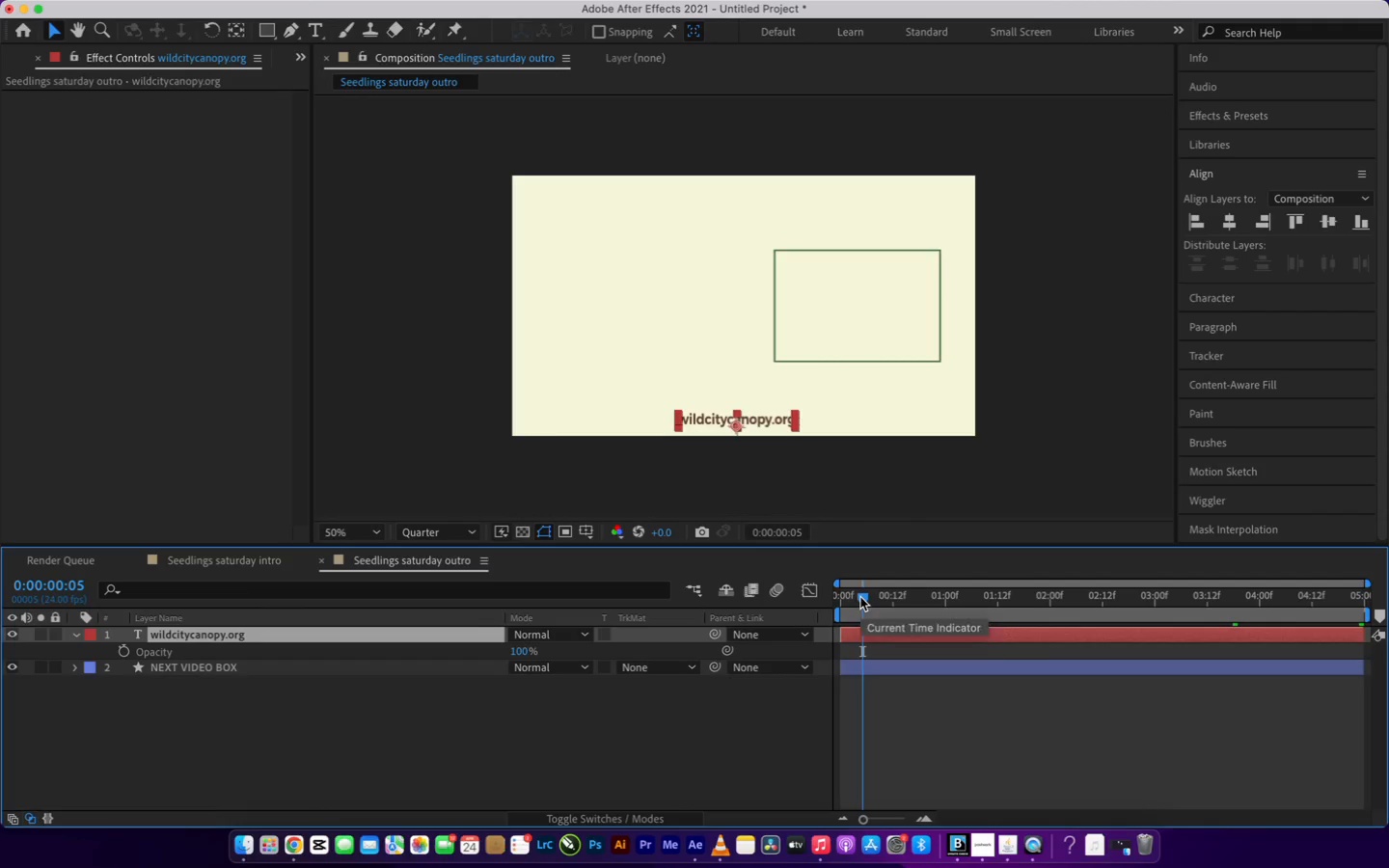 
left_click_drag(start_coordinate=[860, 597], to_coordinate=[827, 623])
 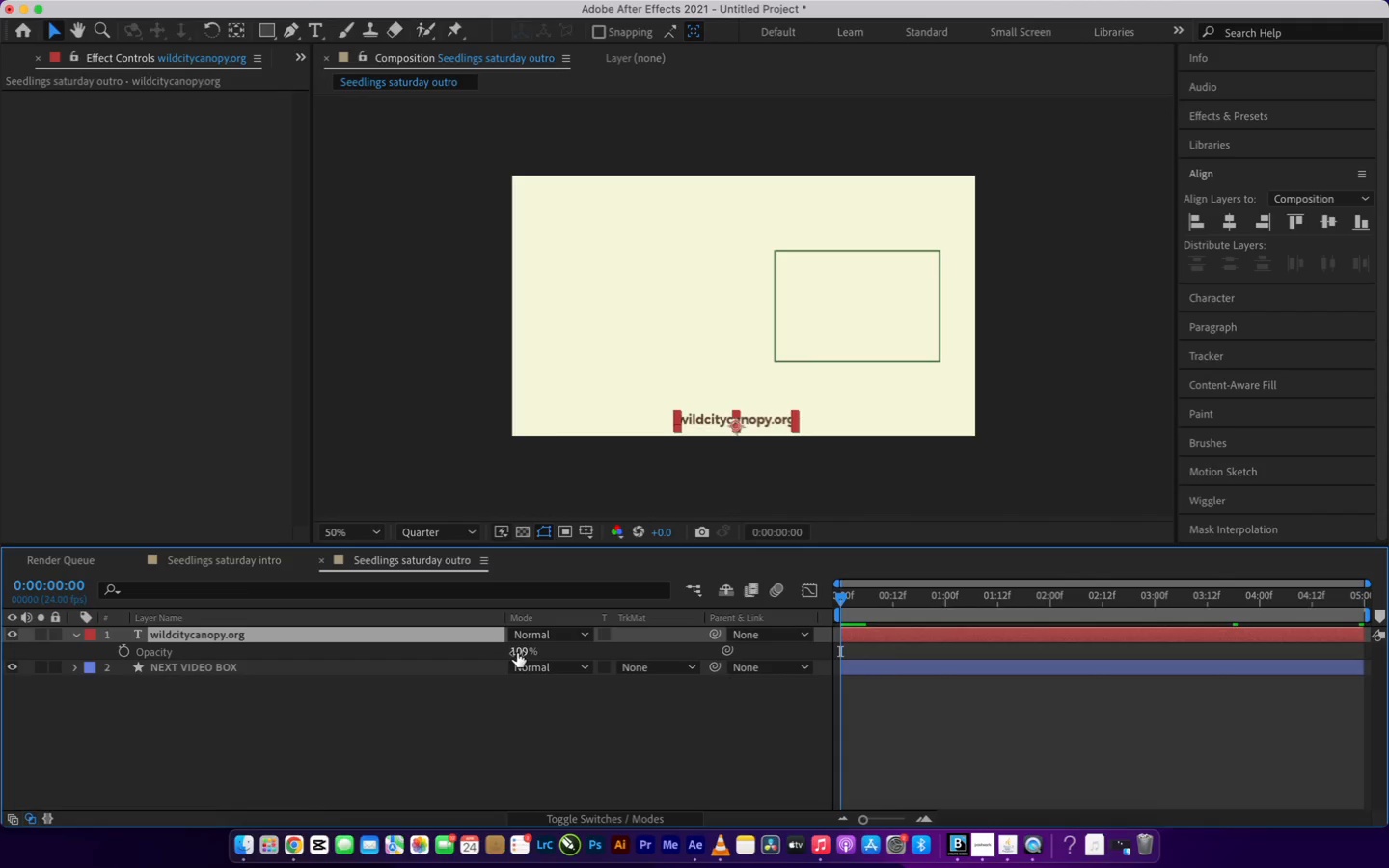 
left_click([517, 653])
 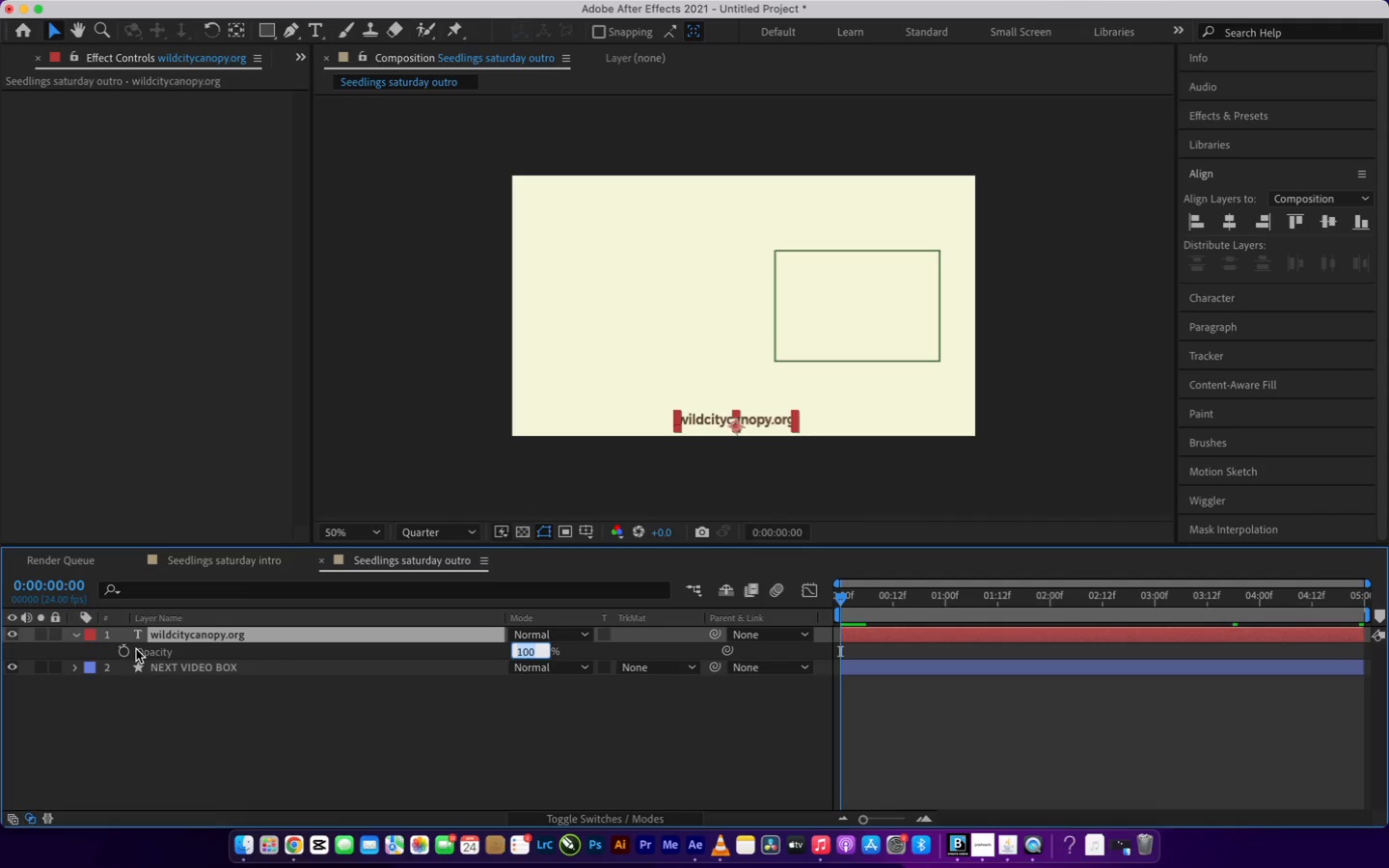 
left_click([125, 656])
 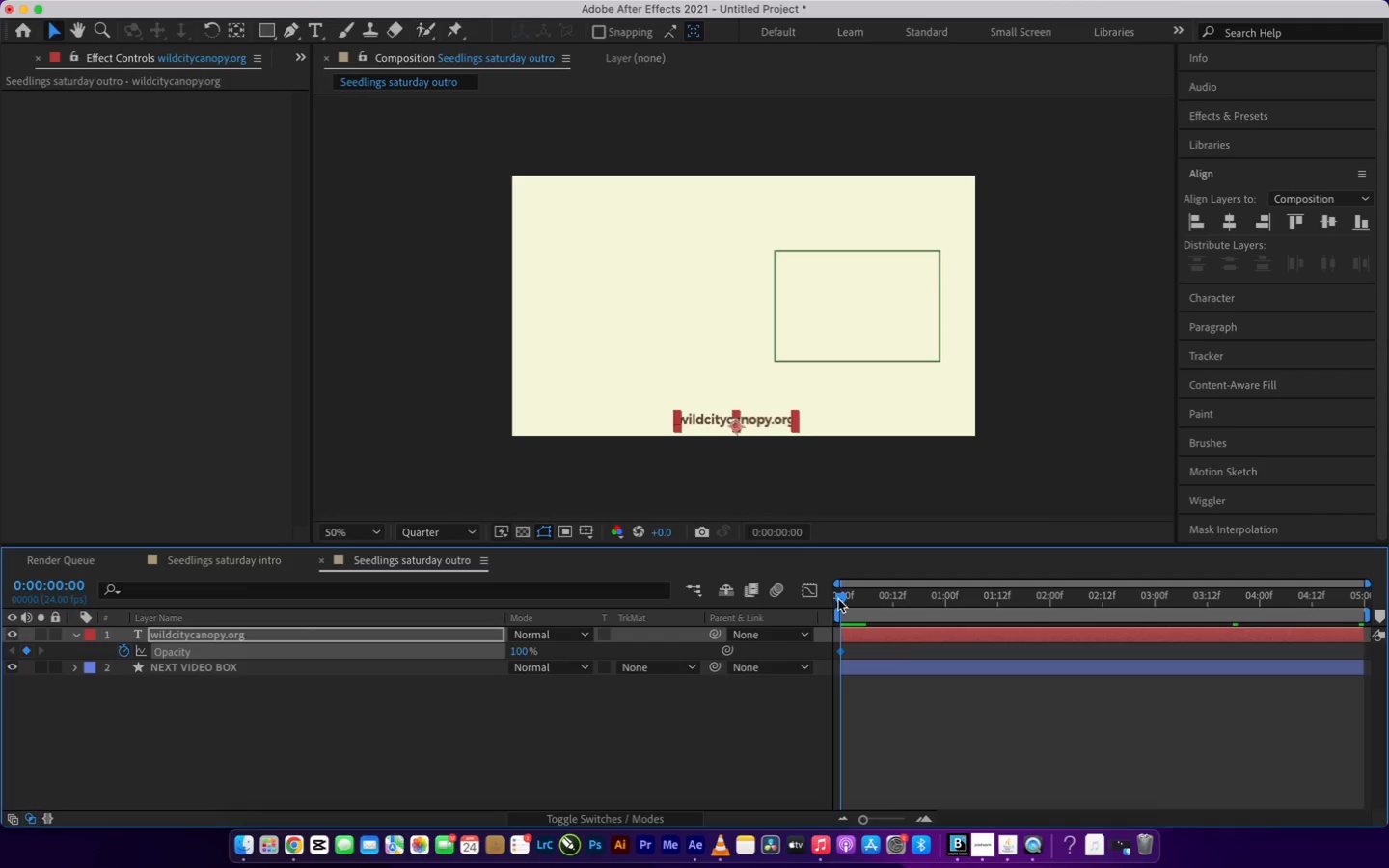 
left_click_drag(start_coordinate=[840, 599], to_coordinate=[1376, 671])
 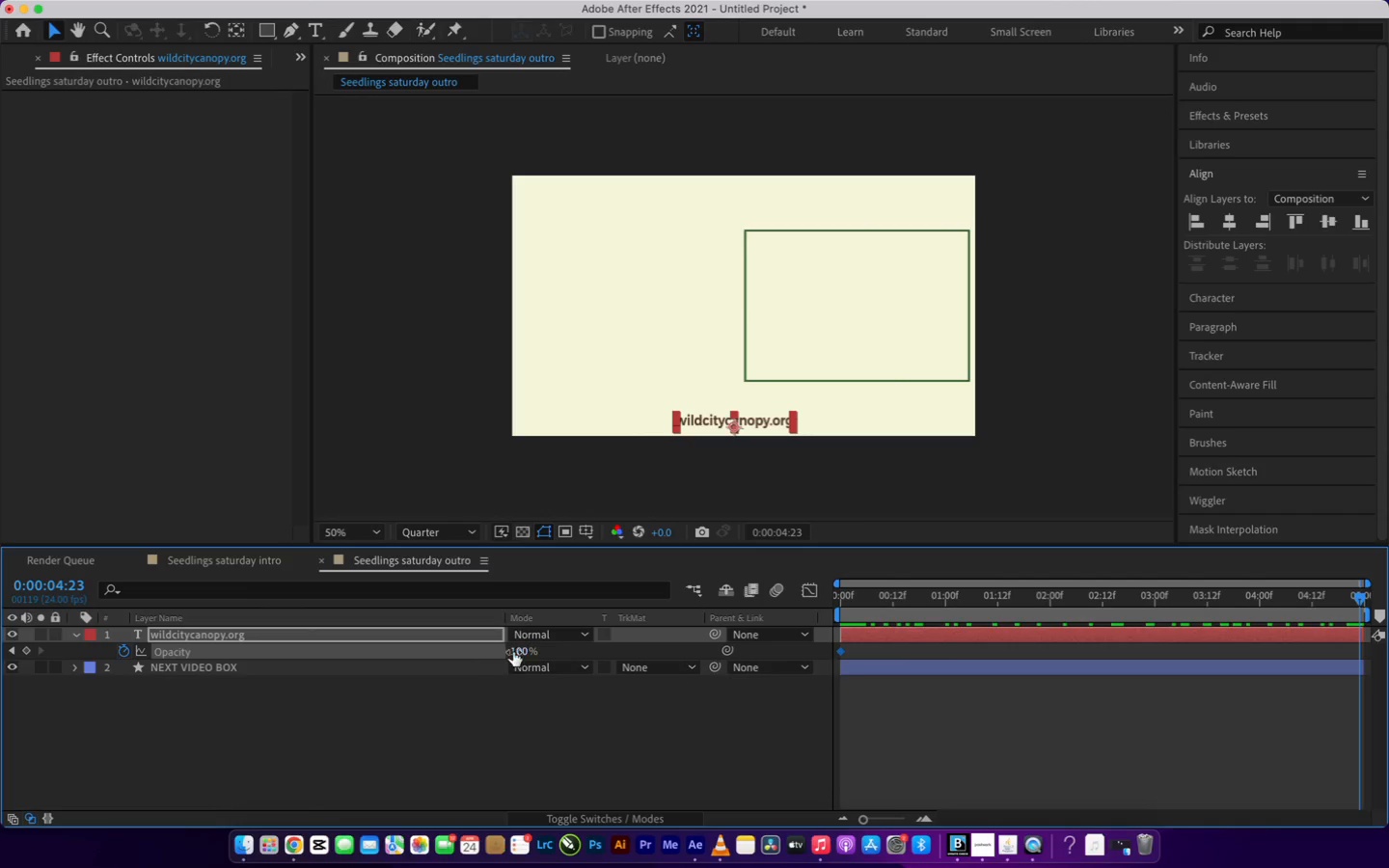 
left_click([514, 651])
 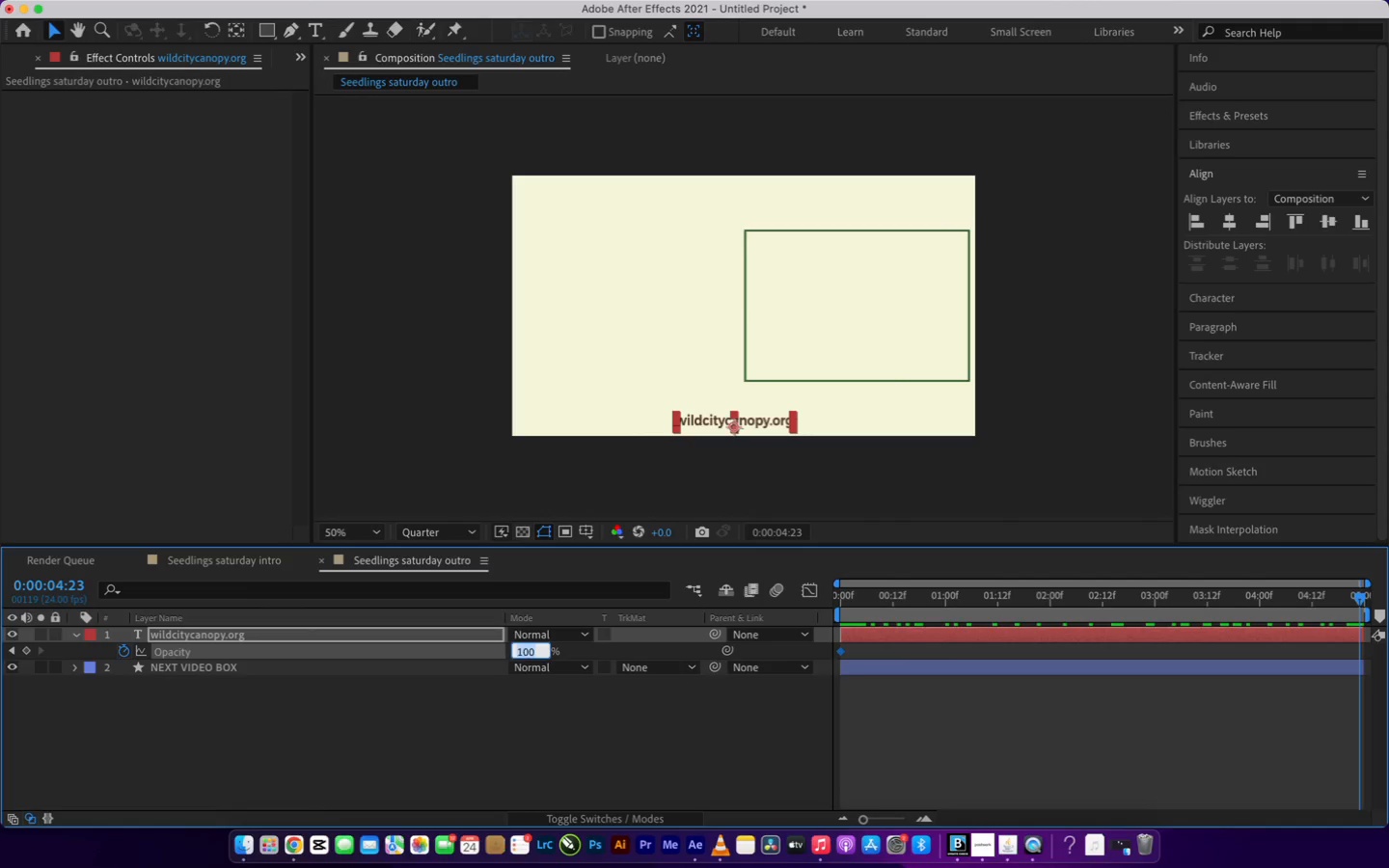 
key(0)
 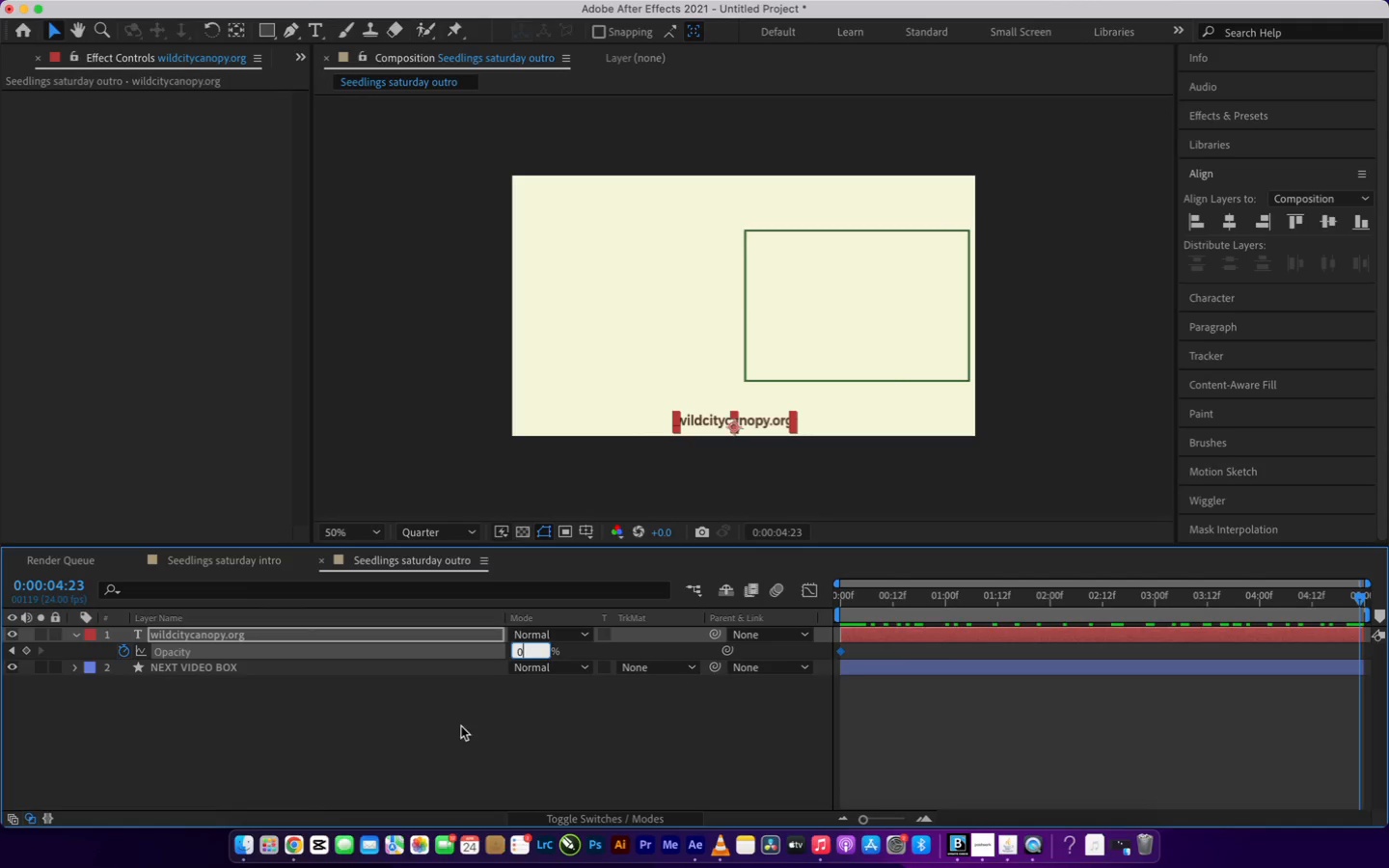 
left_click([458, 730])
 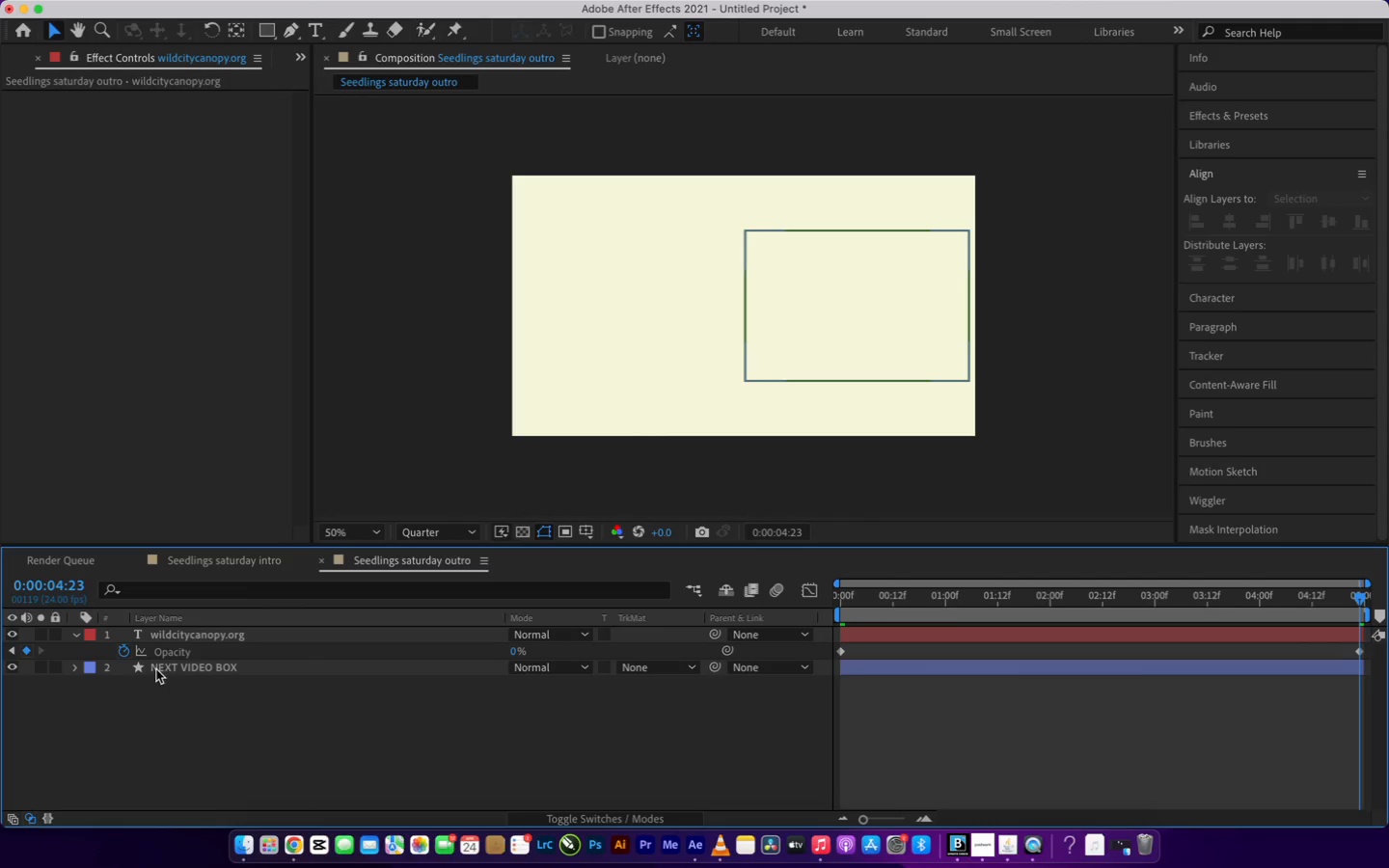 
left_click([159, 671])
 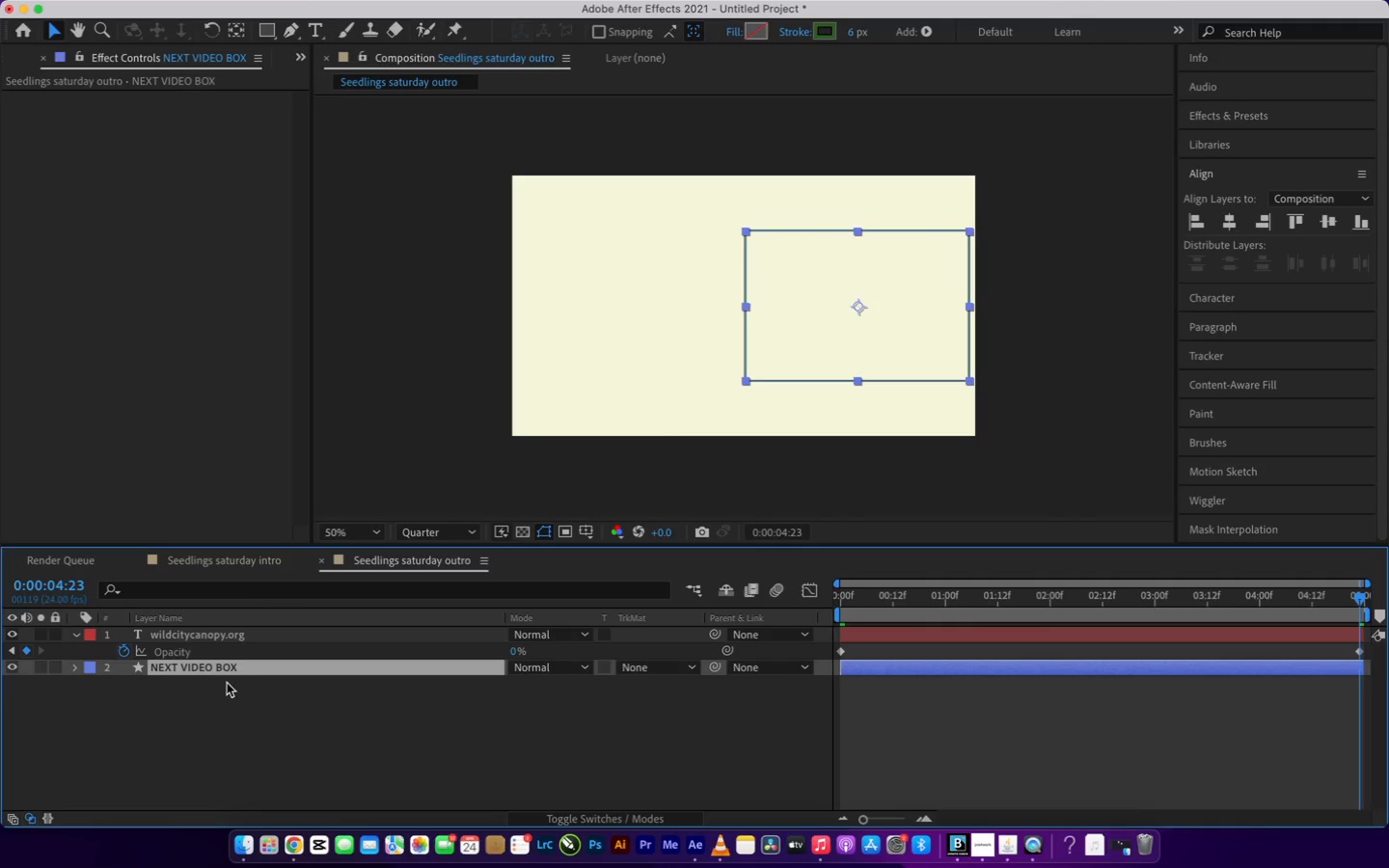 
key(T)
 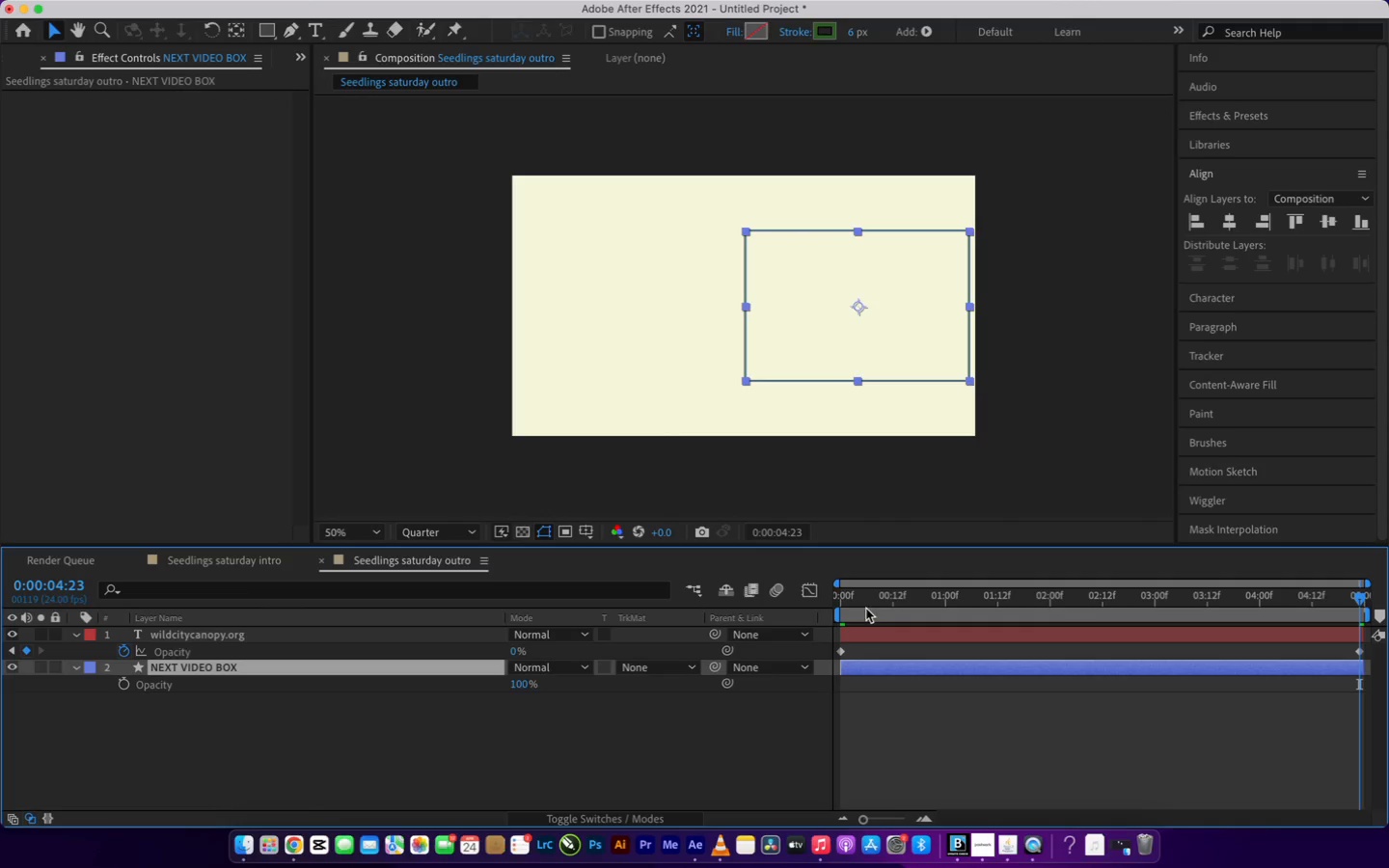 
left_click([842, 590])
 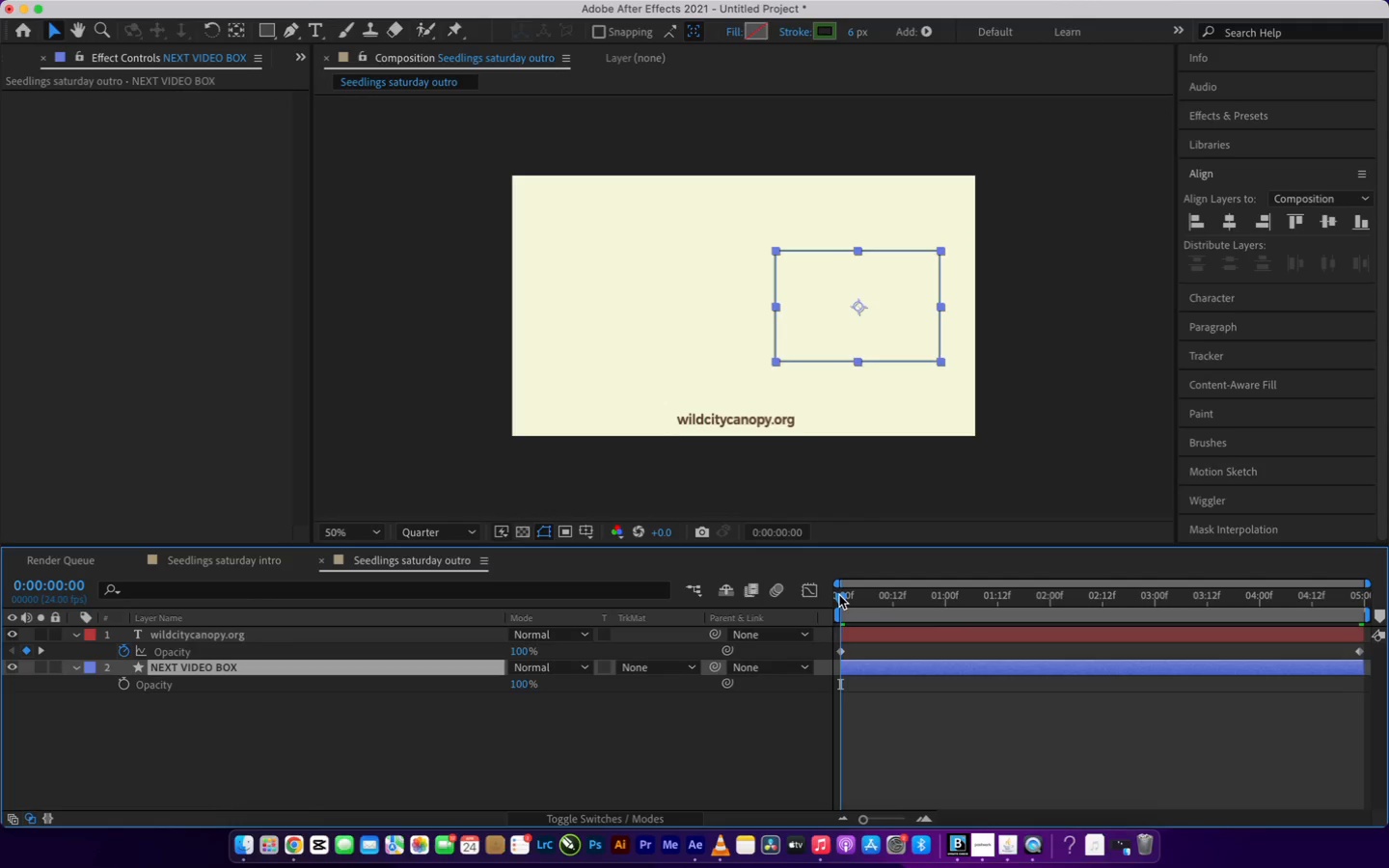 
left_click_drag(start_coordinate=[839, 595], to_coordinate=[831, 595])
 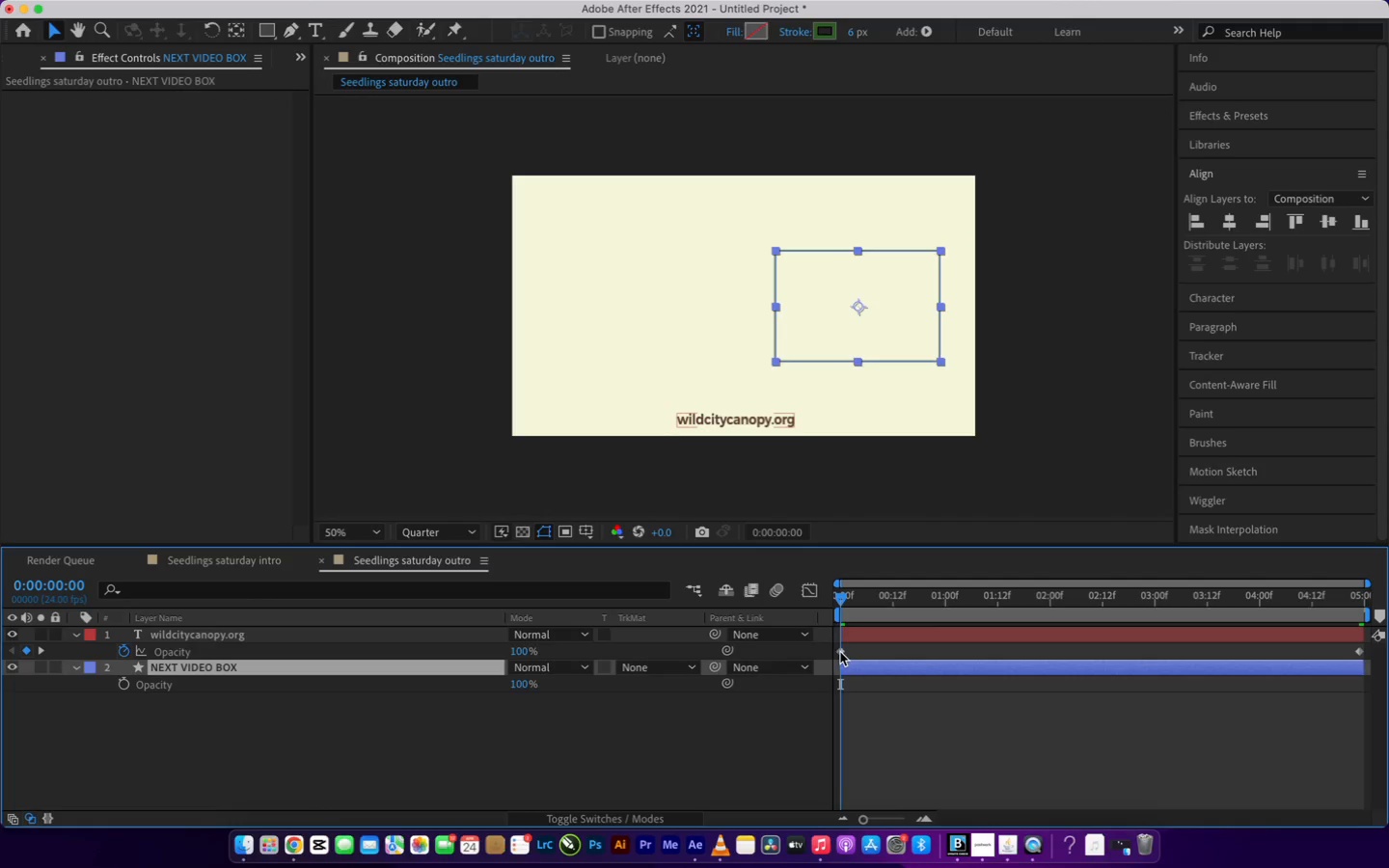 
left_click([840, 652])
 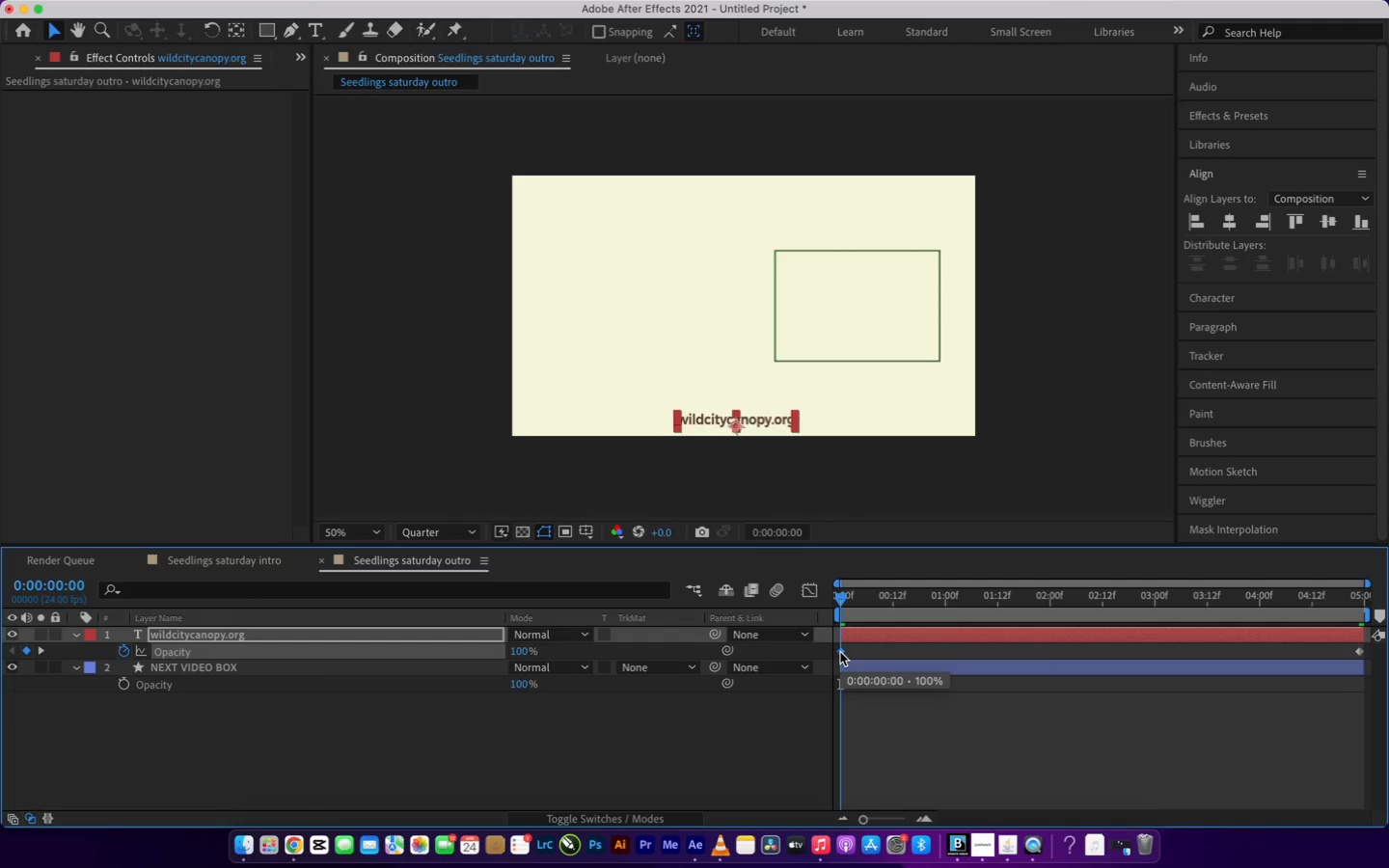 
hold_key(key=ShiftLeft, duration=2.03)
left_click([1360, 655])
 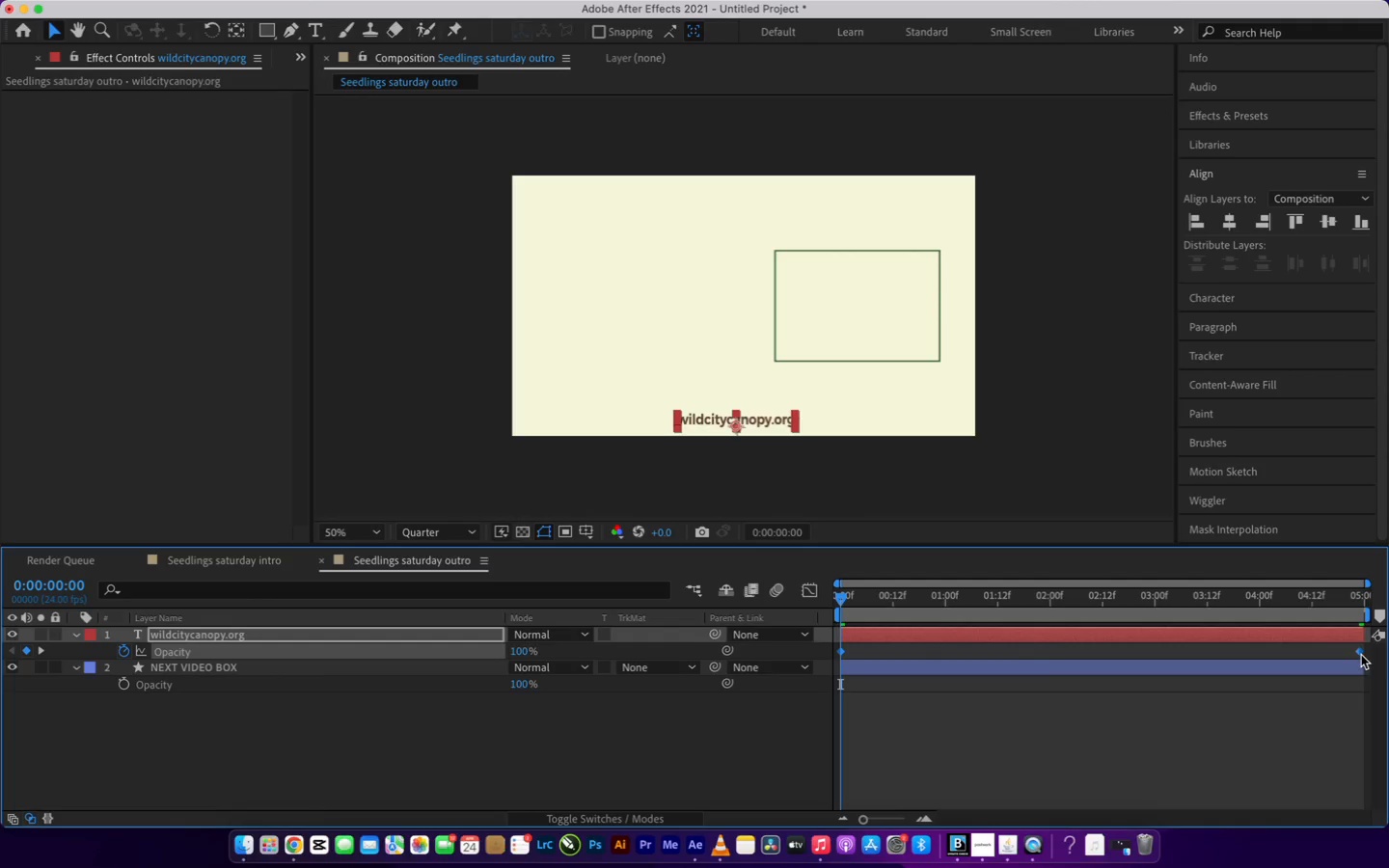 
right_click([1361, 655])
 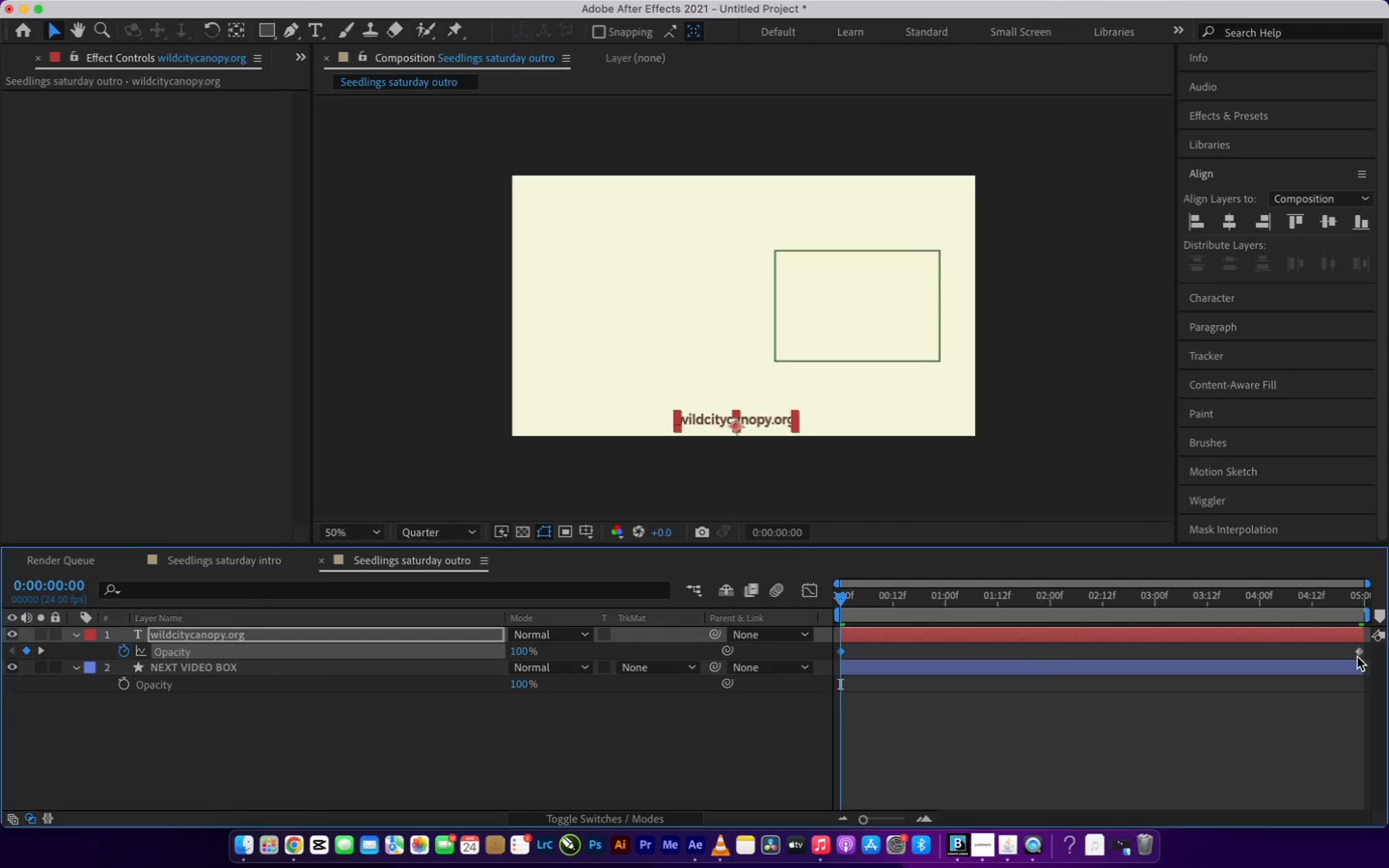 
hold_key(key=ShiftLeft, duration=1.07)
left_click([1359, 656])
 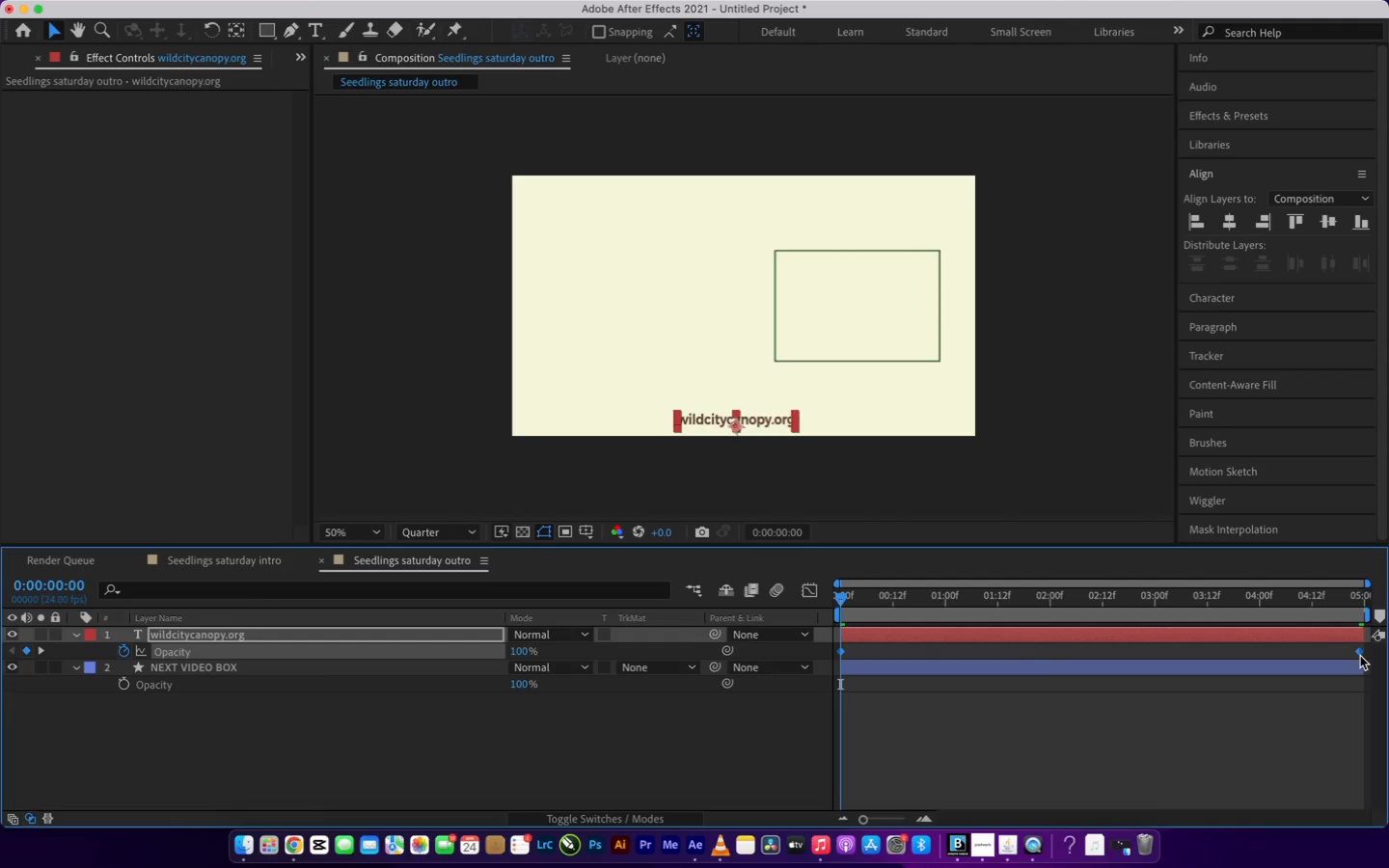 
right_click([1360, 656])
 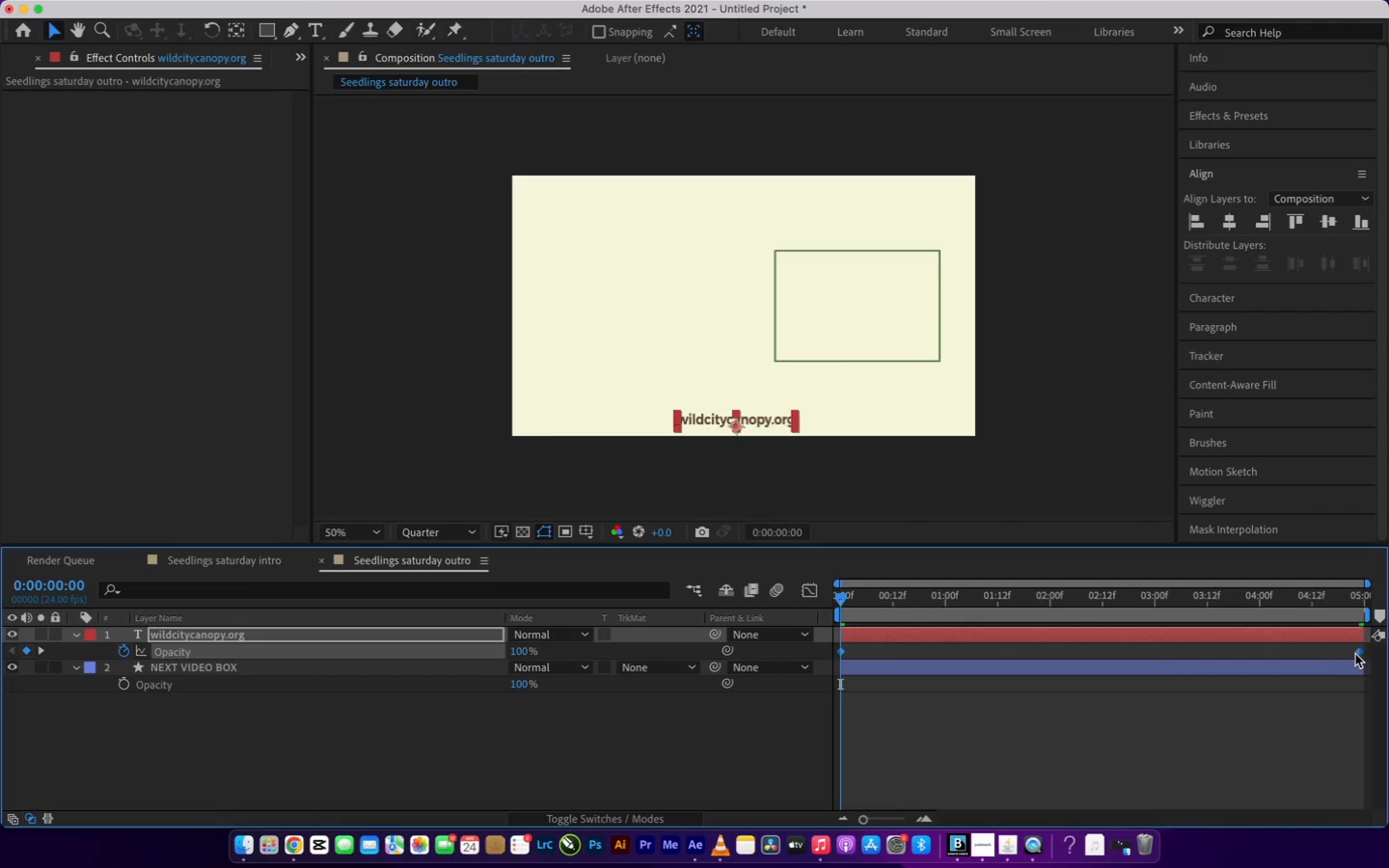 
right_click([1358, 654])
 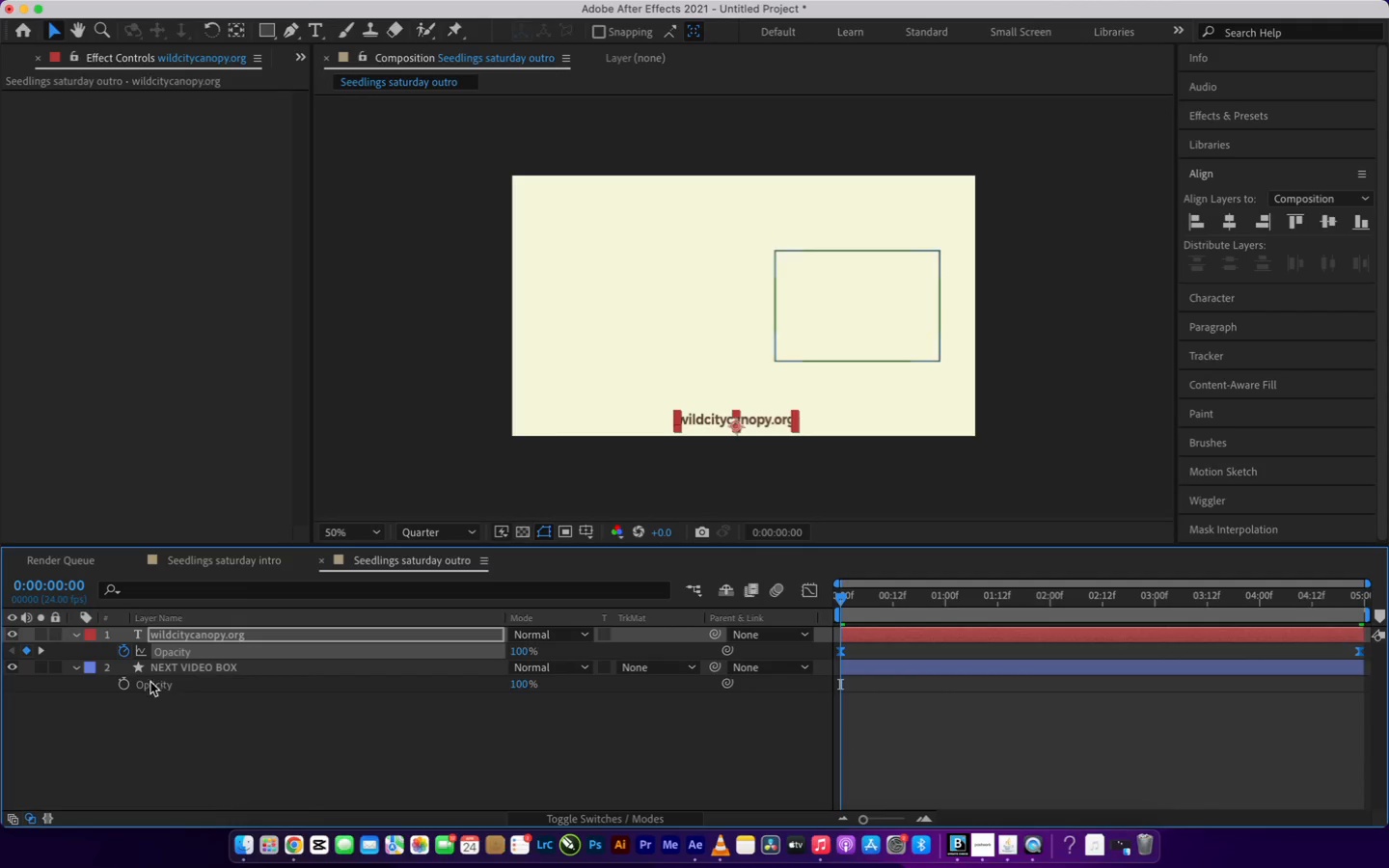 
wait(5.01)
 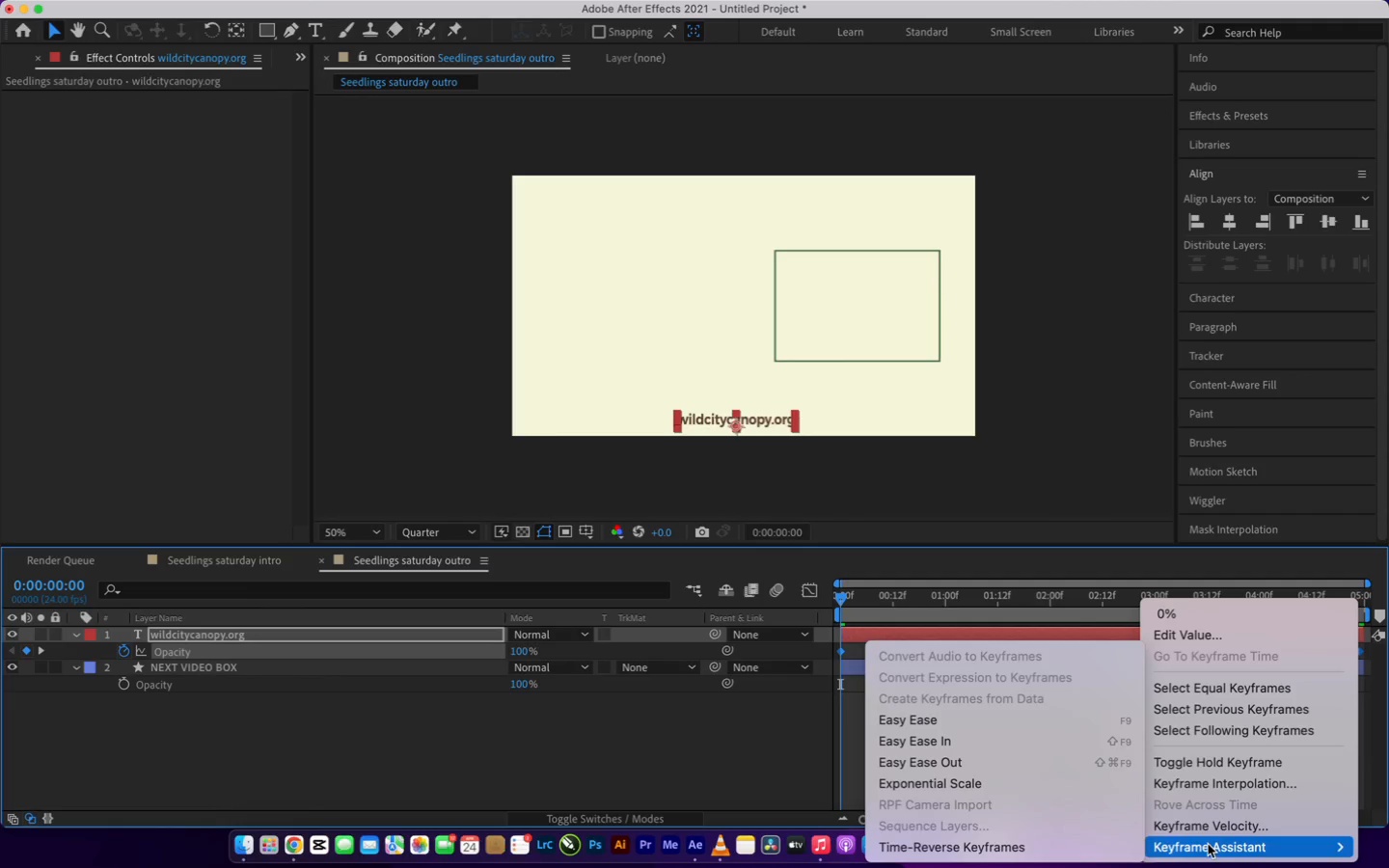 
left_click([201, 671])
 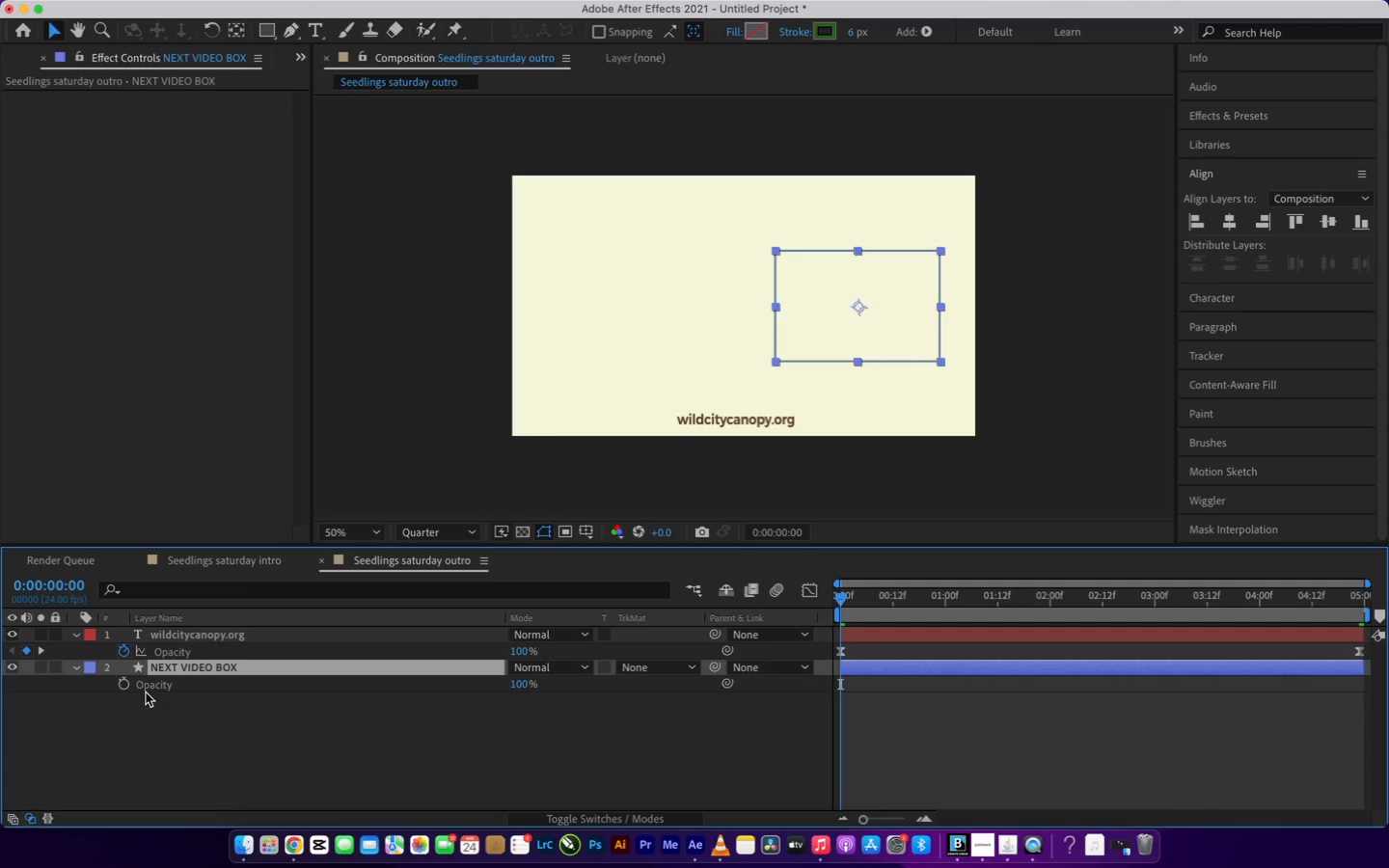 
left_click([128, 683])
 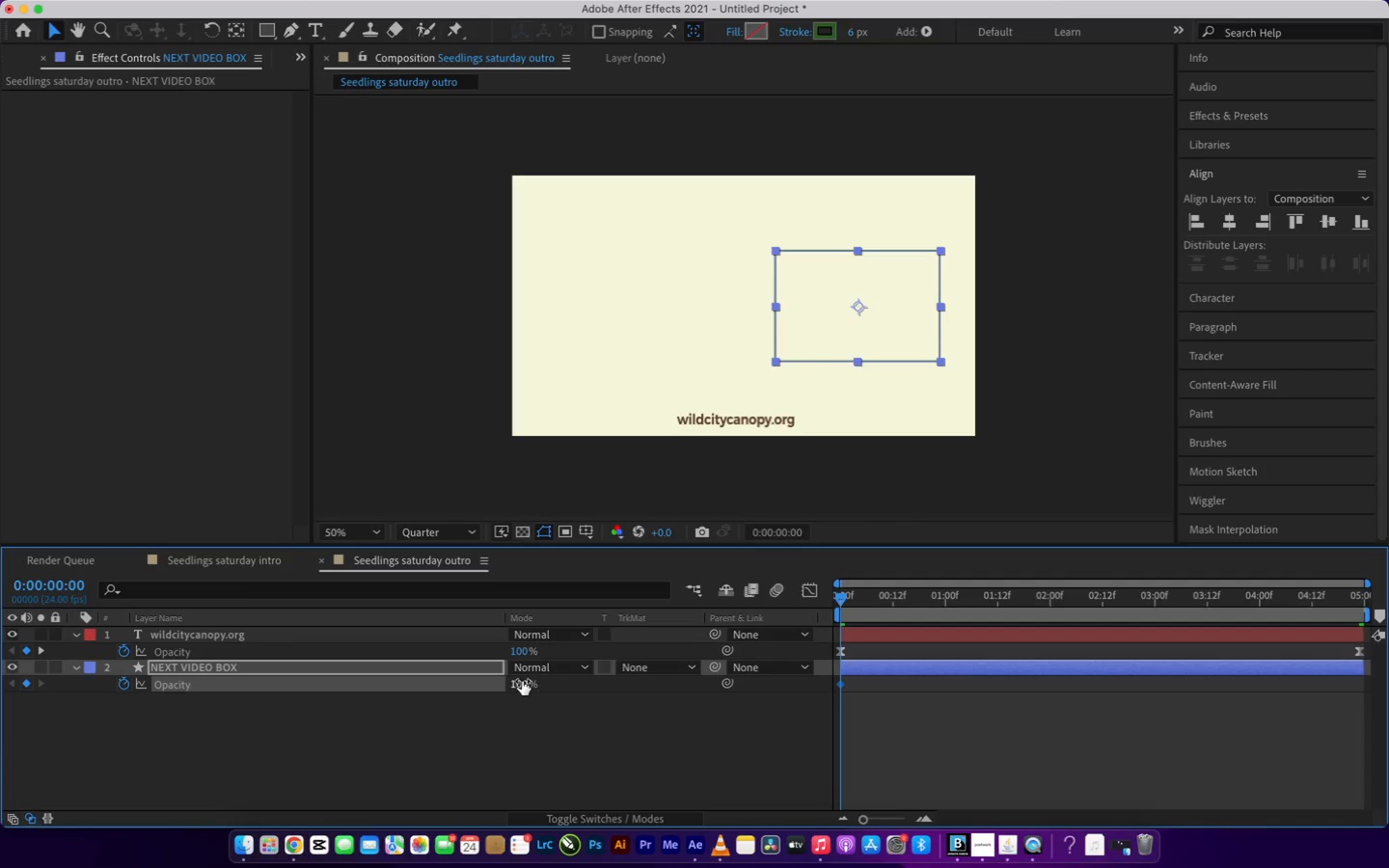 
left_click([521, 680])
 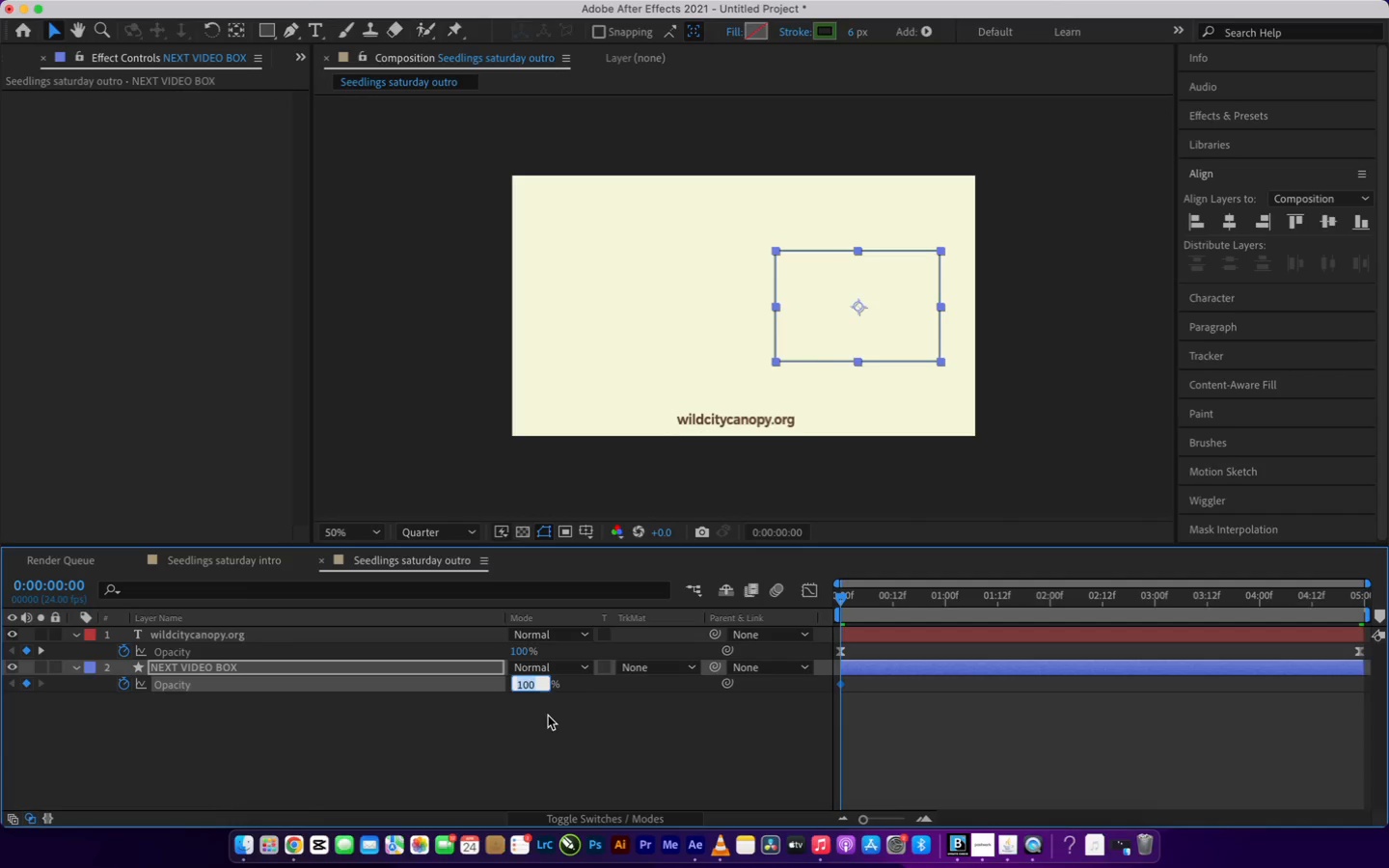 
left_click_drag(start_coordinate=[548, 716], to_coordinate=[555, 715])
 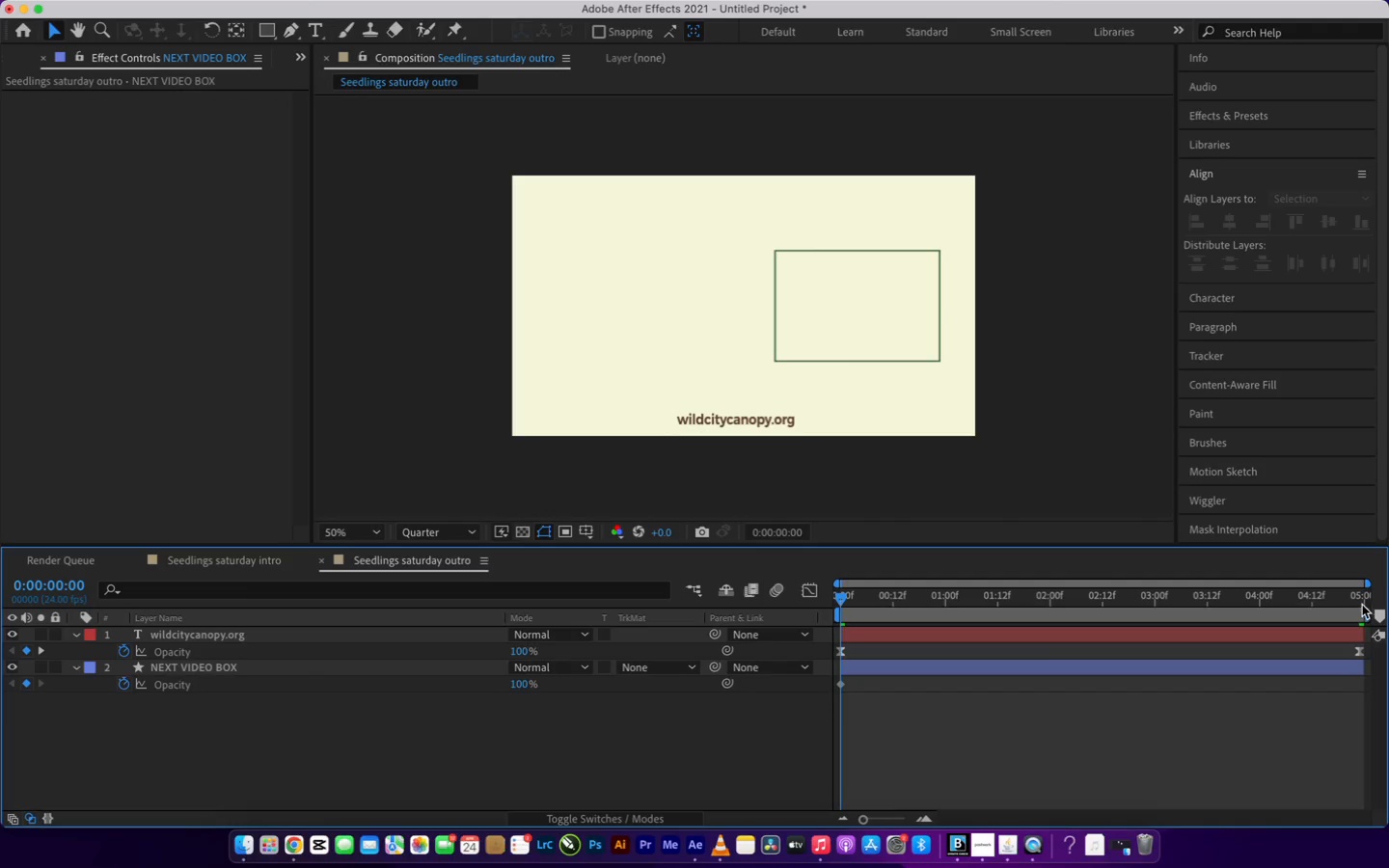 
left_click([1358, 603])
 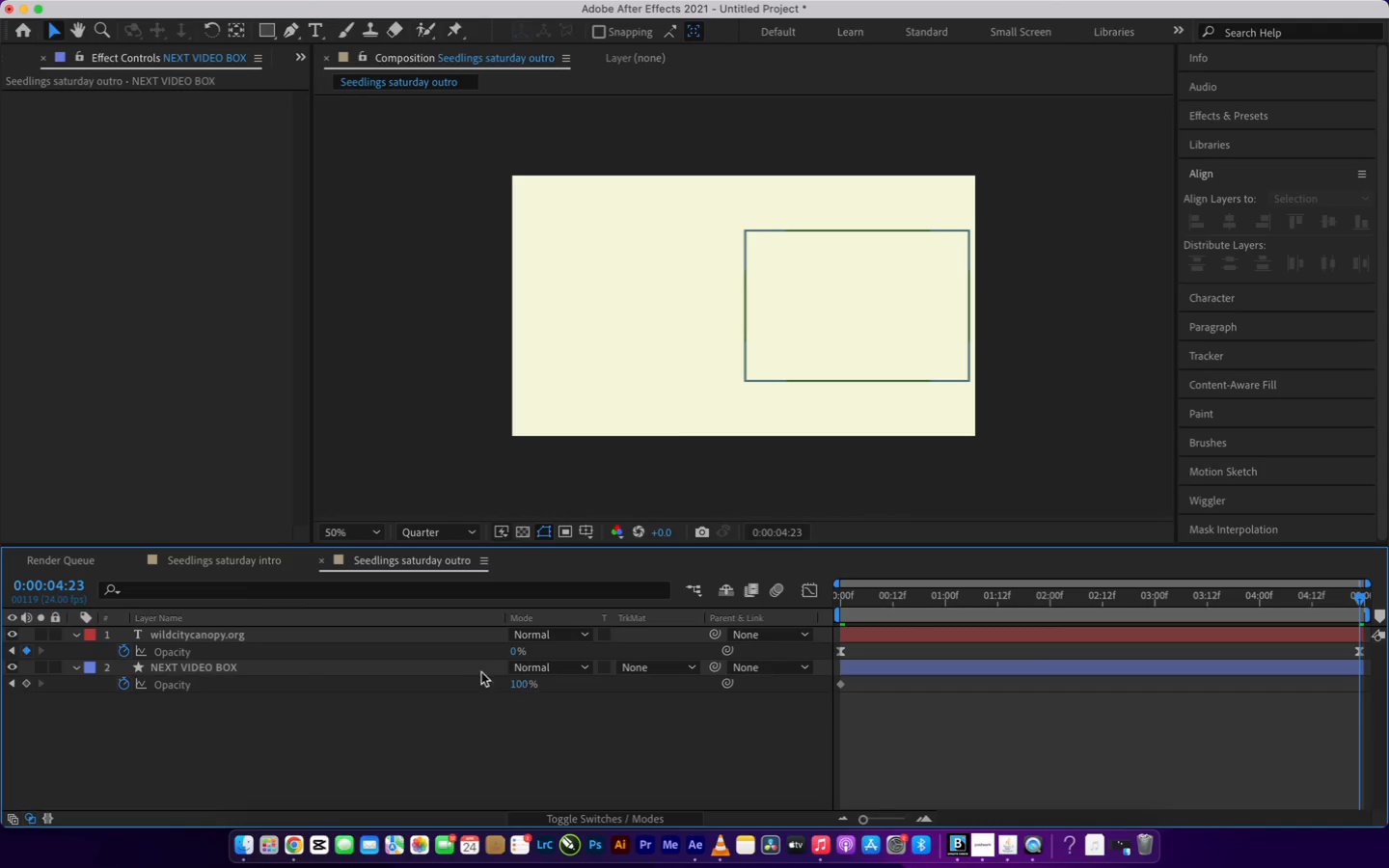 
left_click([518, 686])
 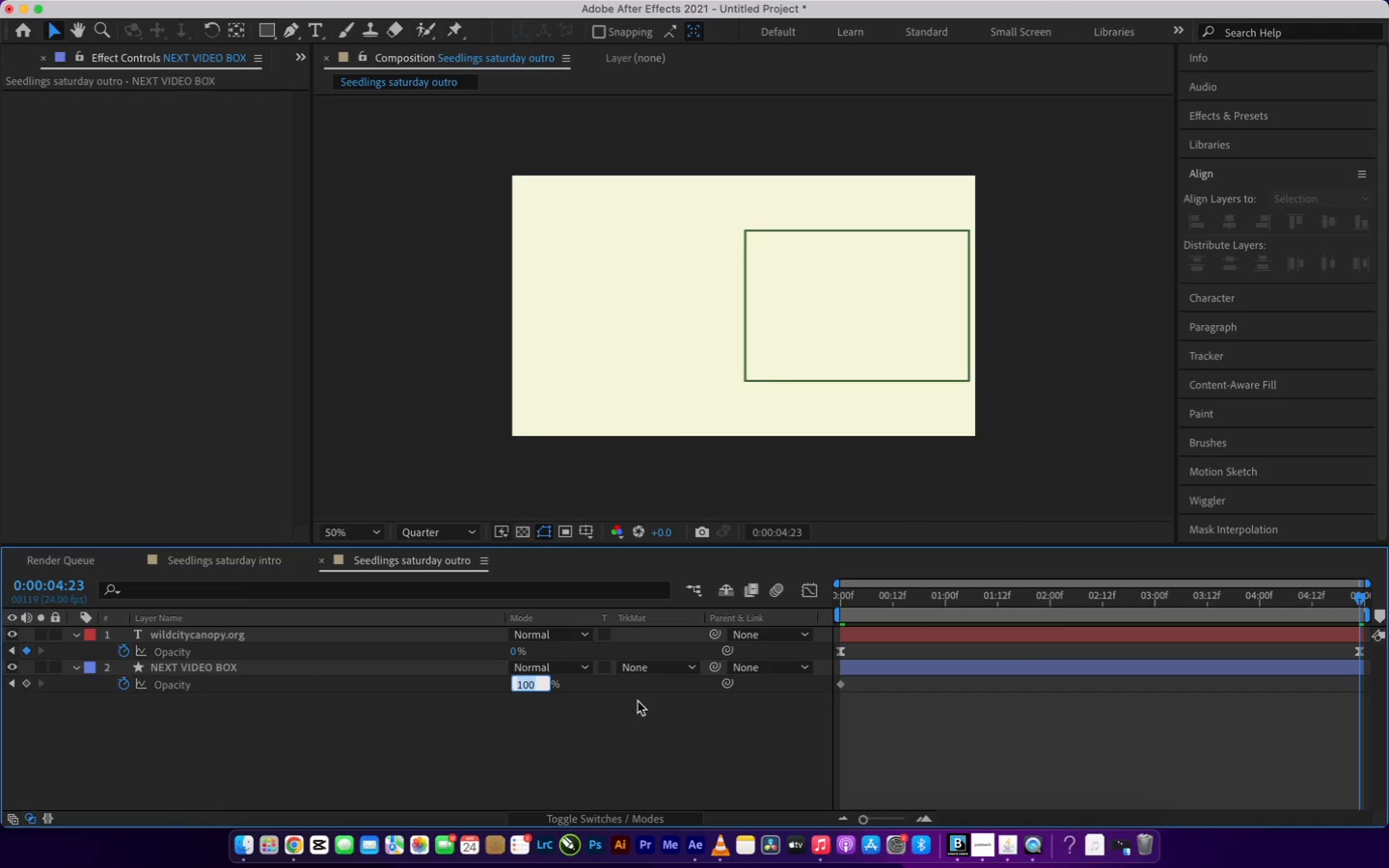 
key(0)
 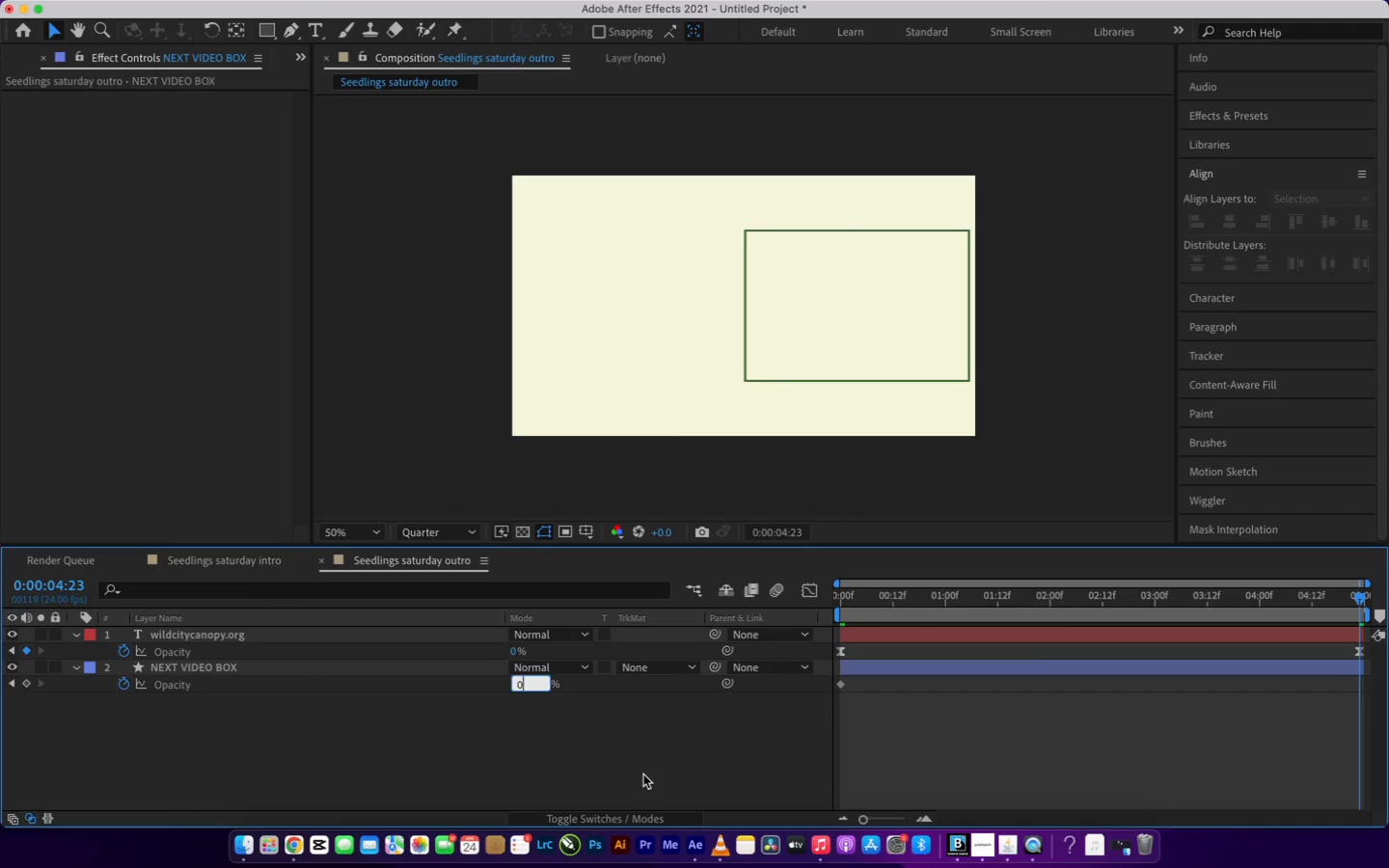 
left_click([643, 774])
 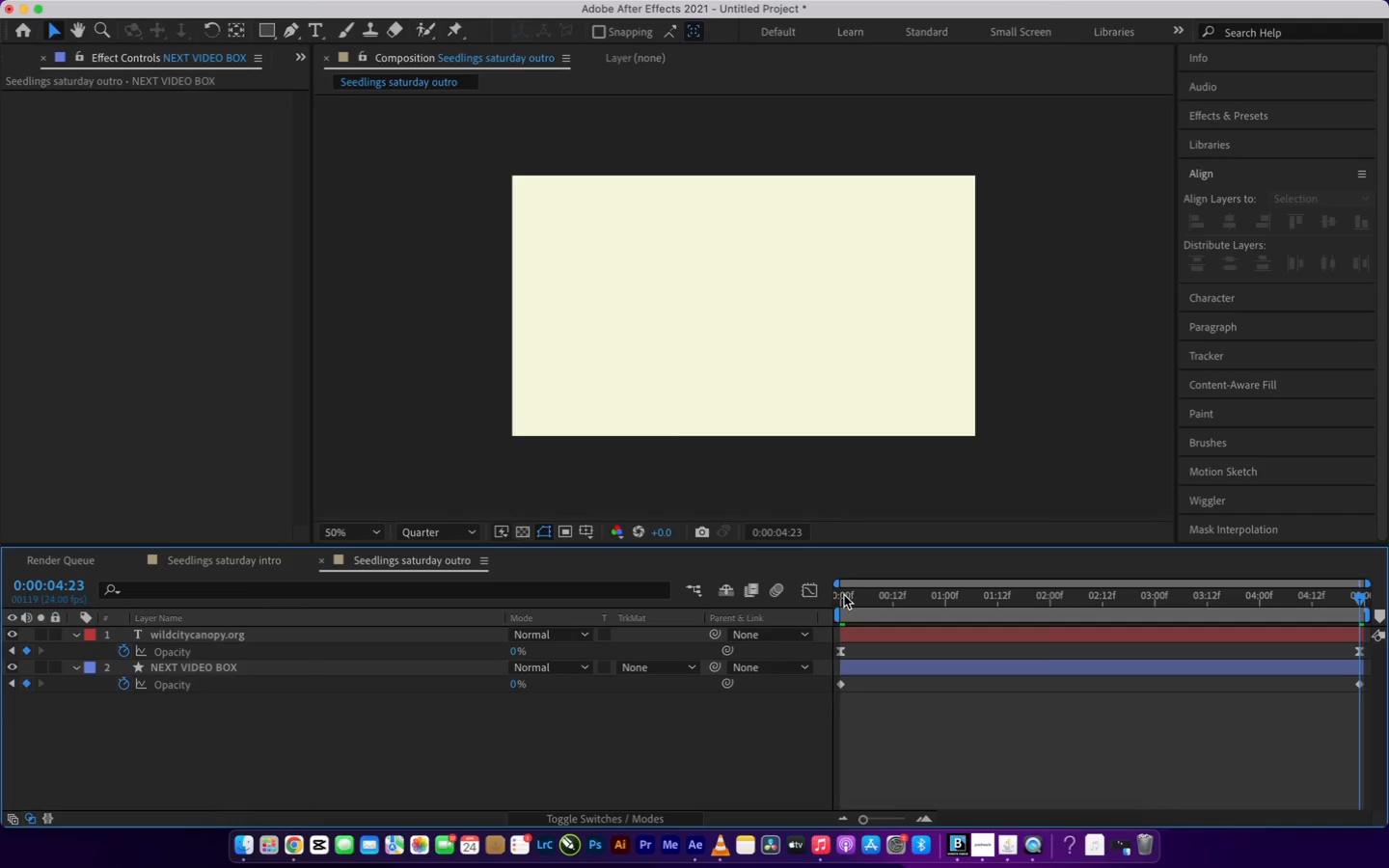 
left_click([845, 594])
 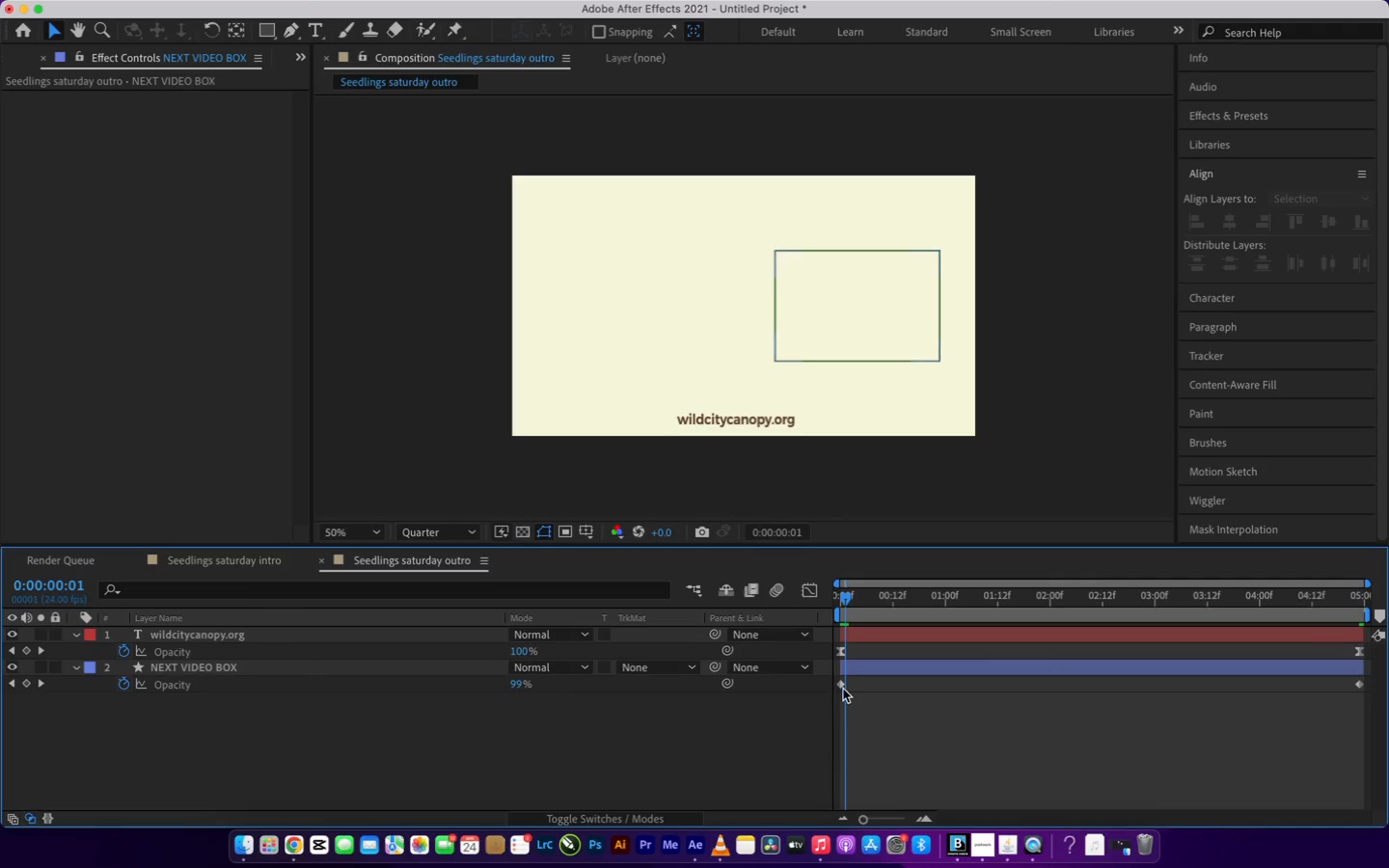 
left_click([841, 686])
 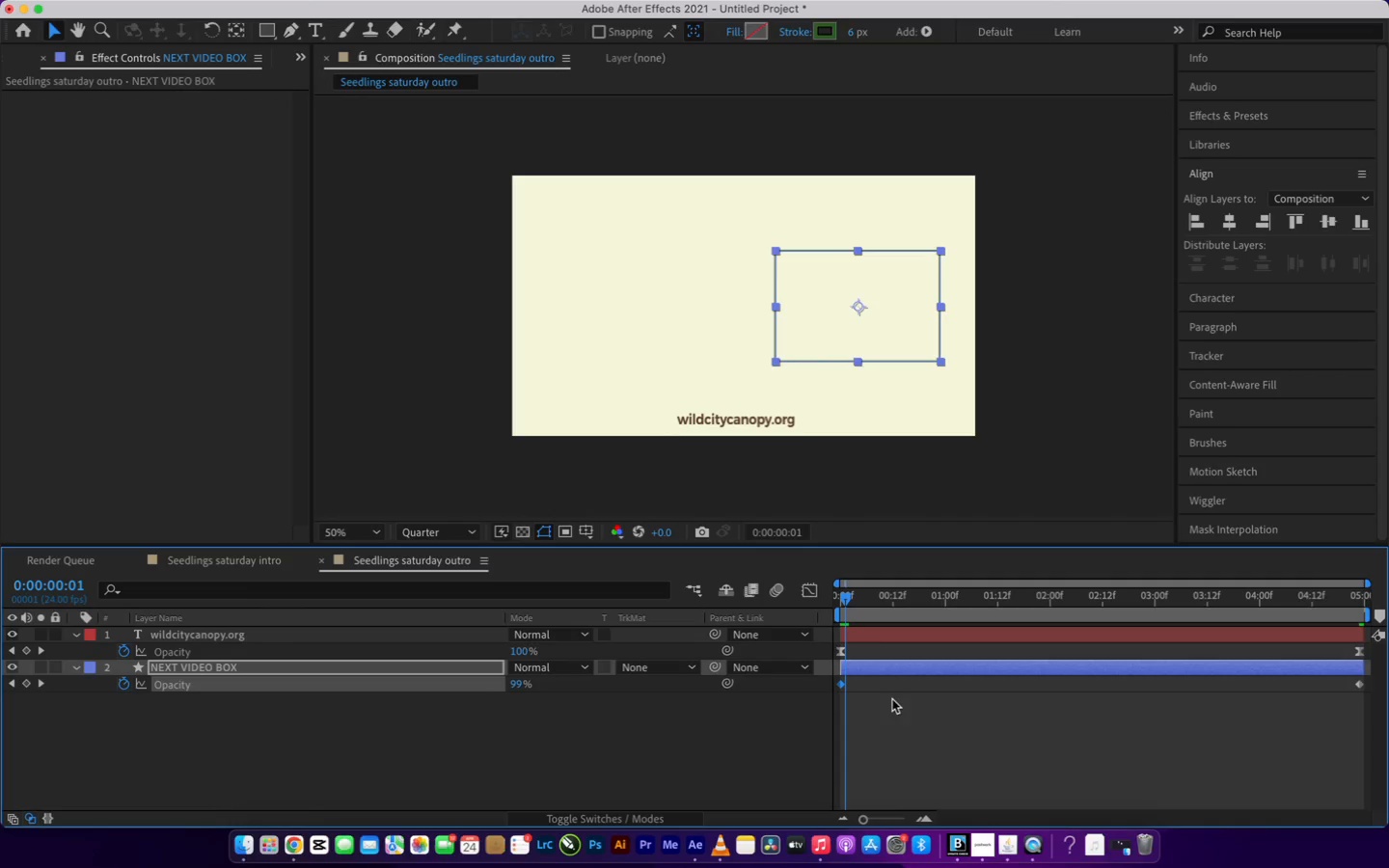 
hold_key(key=ShiftLeft, duration=4.33)
left_click([1357, 686])
 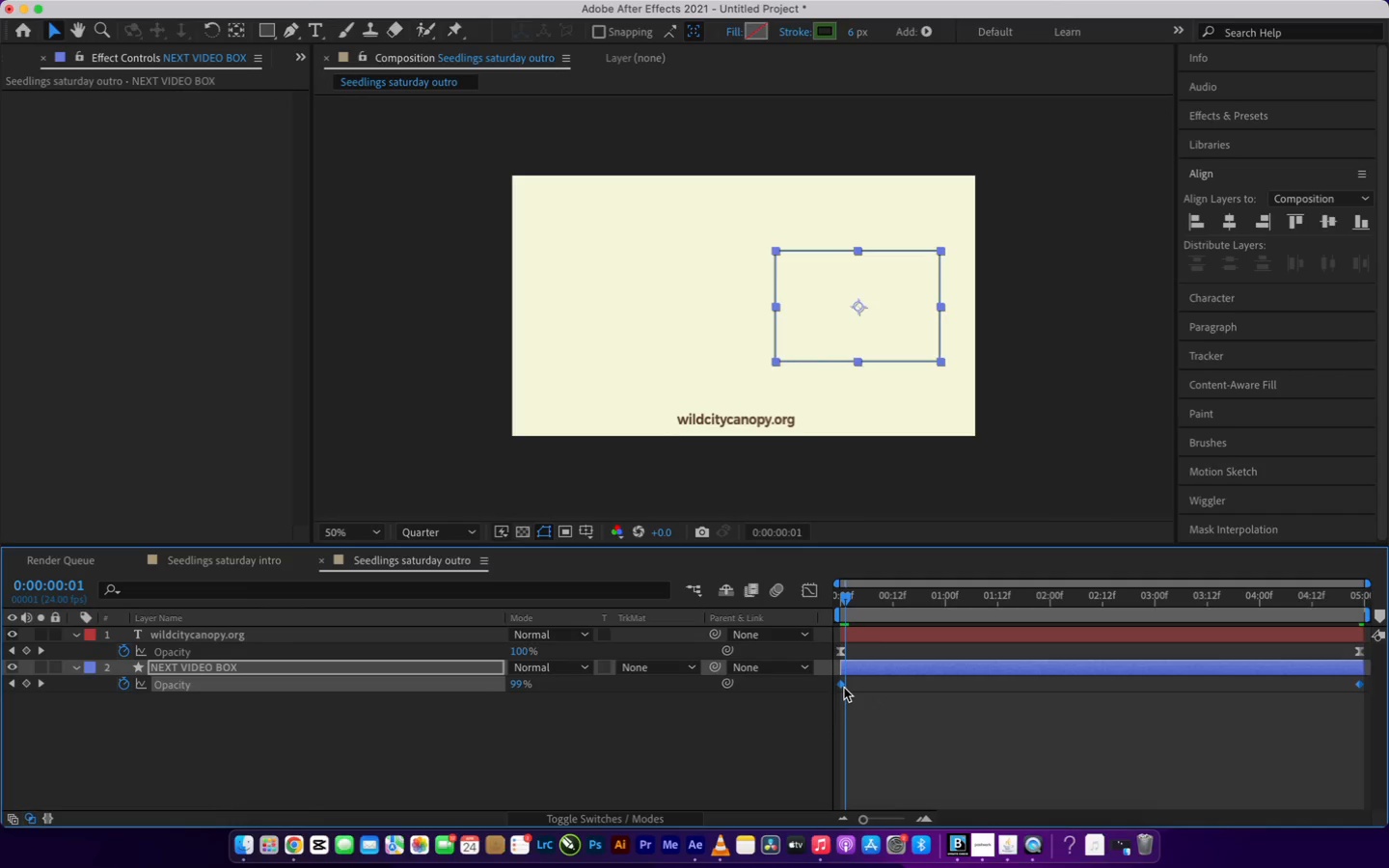 
right_click([843, 686])
 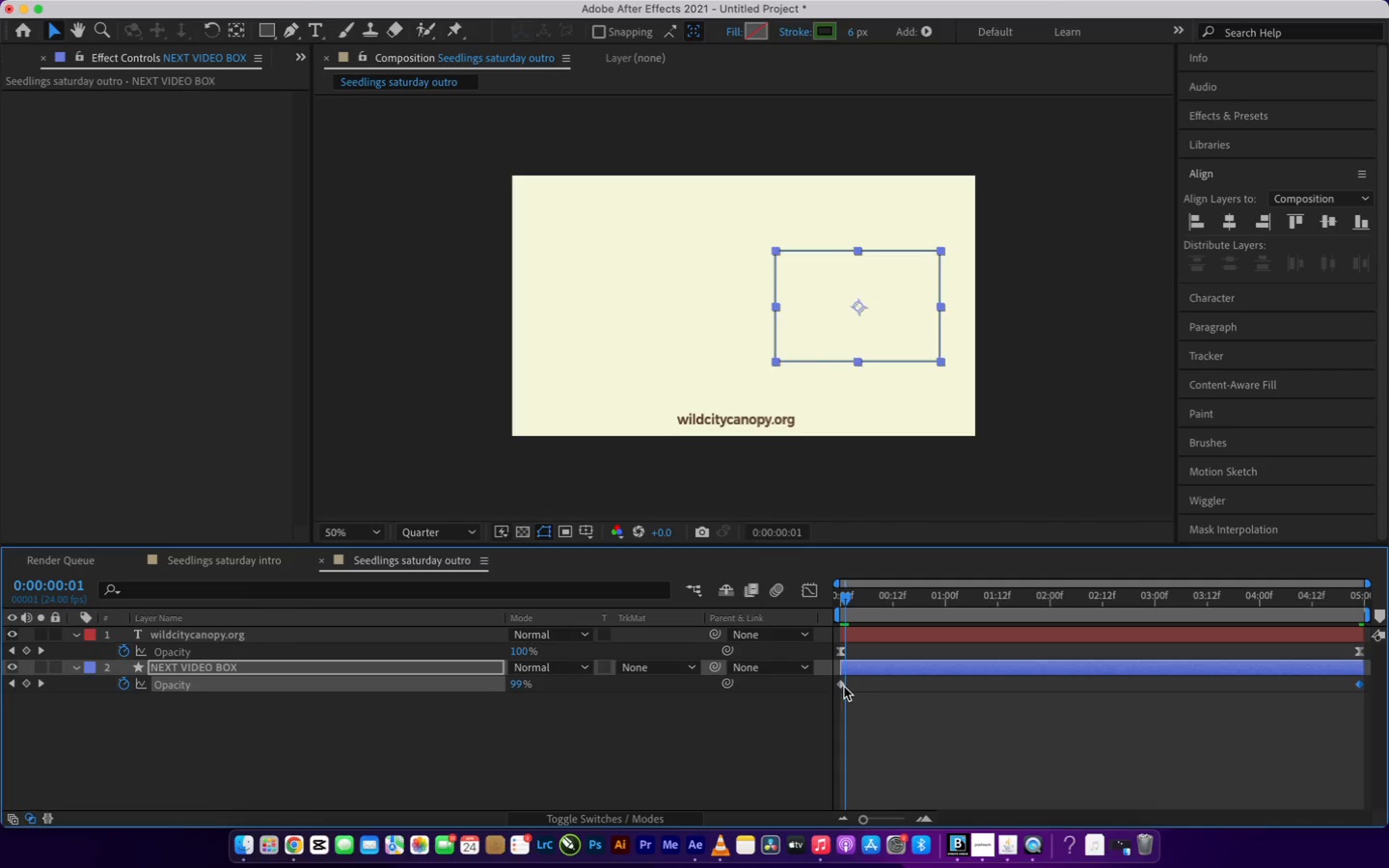 
hold_key(key=ShiftLeft, duration=0.62)
left_click([844, 687])
 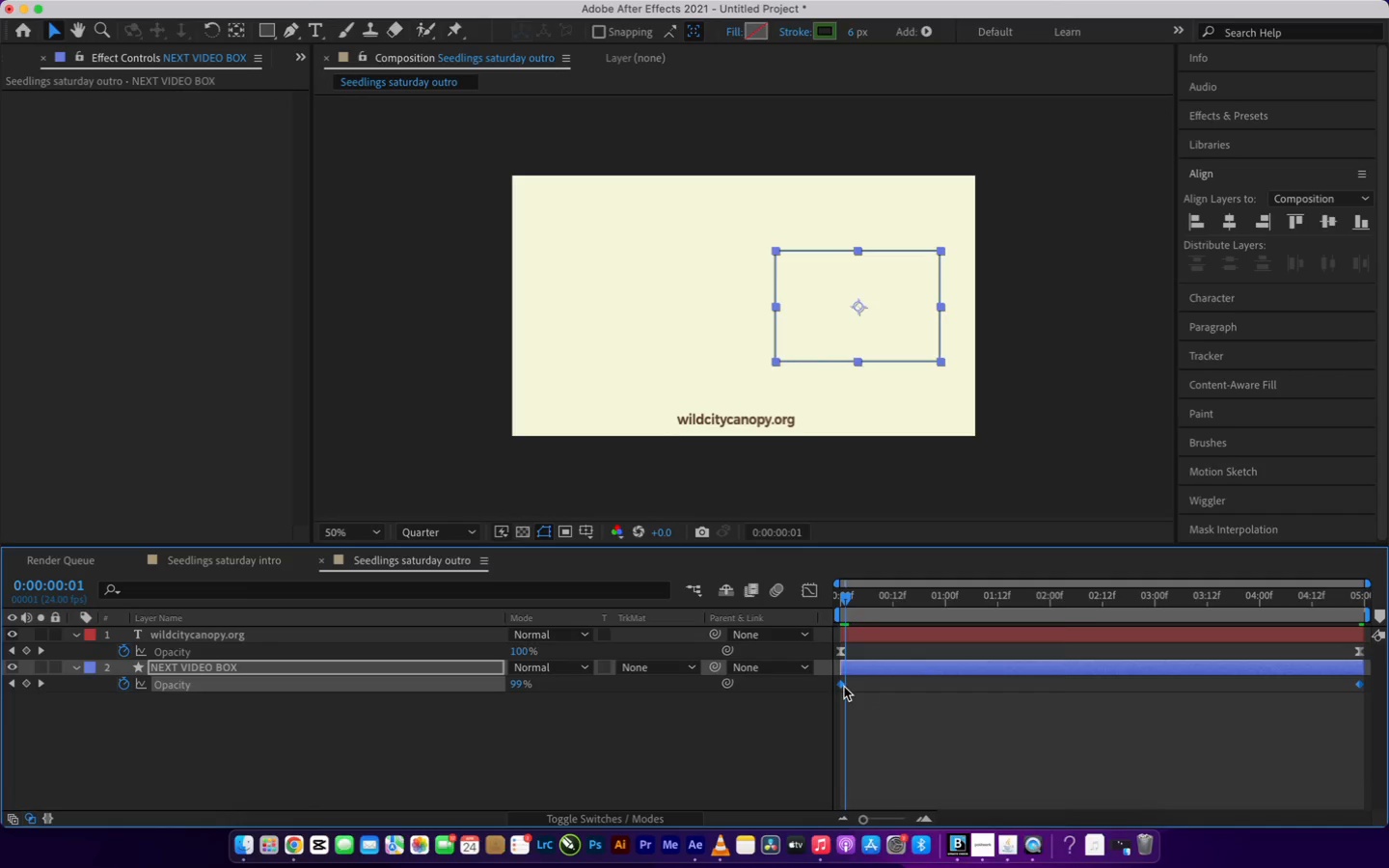 
right_click([844, 687])
 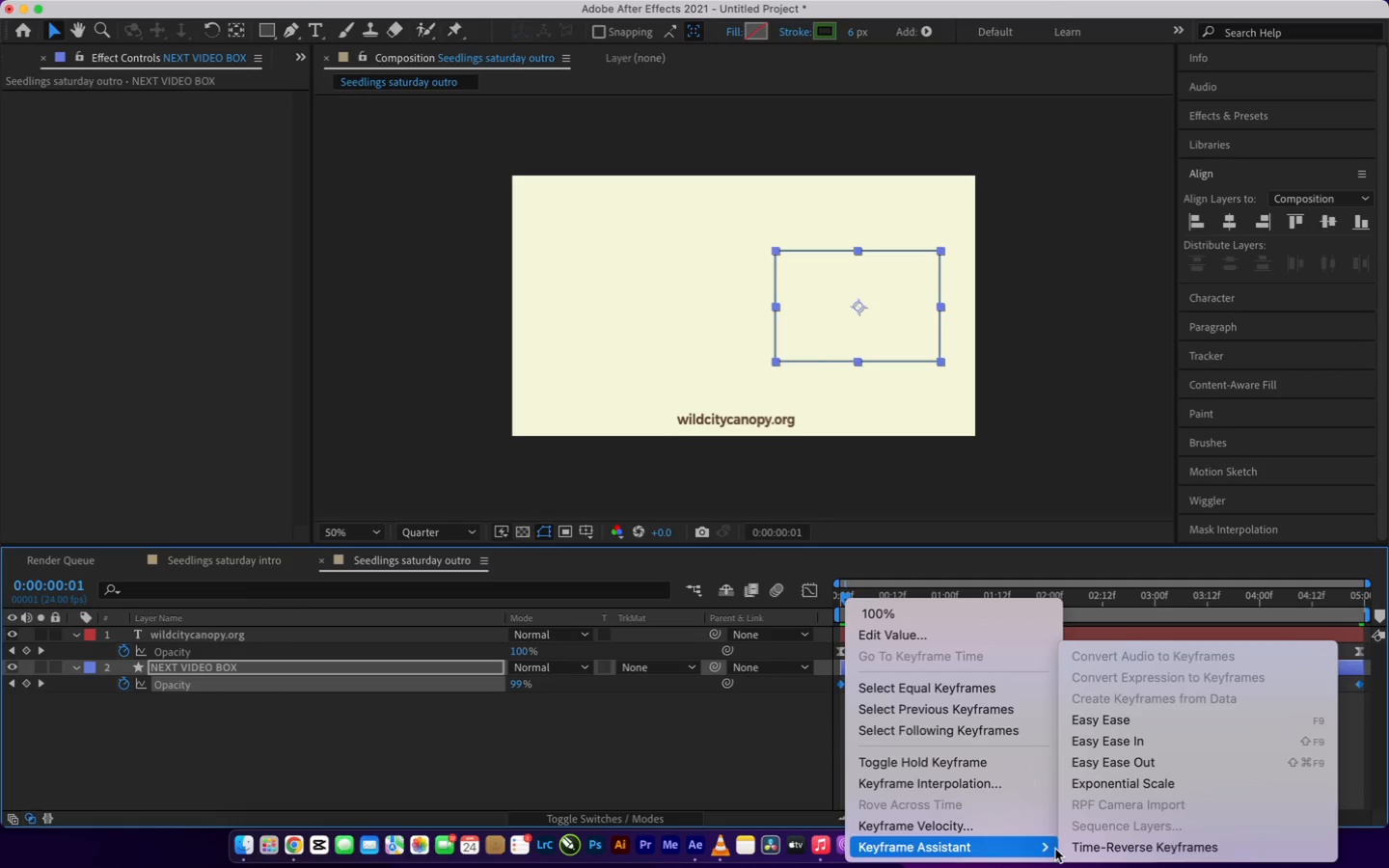 
left_click([1108, 724])
 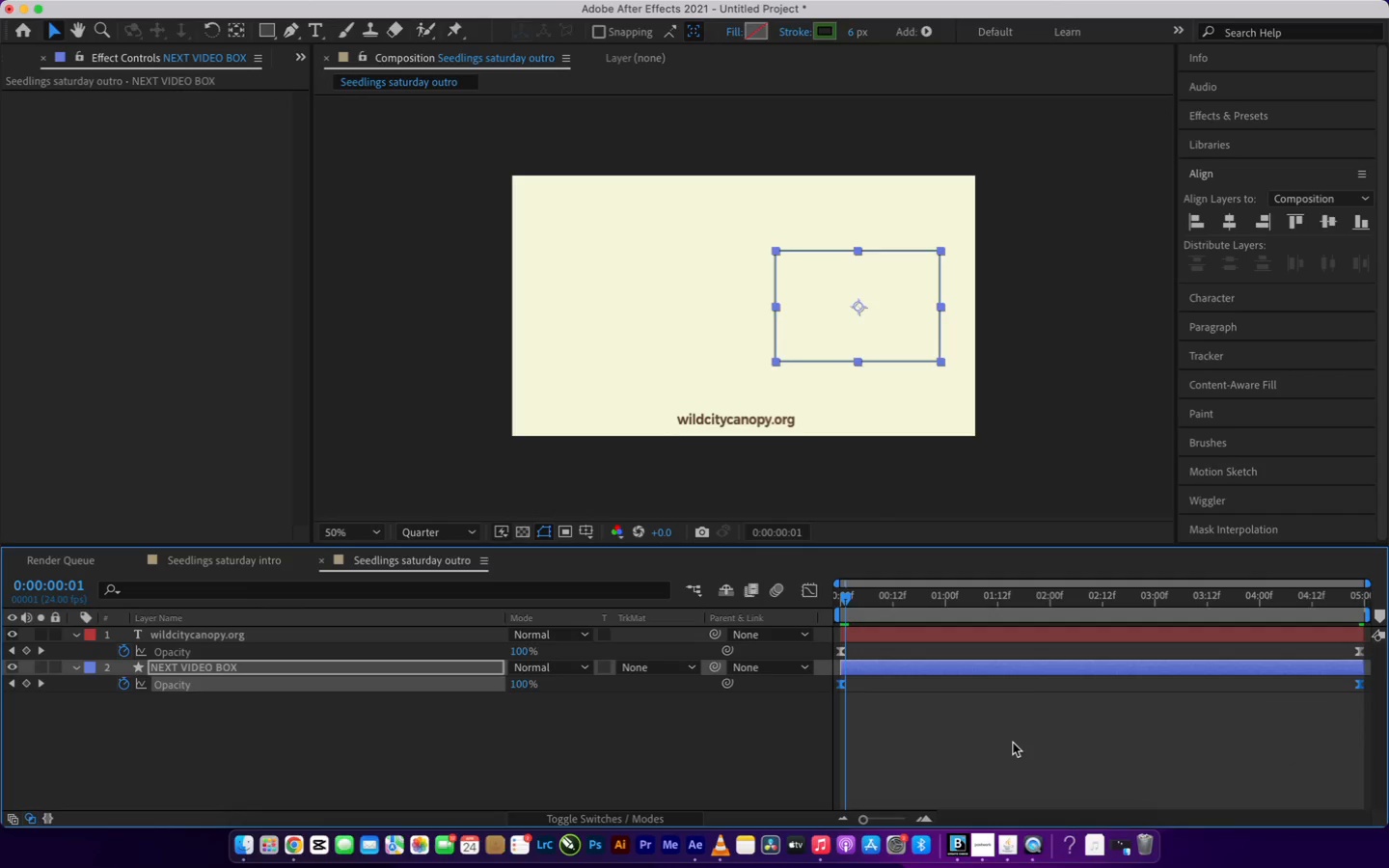 
left_click([1013, 743])
 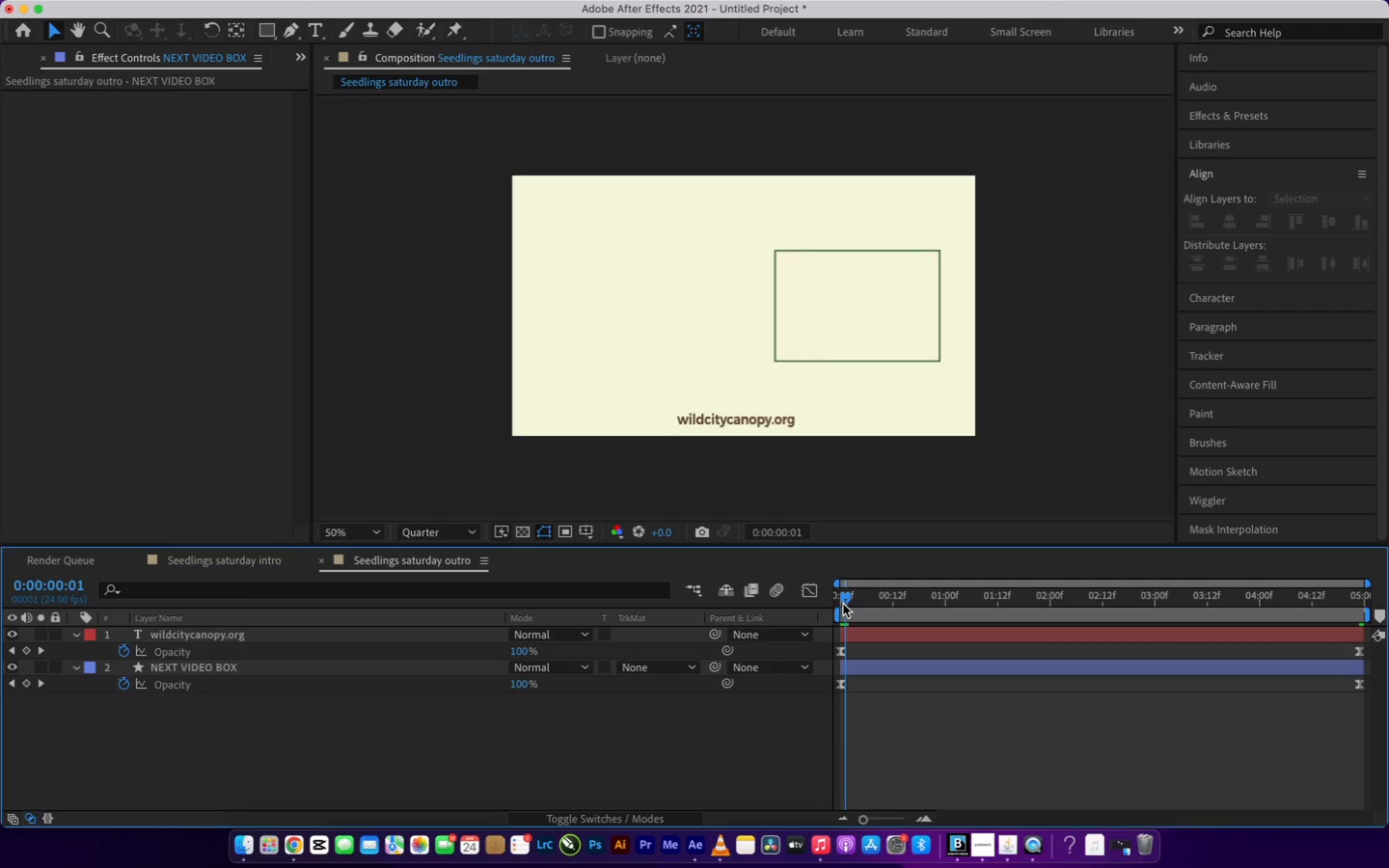 
left_click_drag(start_coordinate=[844, 603], to_coordinate=[825, 611])
 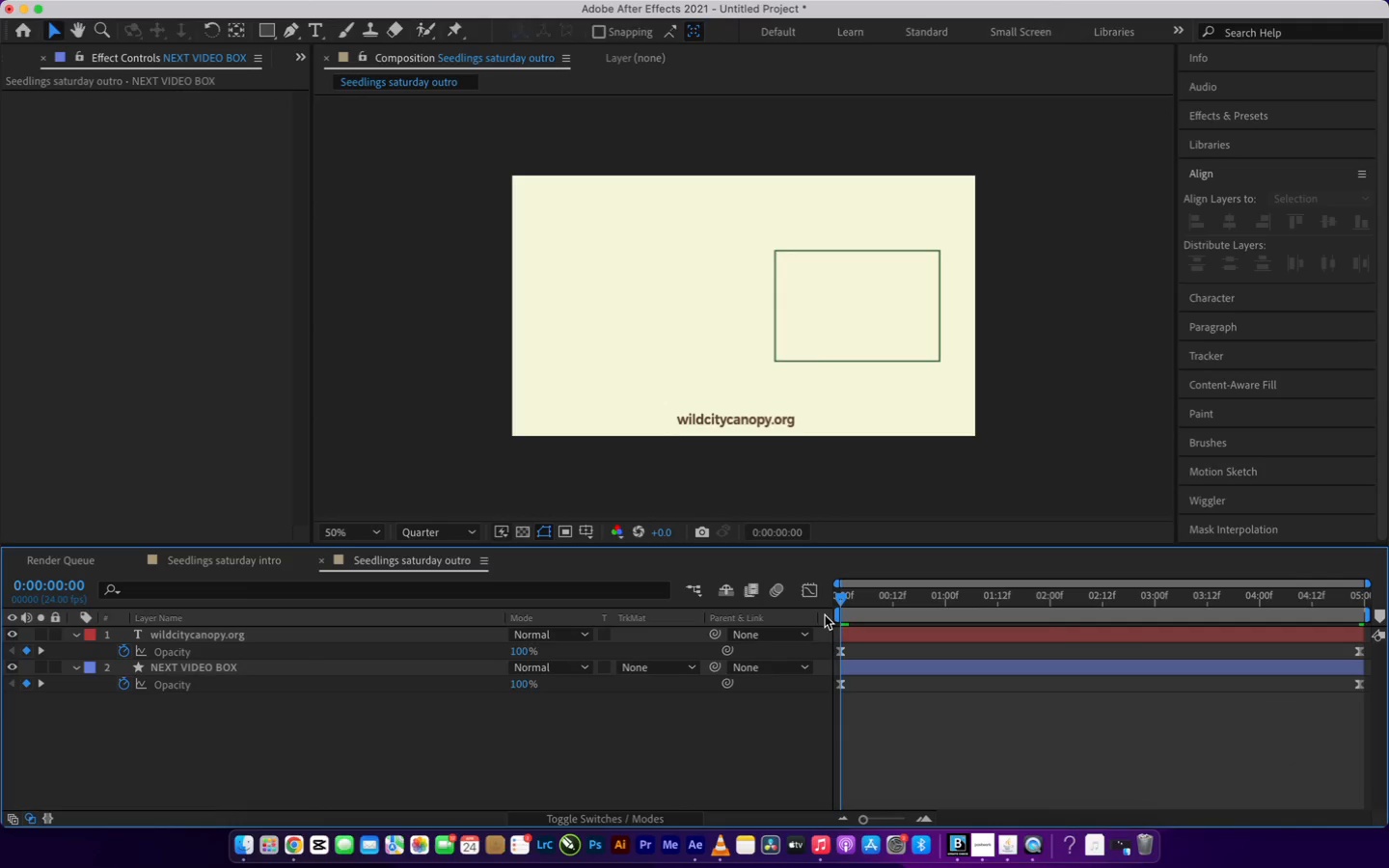 
key(Space)
 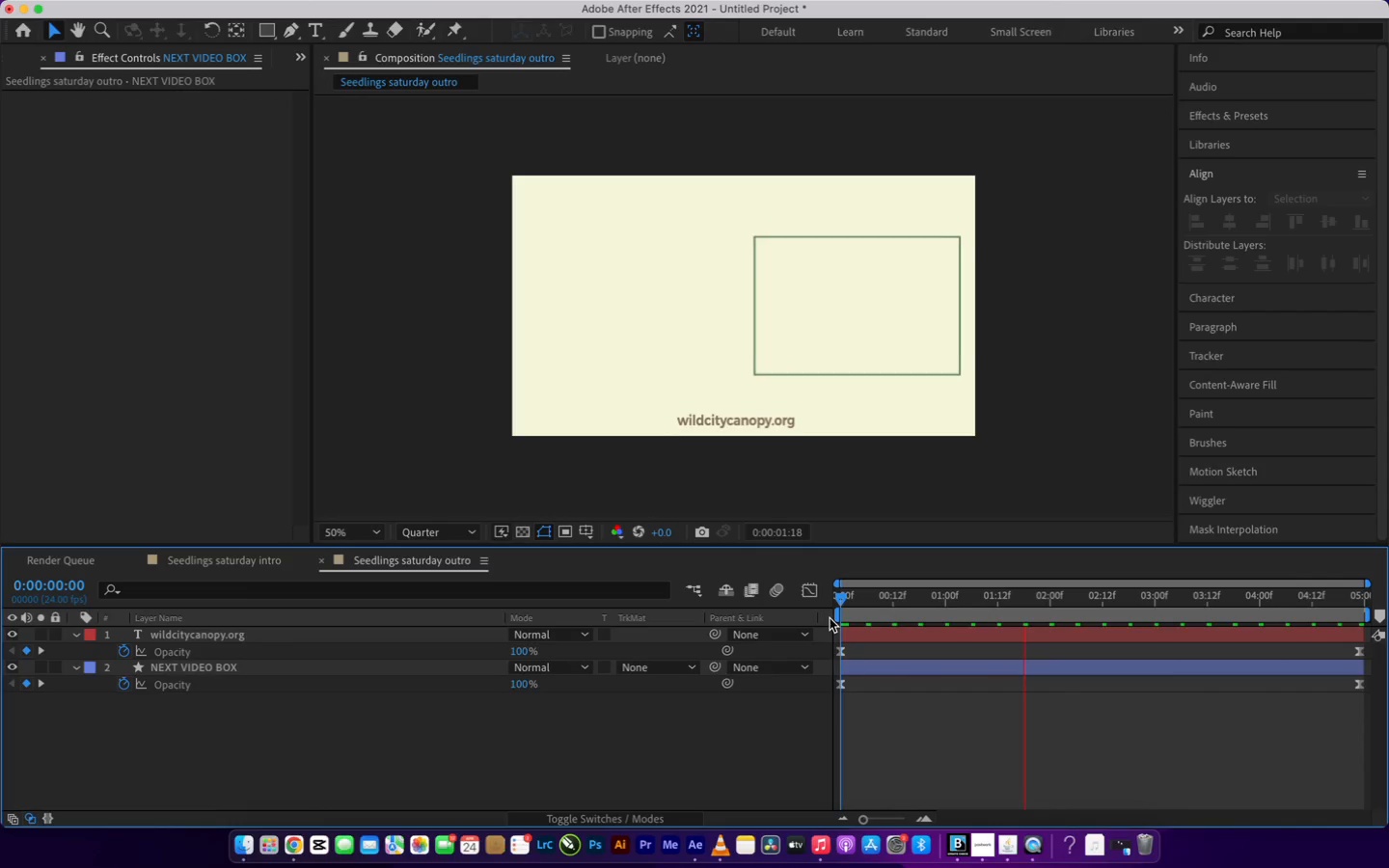 
wait(7.7)
 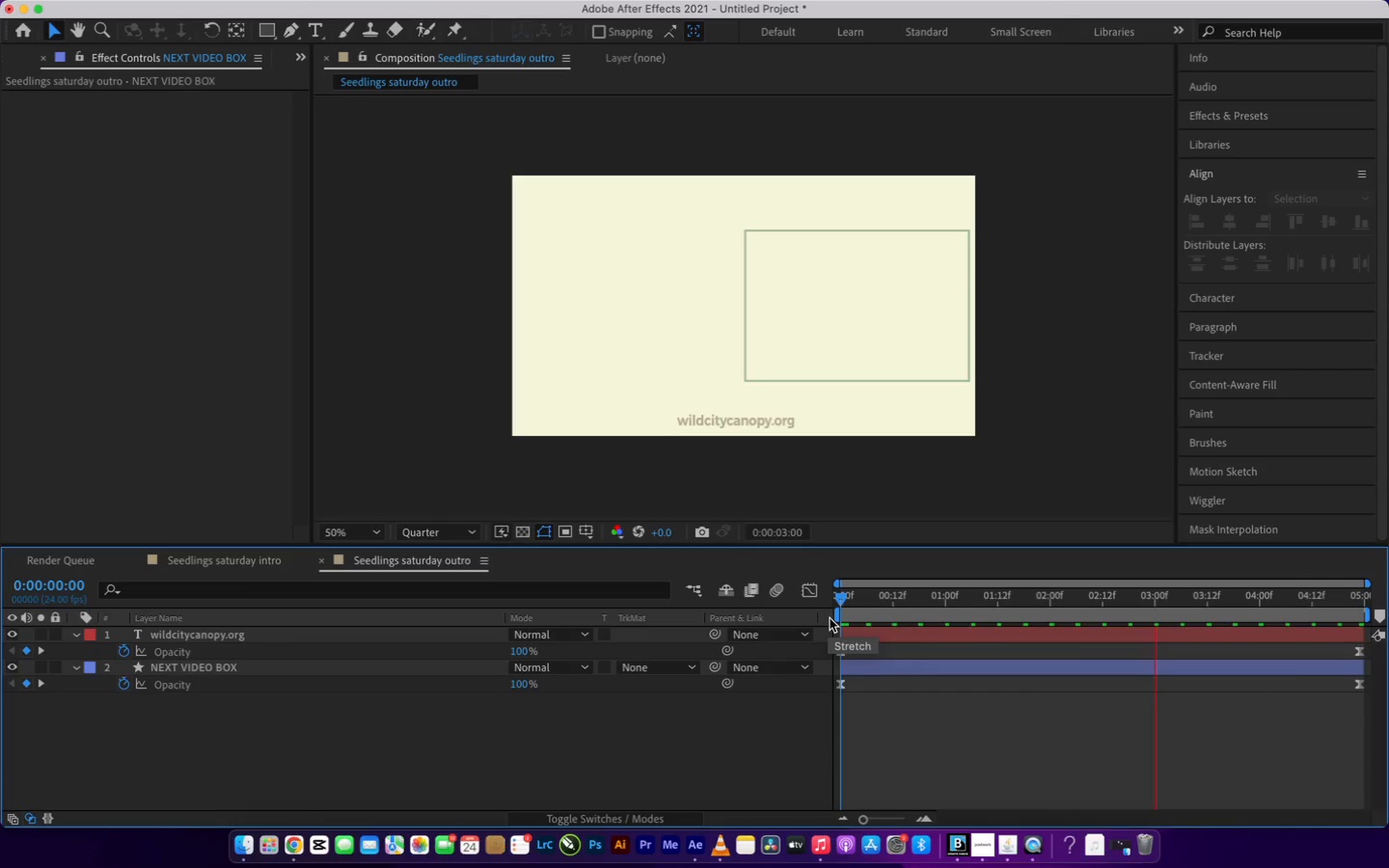 
left_click([841, 596])
 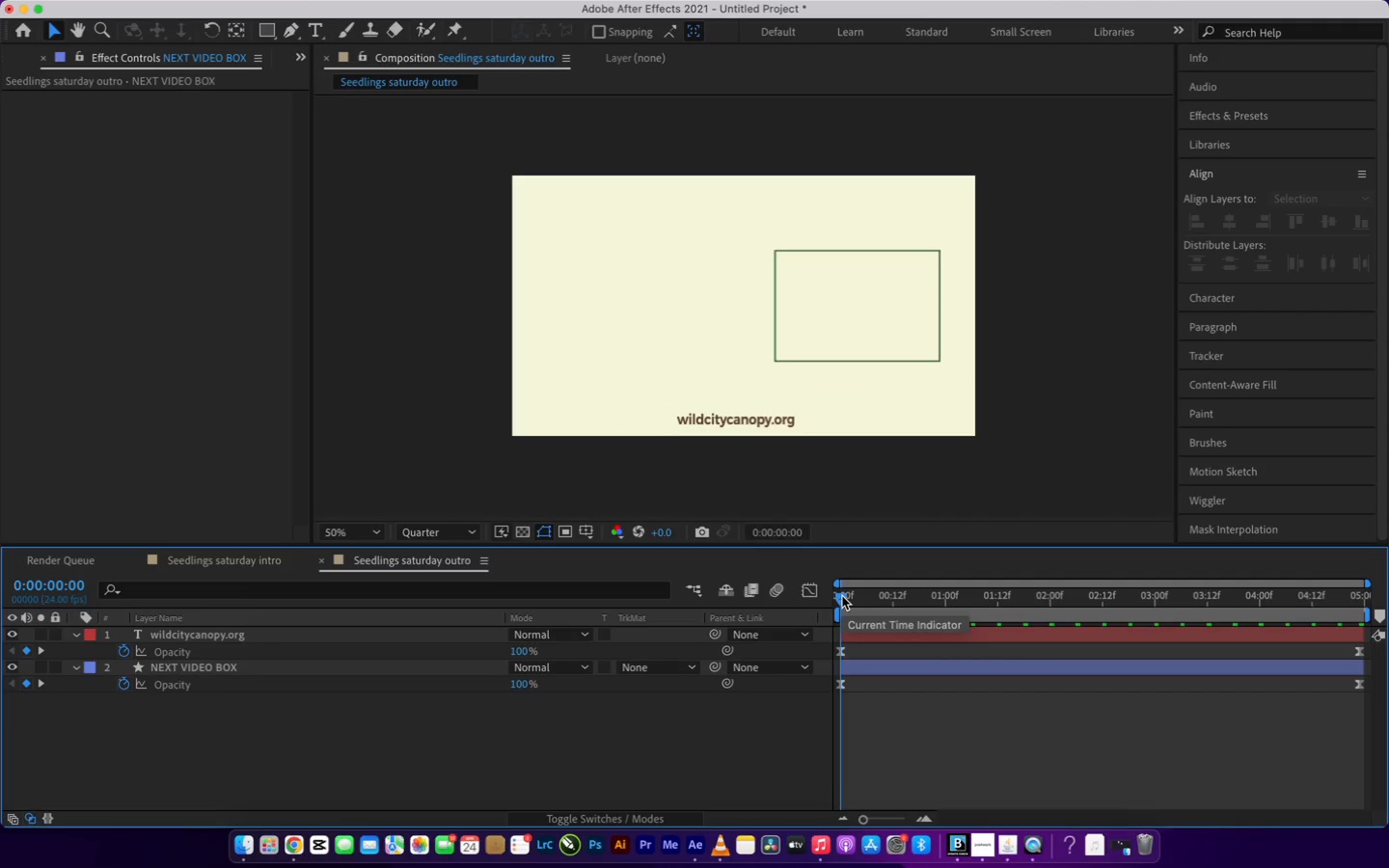 
left_click([842, 596])
 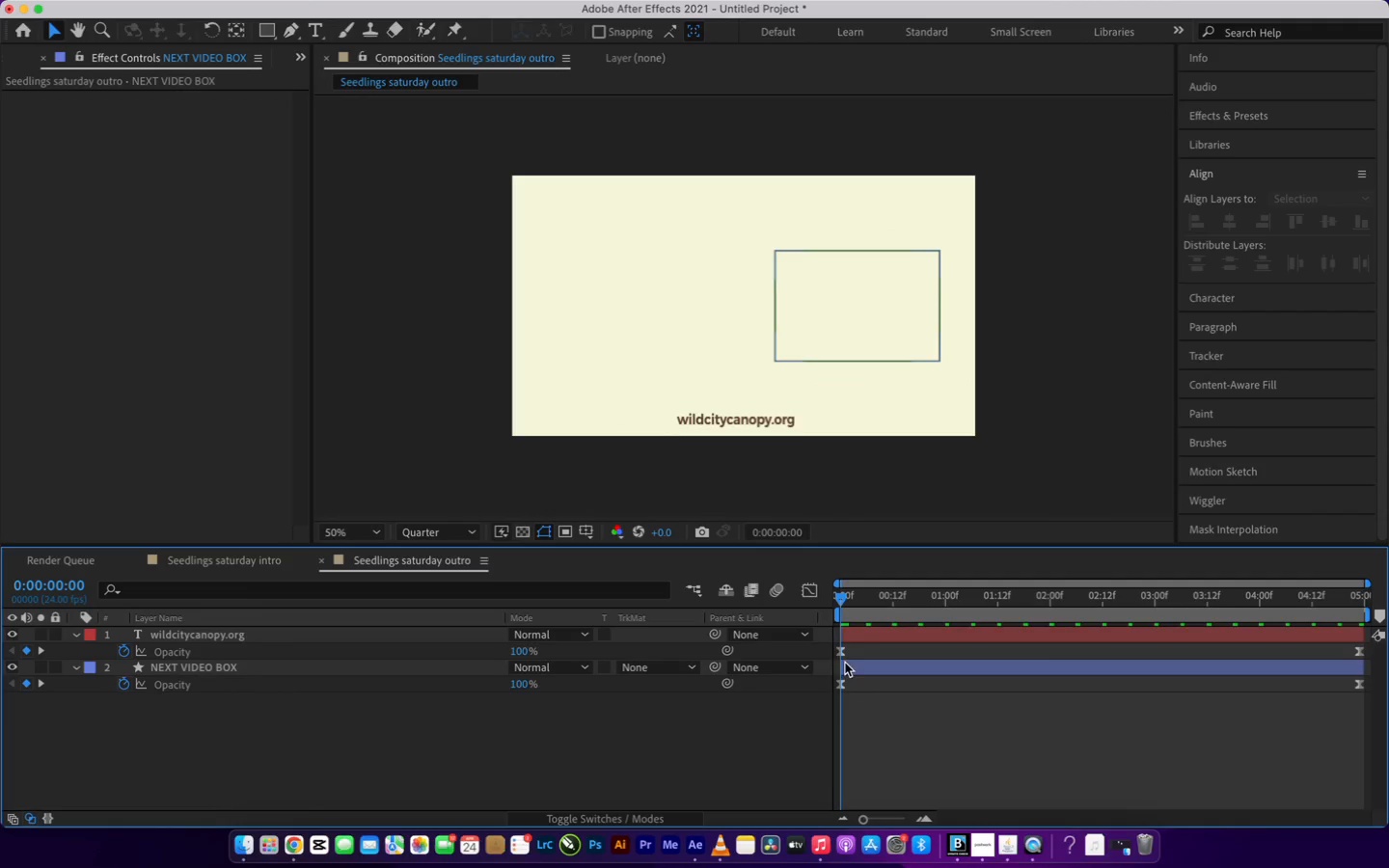 
left_click([843, 652])
 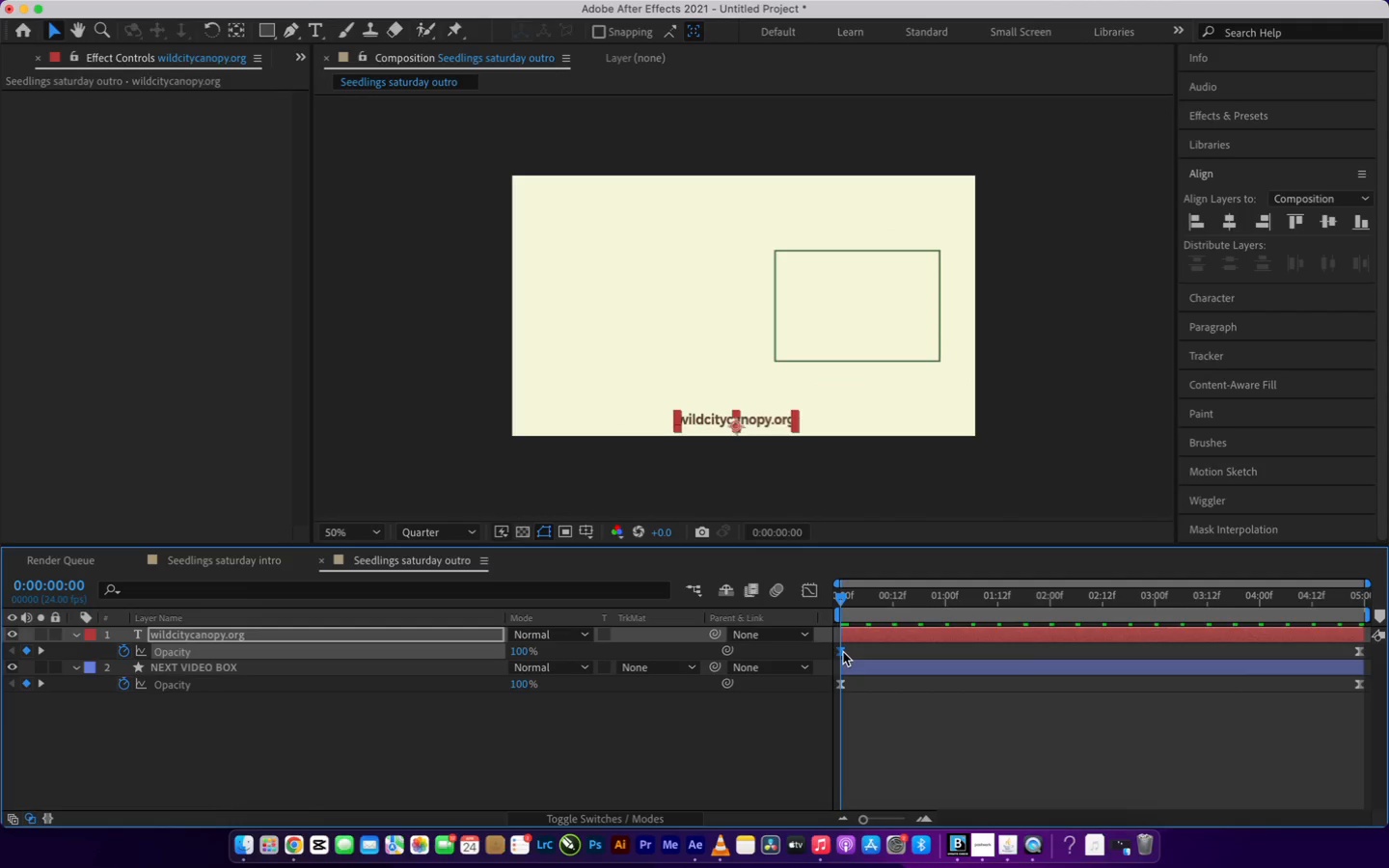 
left_click_drag(start_coordinate=[843, 652], to_coordinate=[934, 659])
 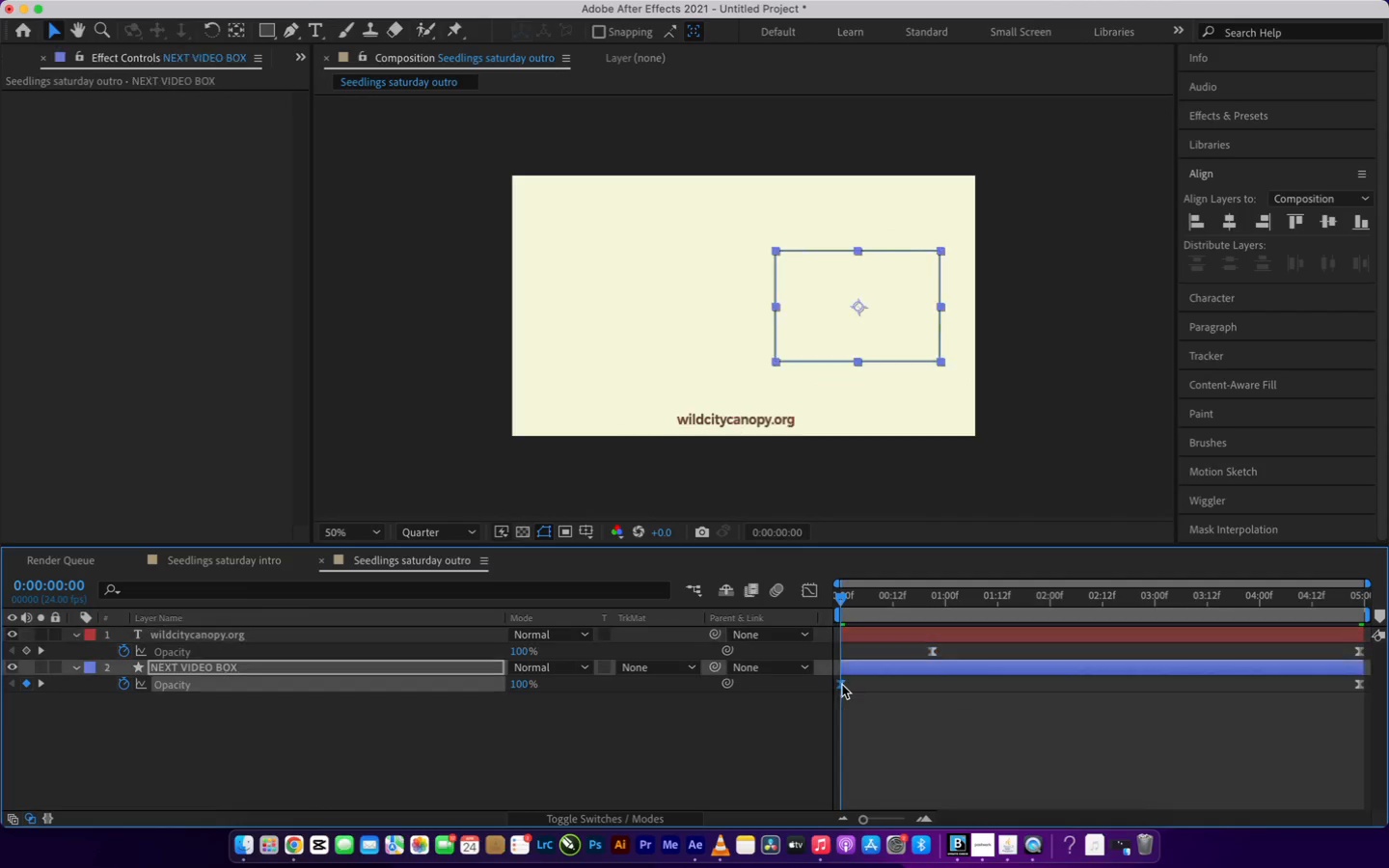 
left_click_drag(start_coordinate=[841, 685], to_coordinate=[932, 692])
 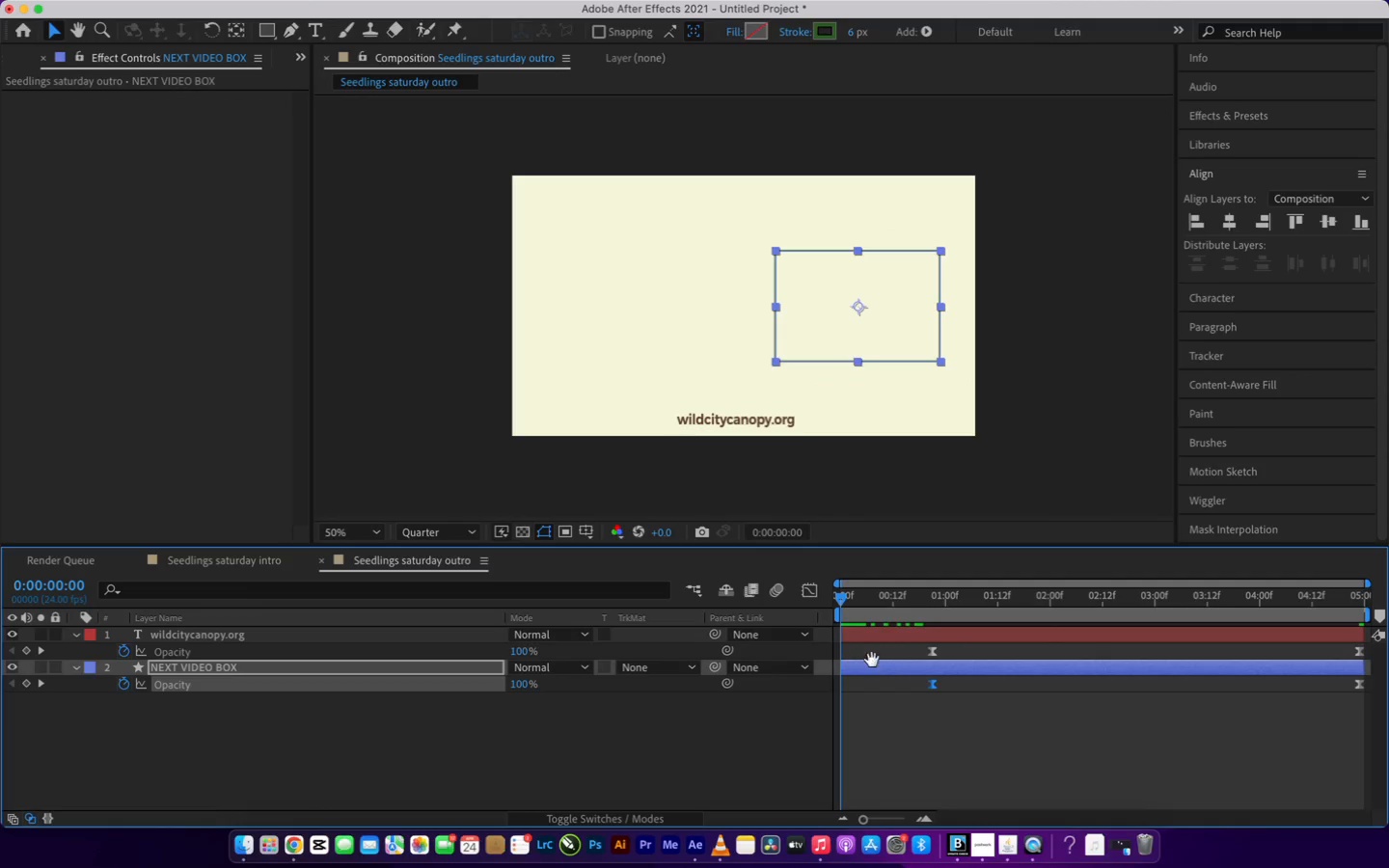 
key(Space)
 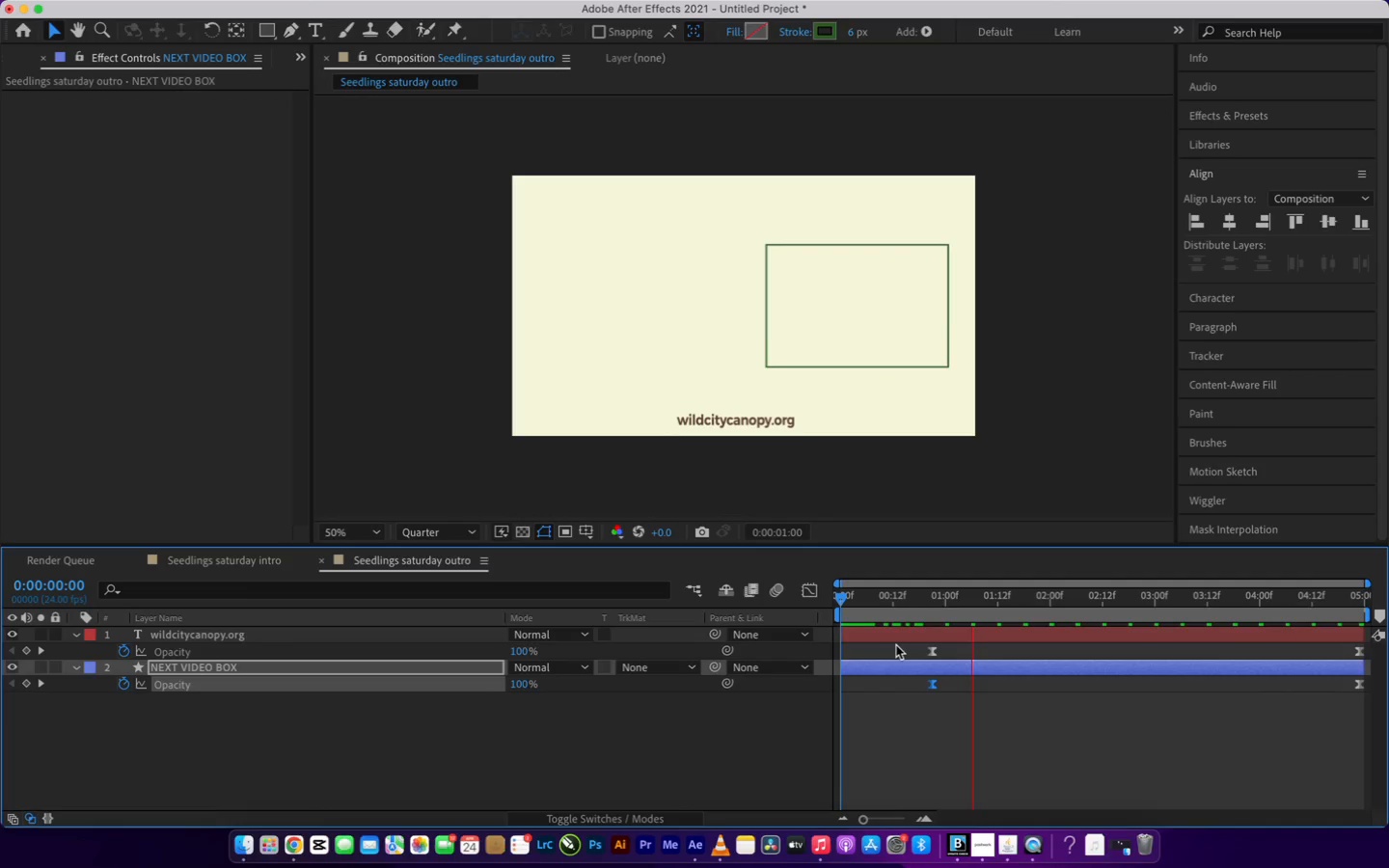 
wait(22.09)
 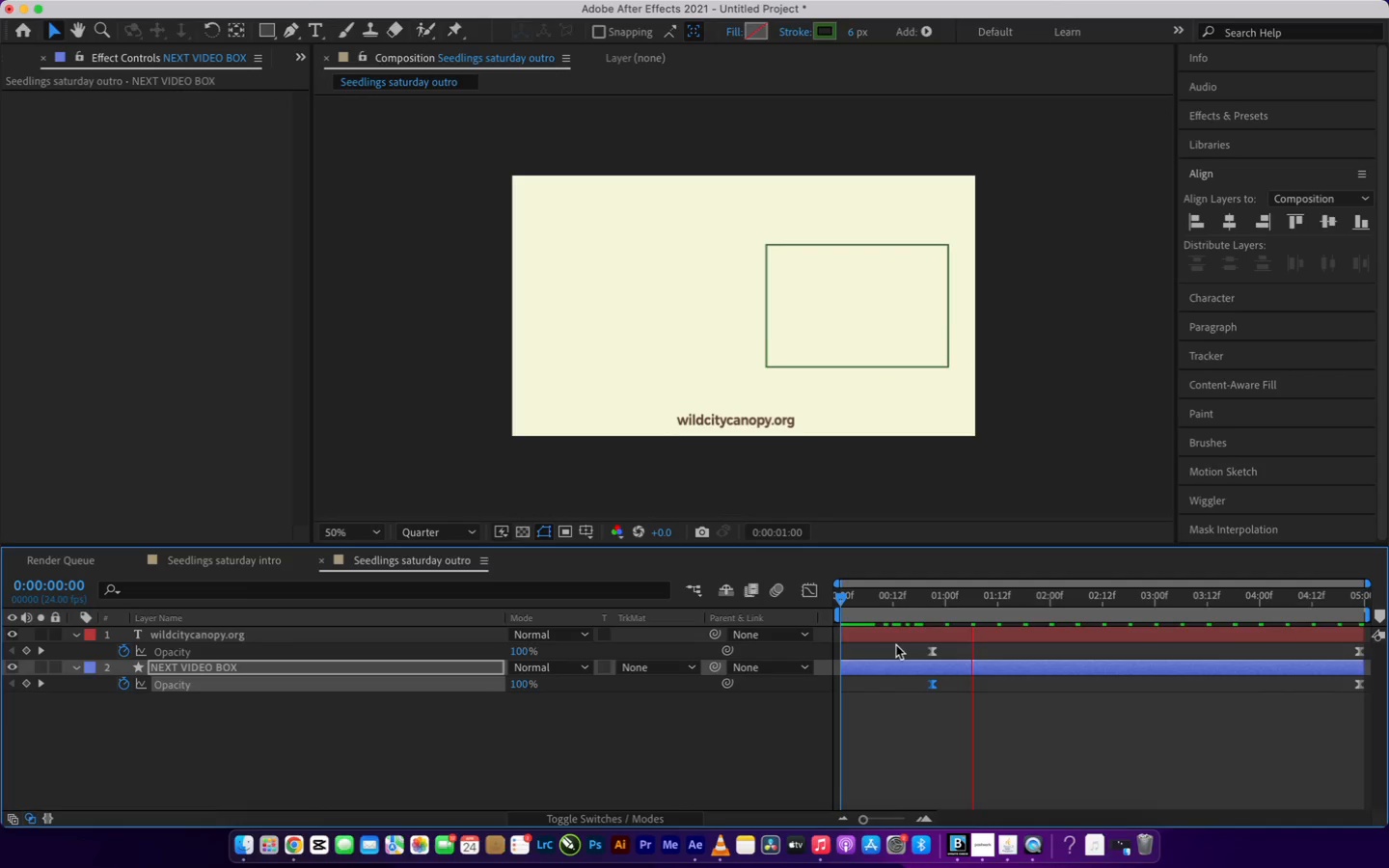 
left_click([673, 757])
 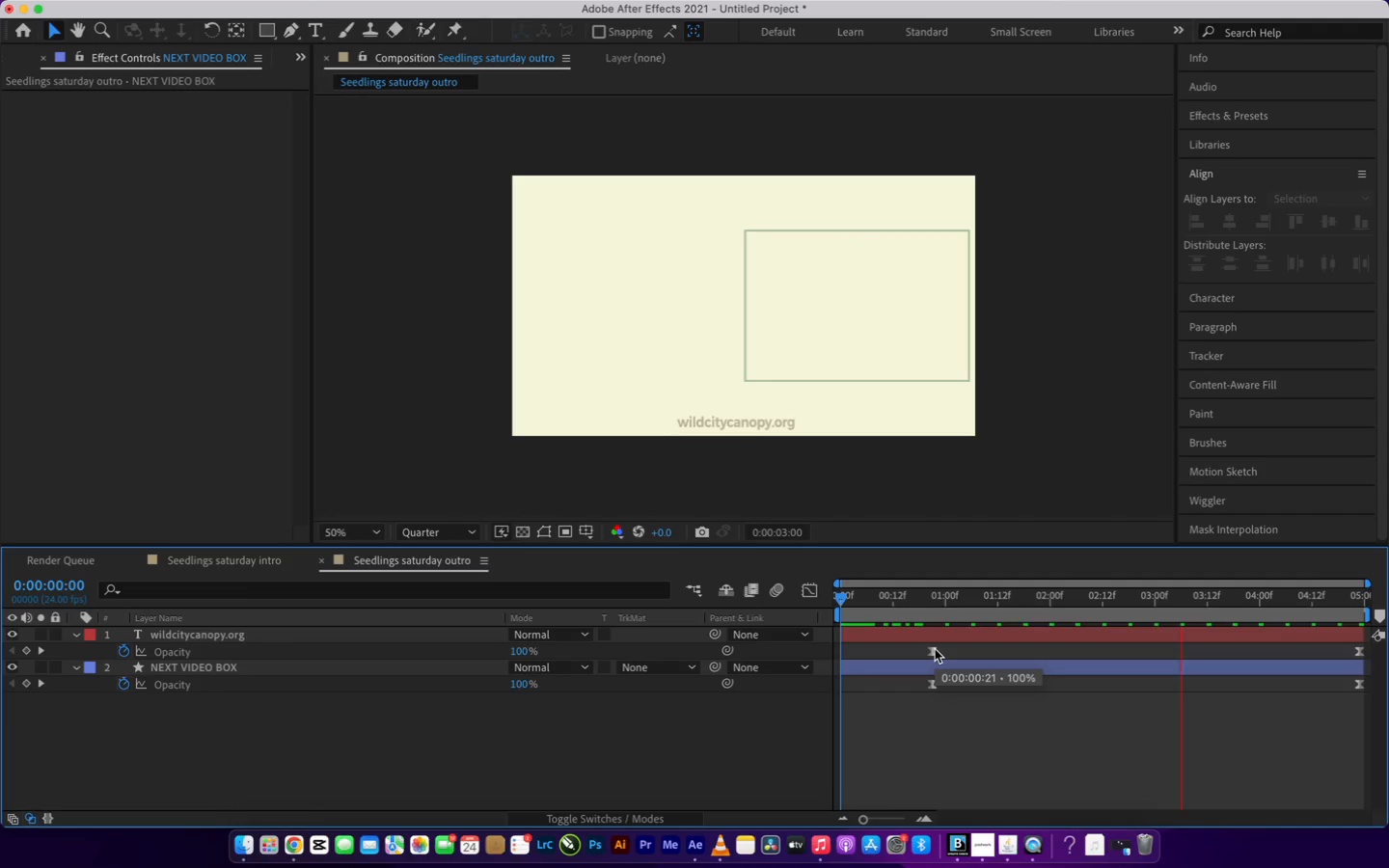 
wait(6.33)
 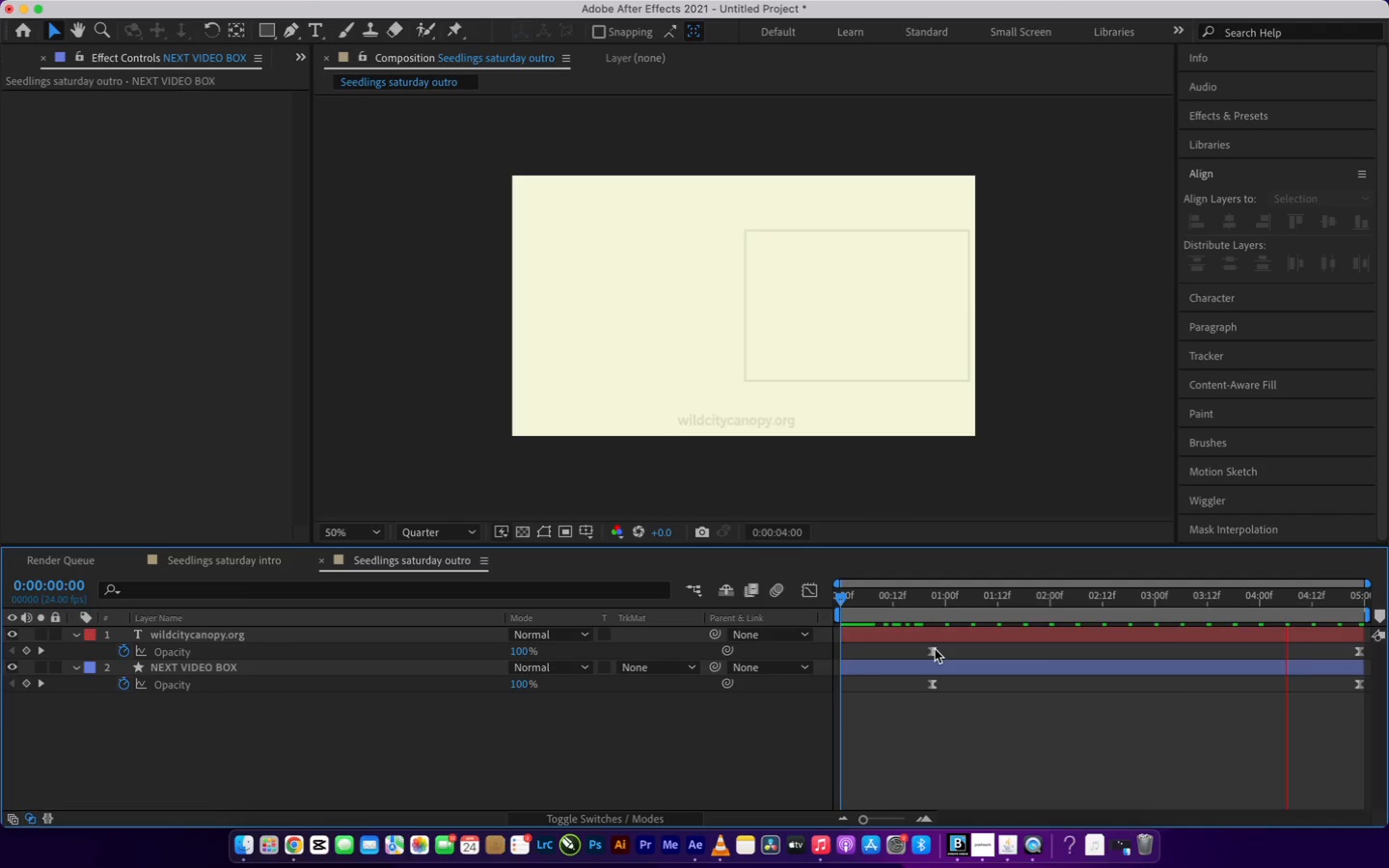 
left_click_drag(start_coordinate=[934, 649], to_coordinate=[1168, 662])
 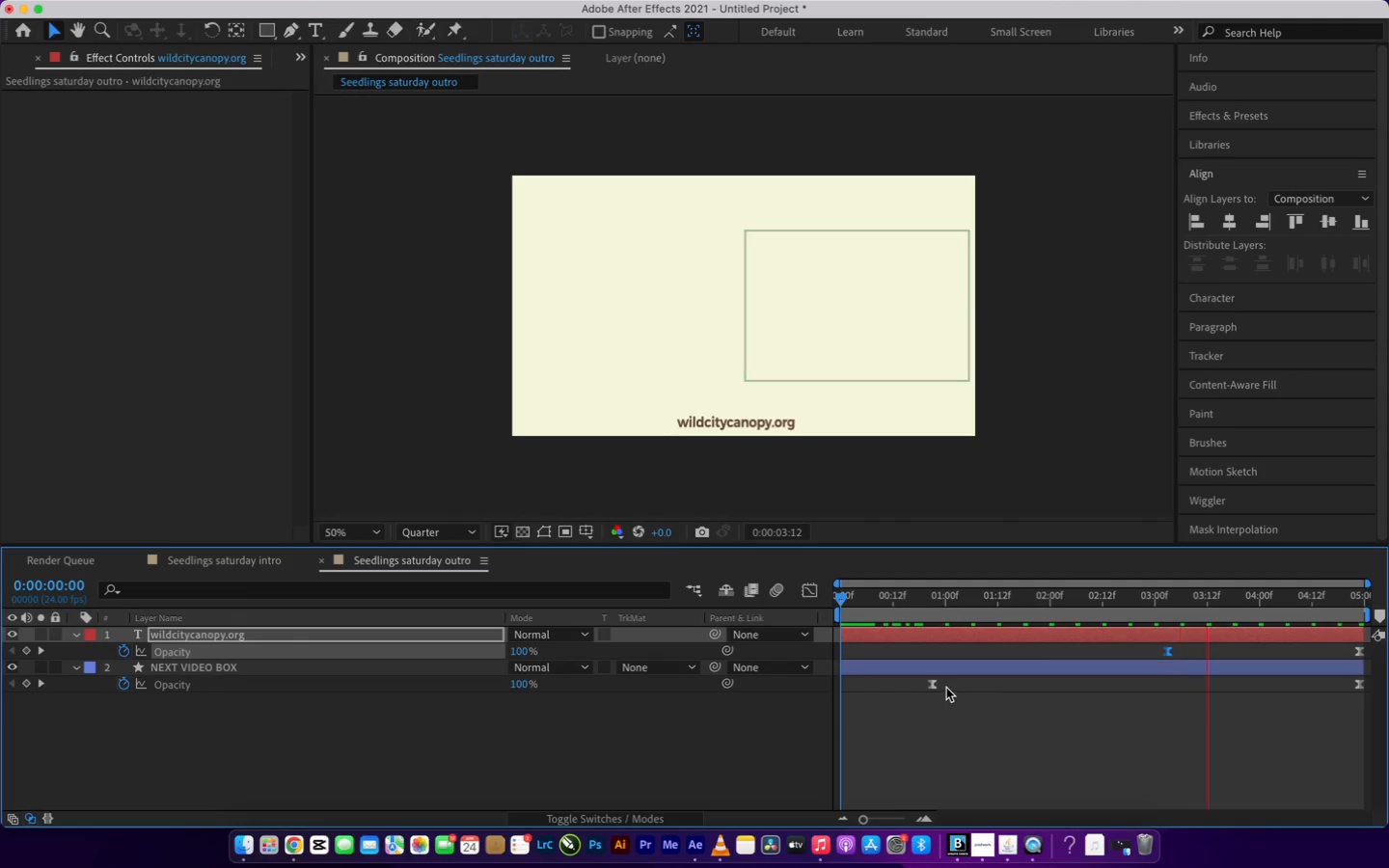 
wait(6.36)
 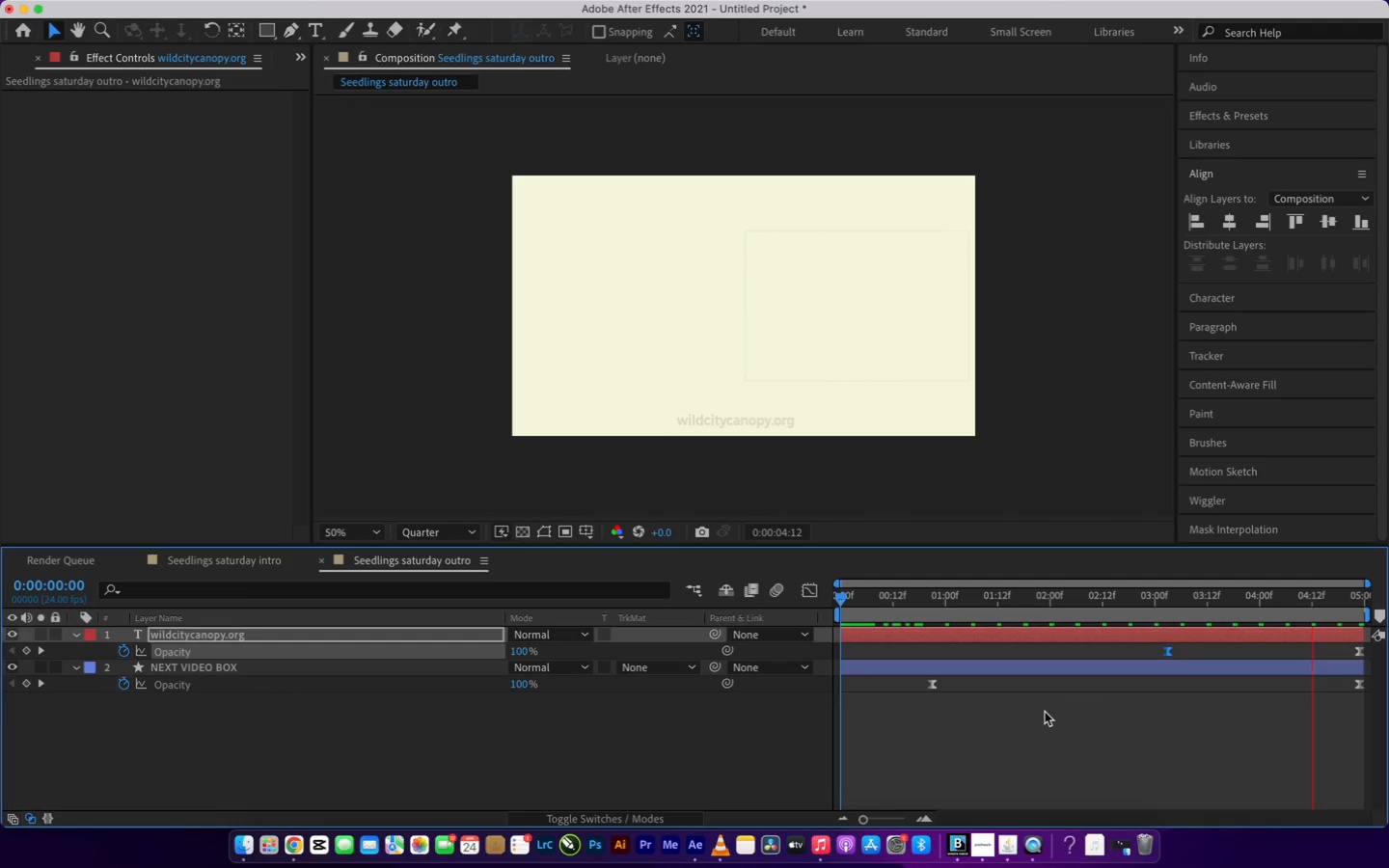 
left_click_drag(start_coordinate=[937, 684], to_coordinate=[1173, 695])
 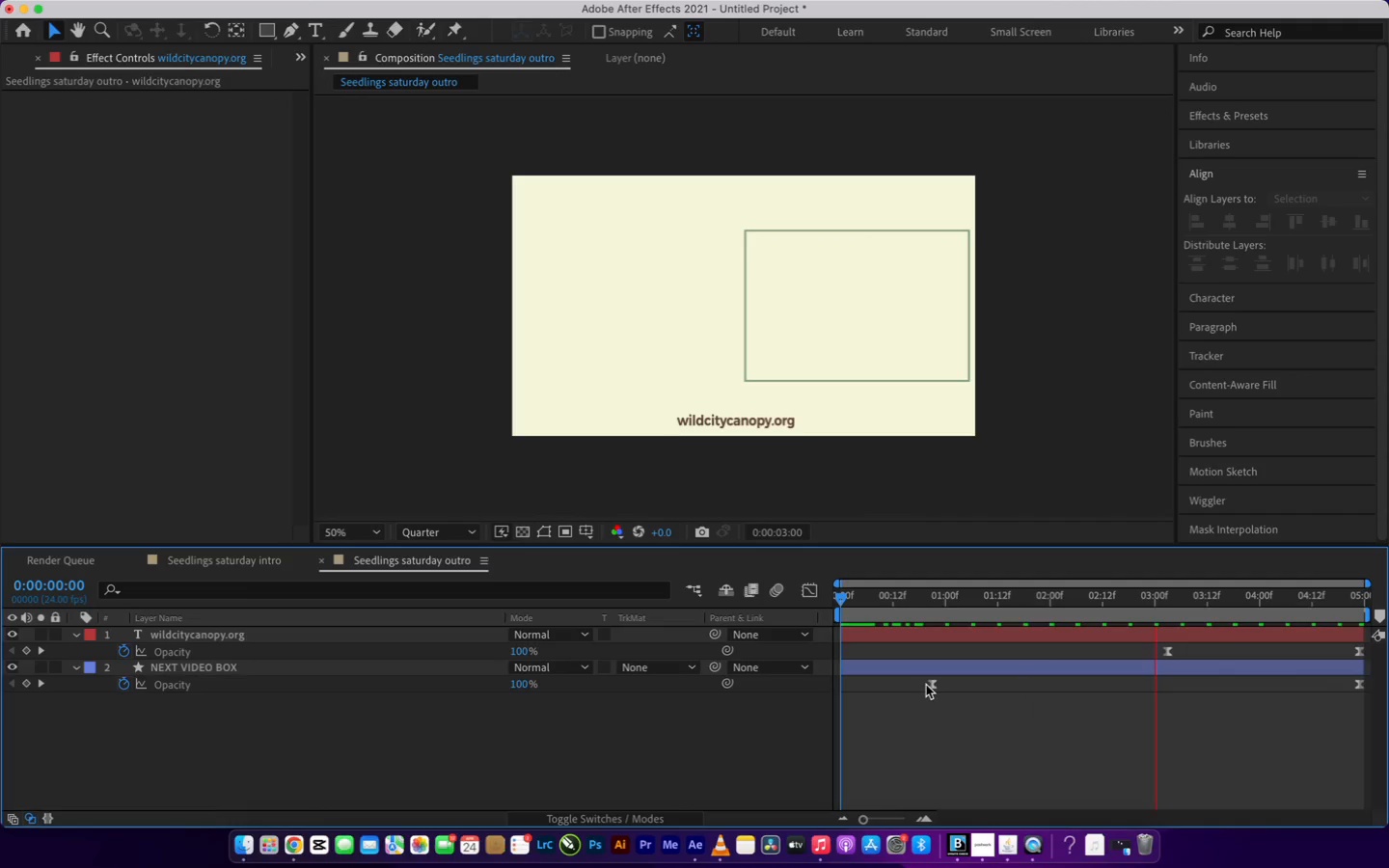 
left_click([929, 686])
 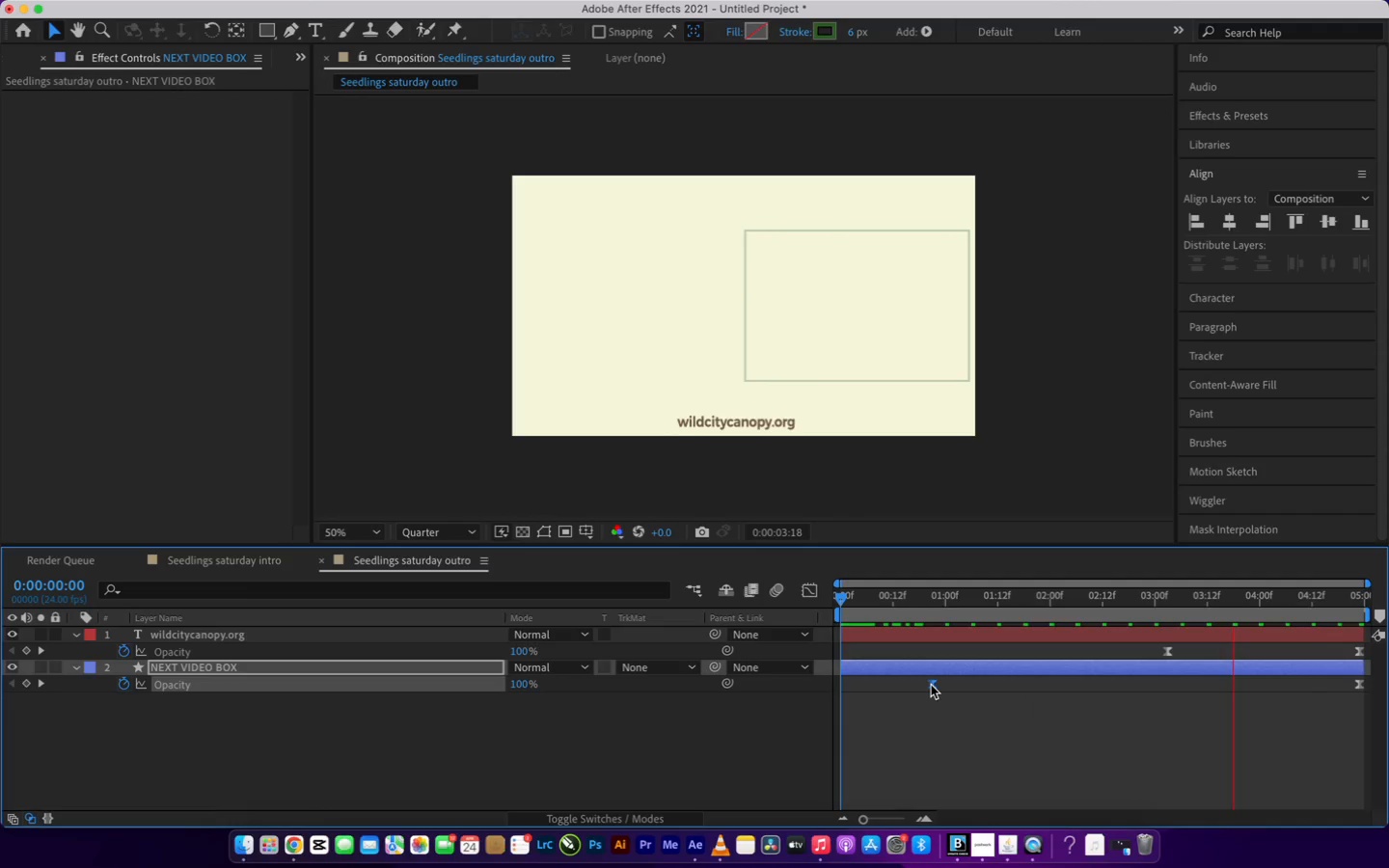 
left_click_drag(start_coordinate=[931, 685], to_coordinate=[1166, 695])
 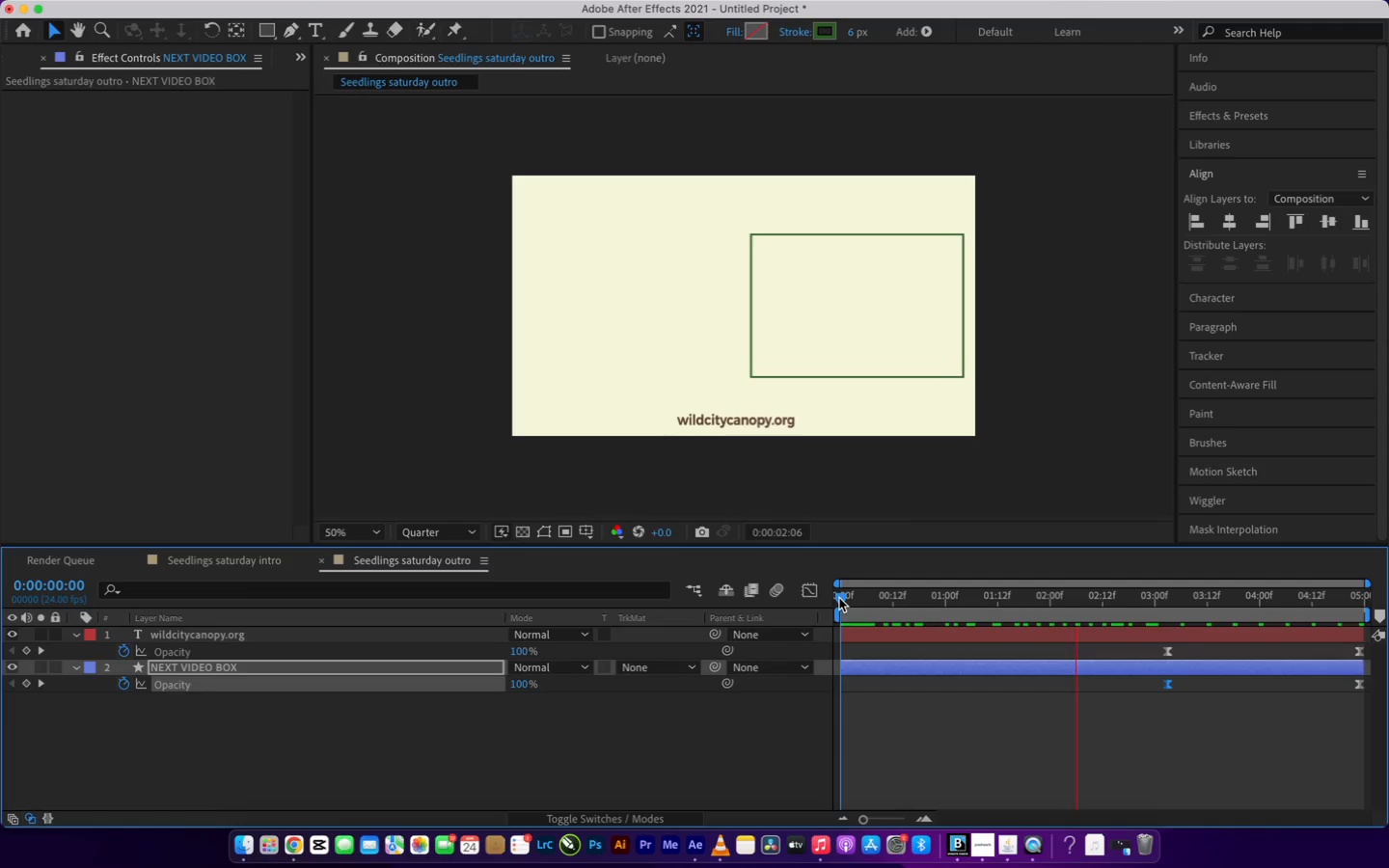 
left_click([839, 598])
 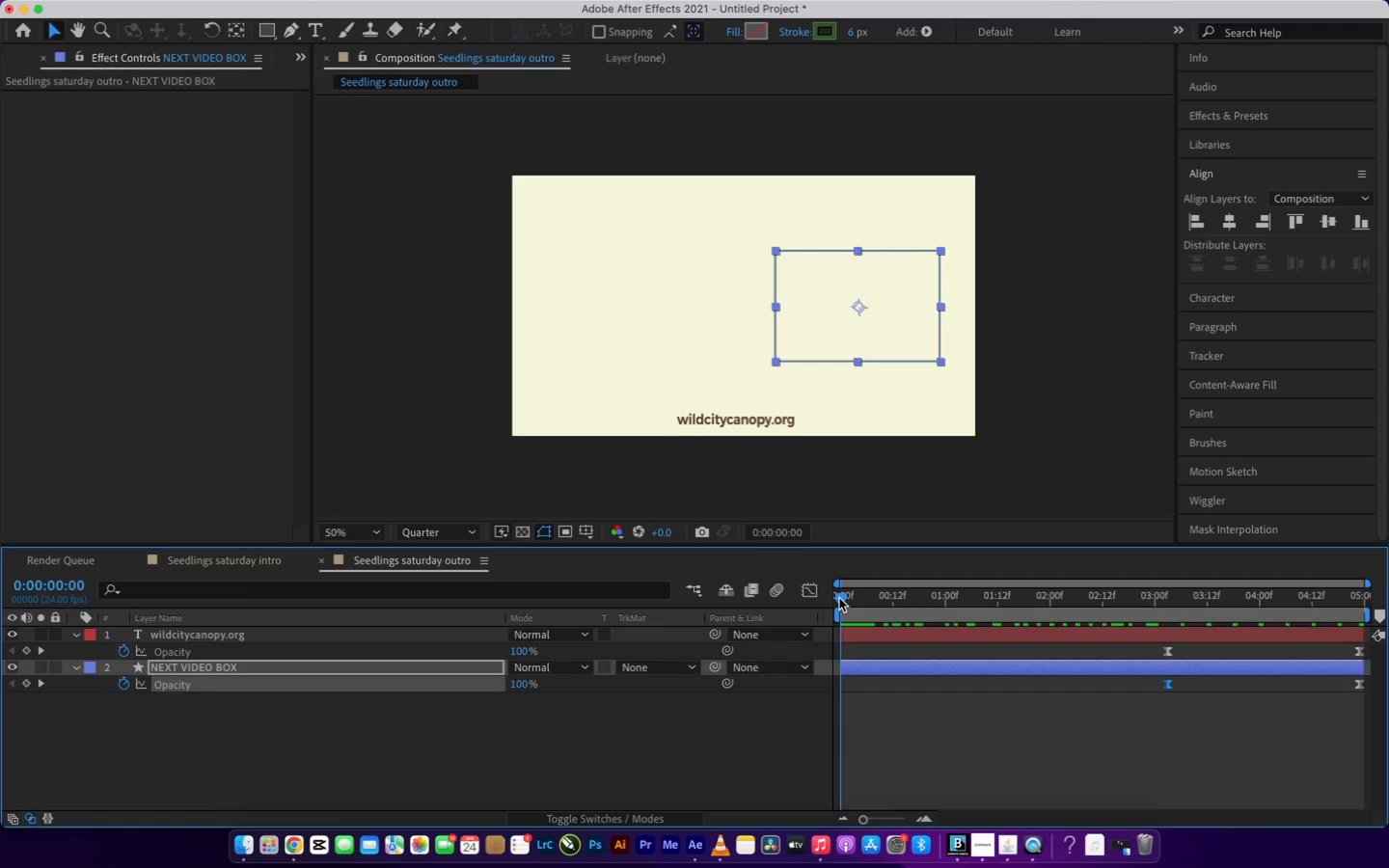 
left_click_drag(start_coordinate=[839, 598], to_coordinate=[824, 600])
 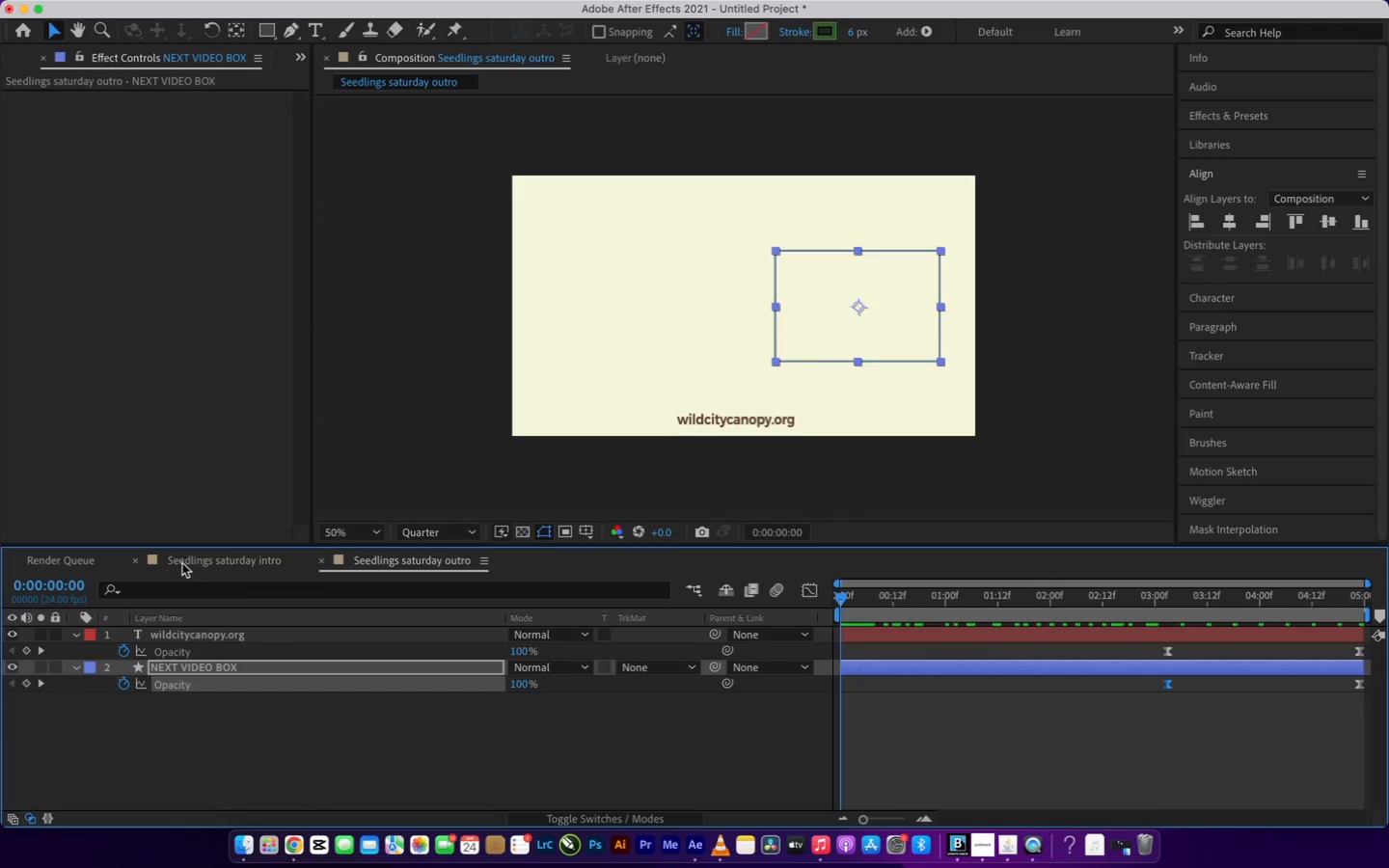 
left_click([190, 557])
 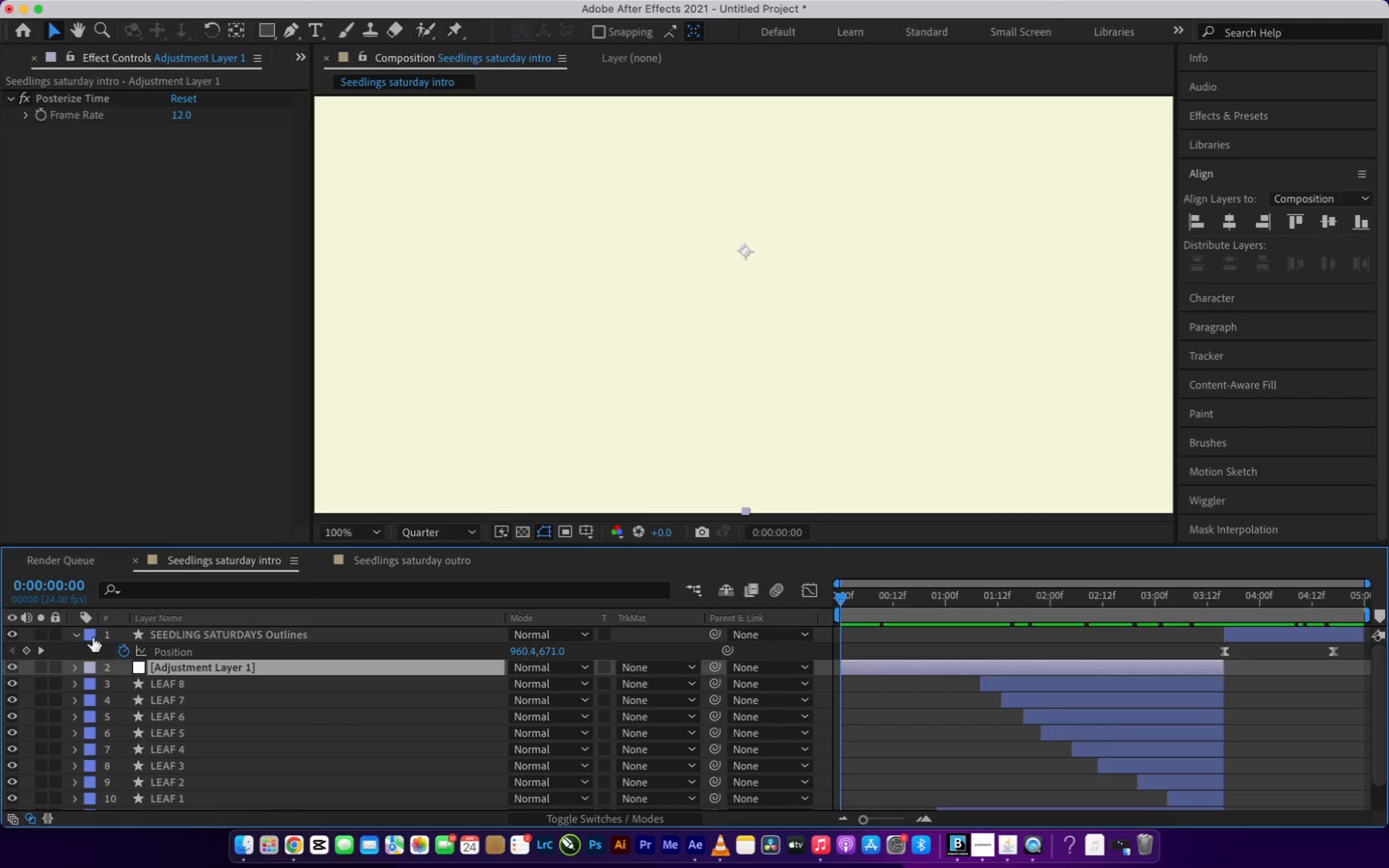 
left_click([75, 637])
 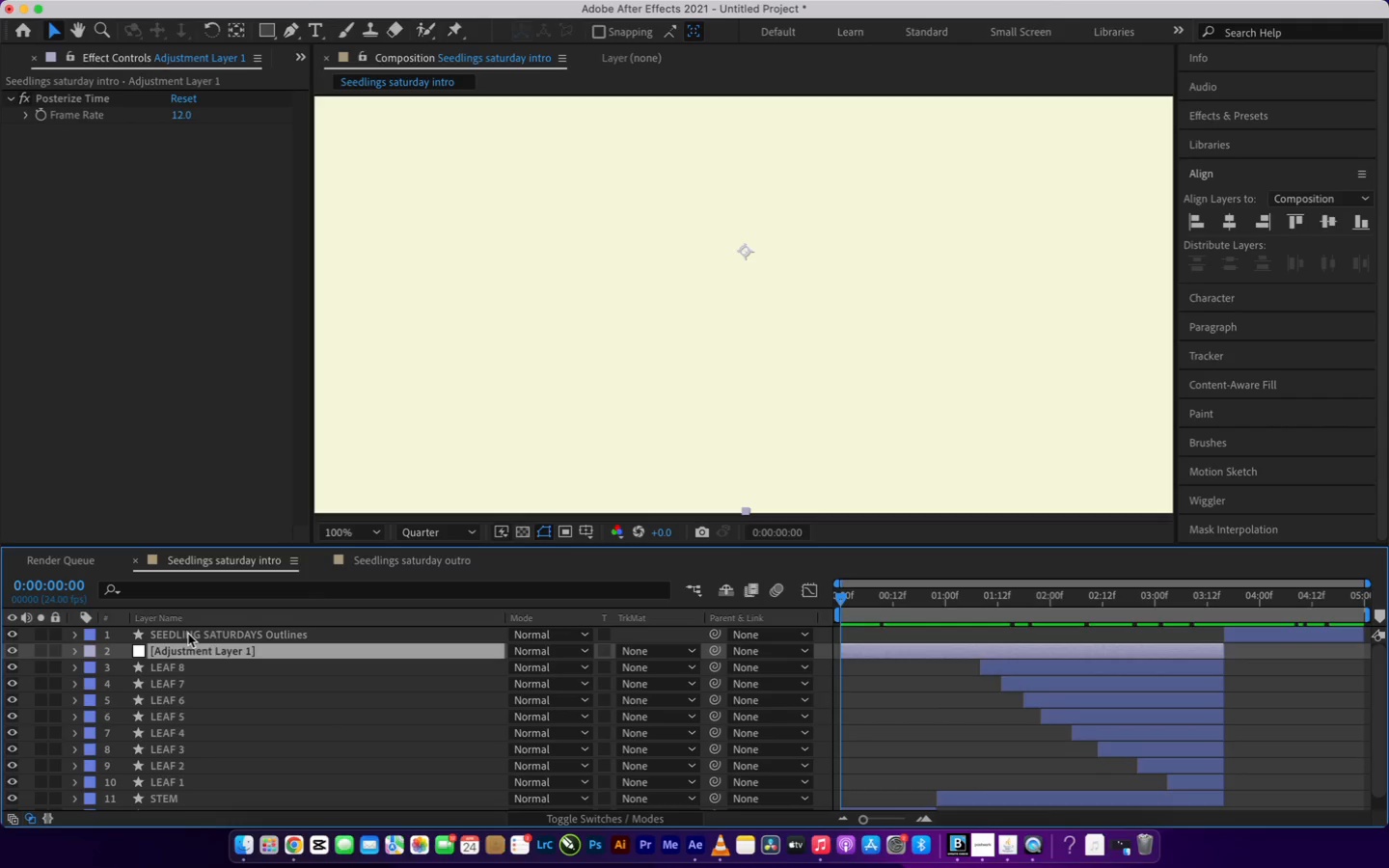 
left_click([189, 634])
 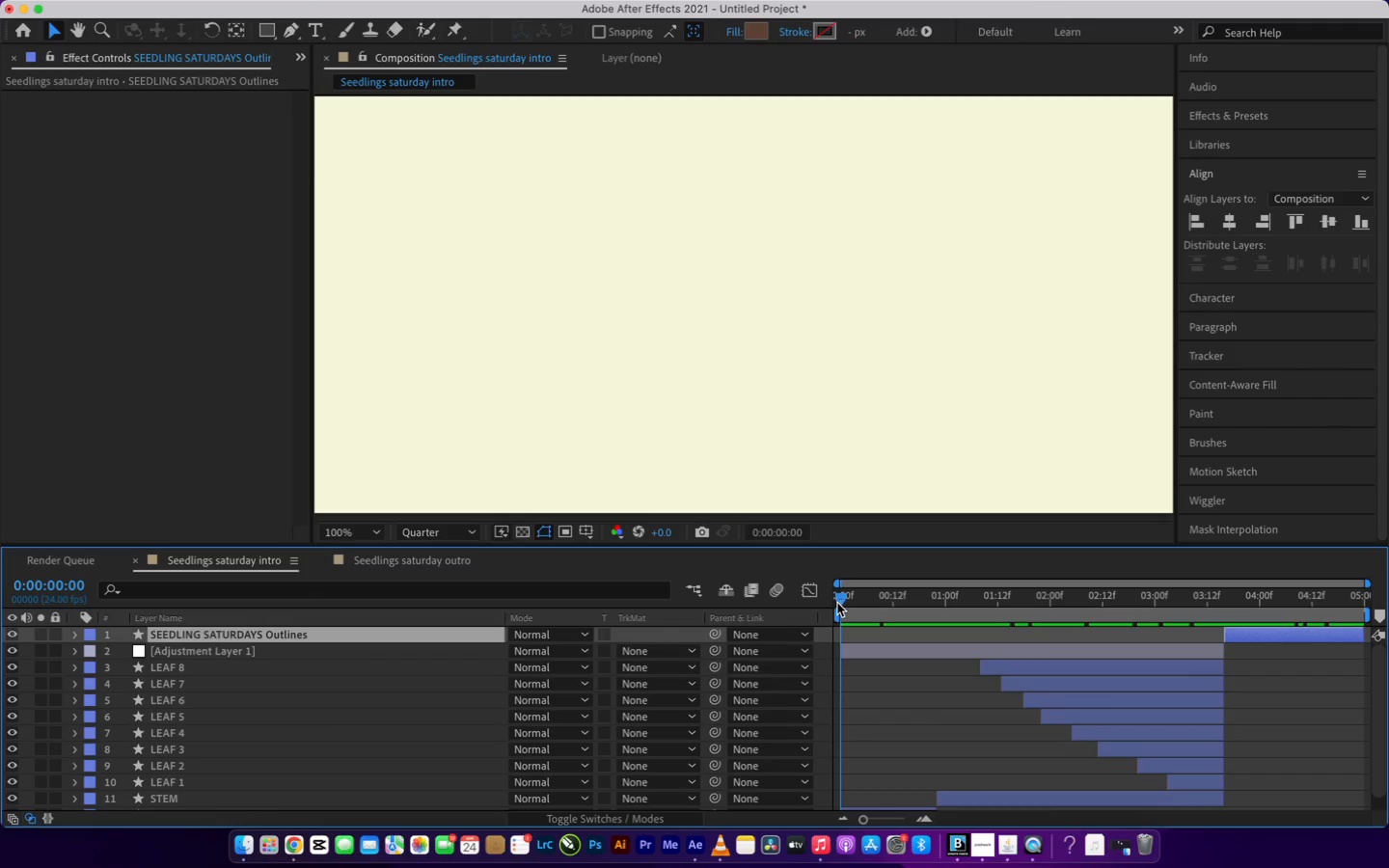 
left_click_drag(start_coordinate=[836, 603], to_coordinate=[803, 607])
 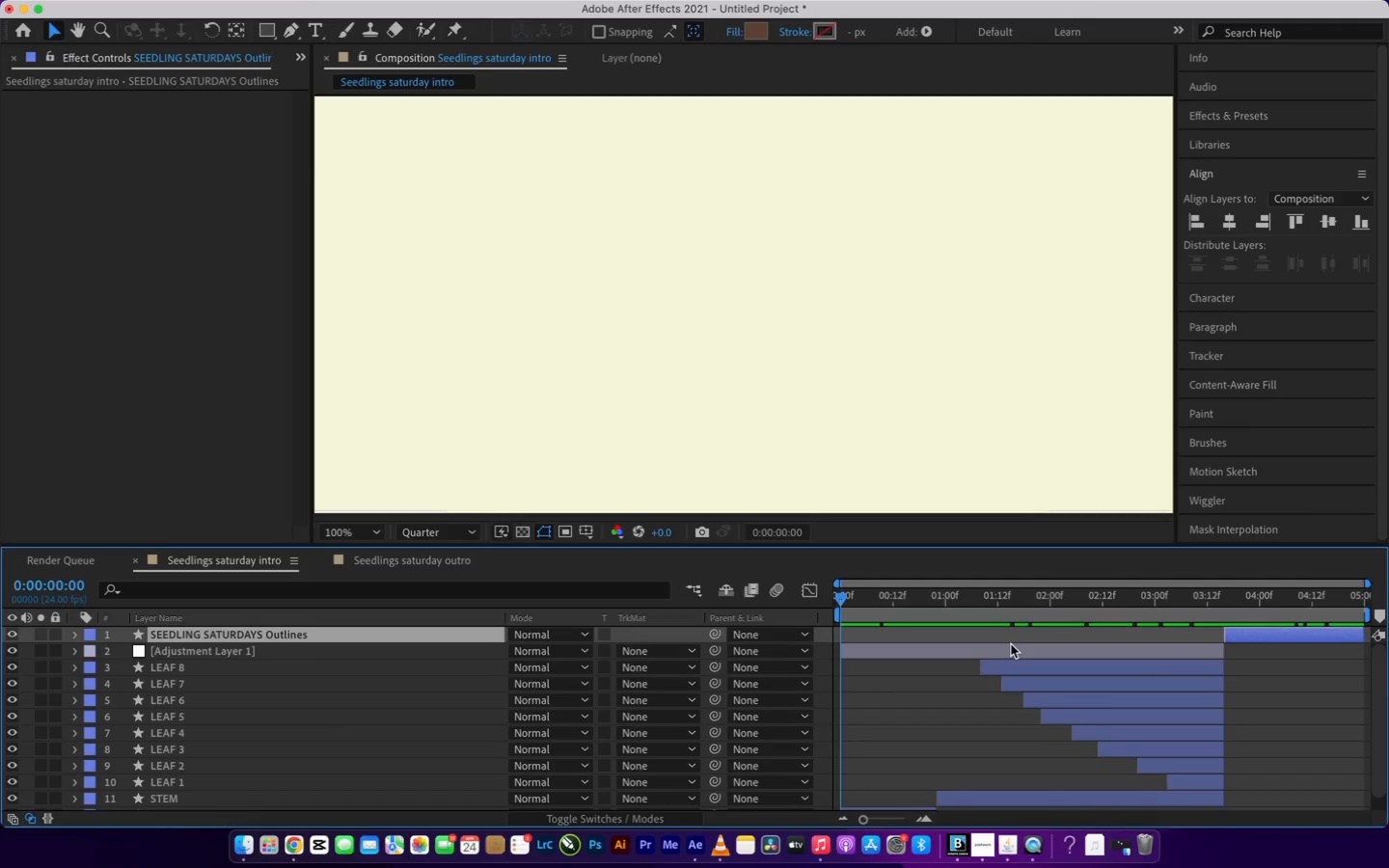 
wait(10.26)
 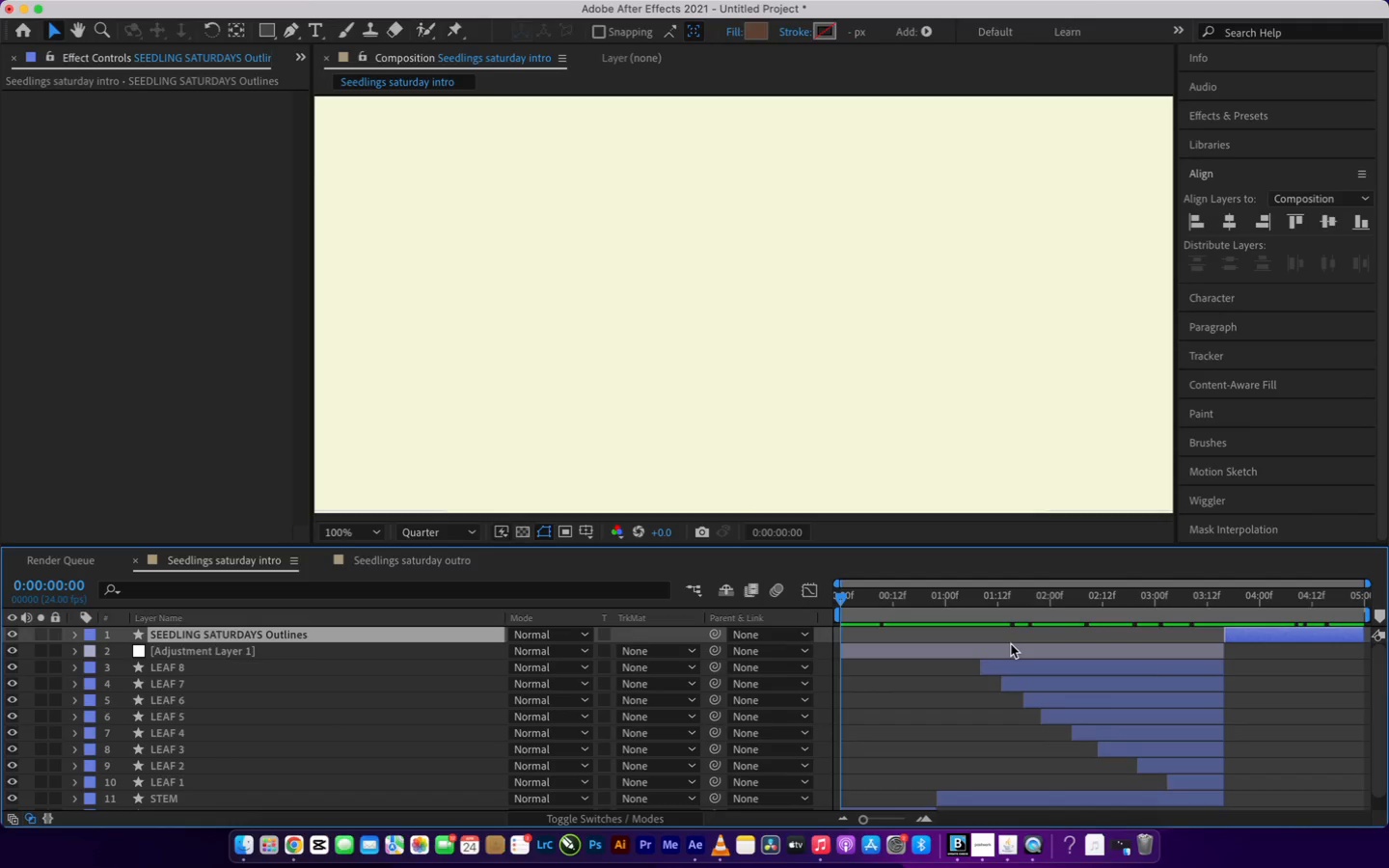 
left_click_drag(start_coordinate=[843, 600], to_coordinate=[811, 608])
 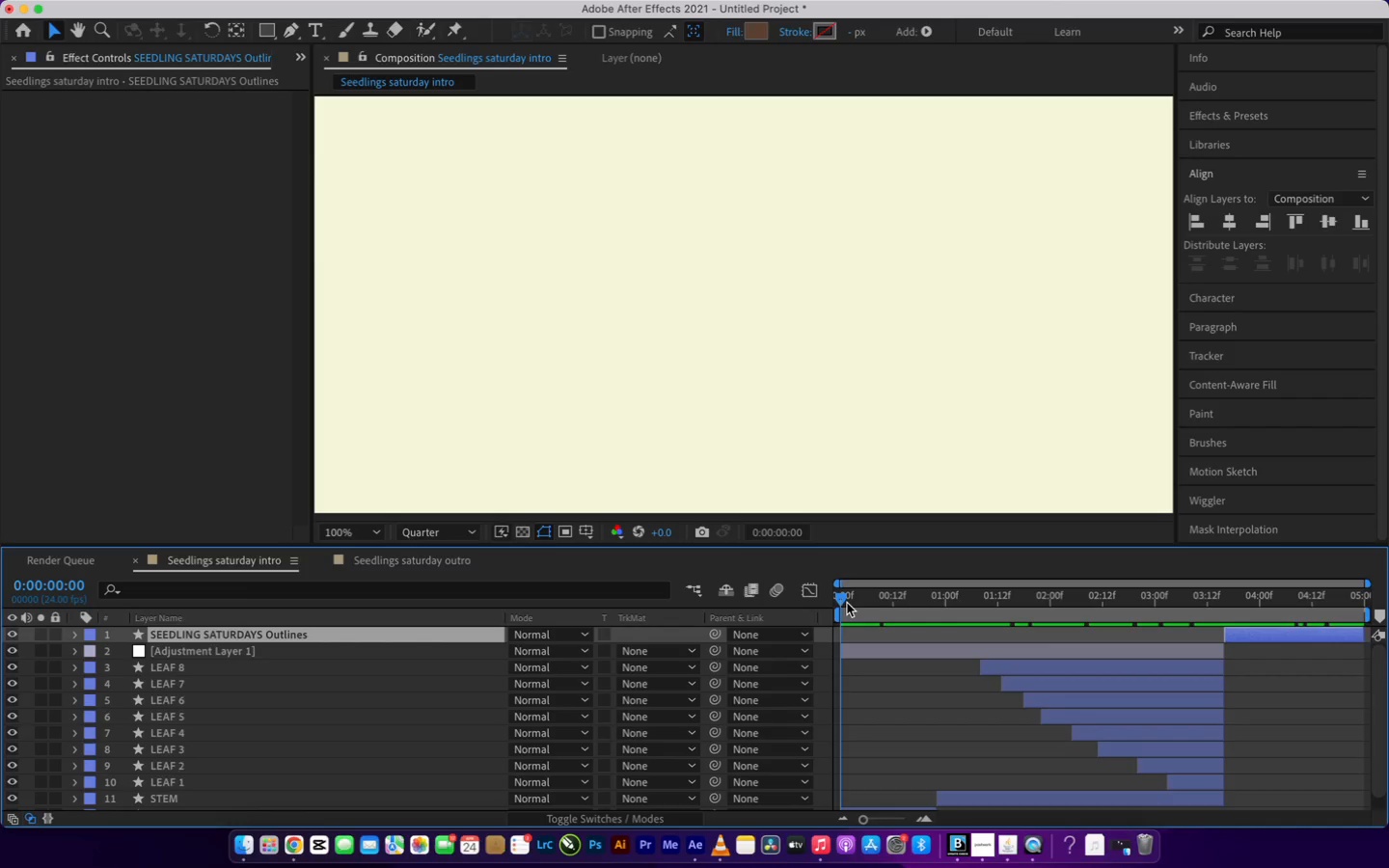 
left_click_drag(start_coordinate=[842, 600], to_coordinate=[1388, 688])
 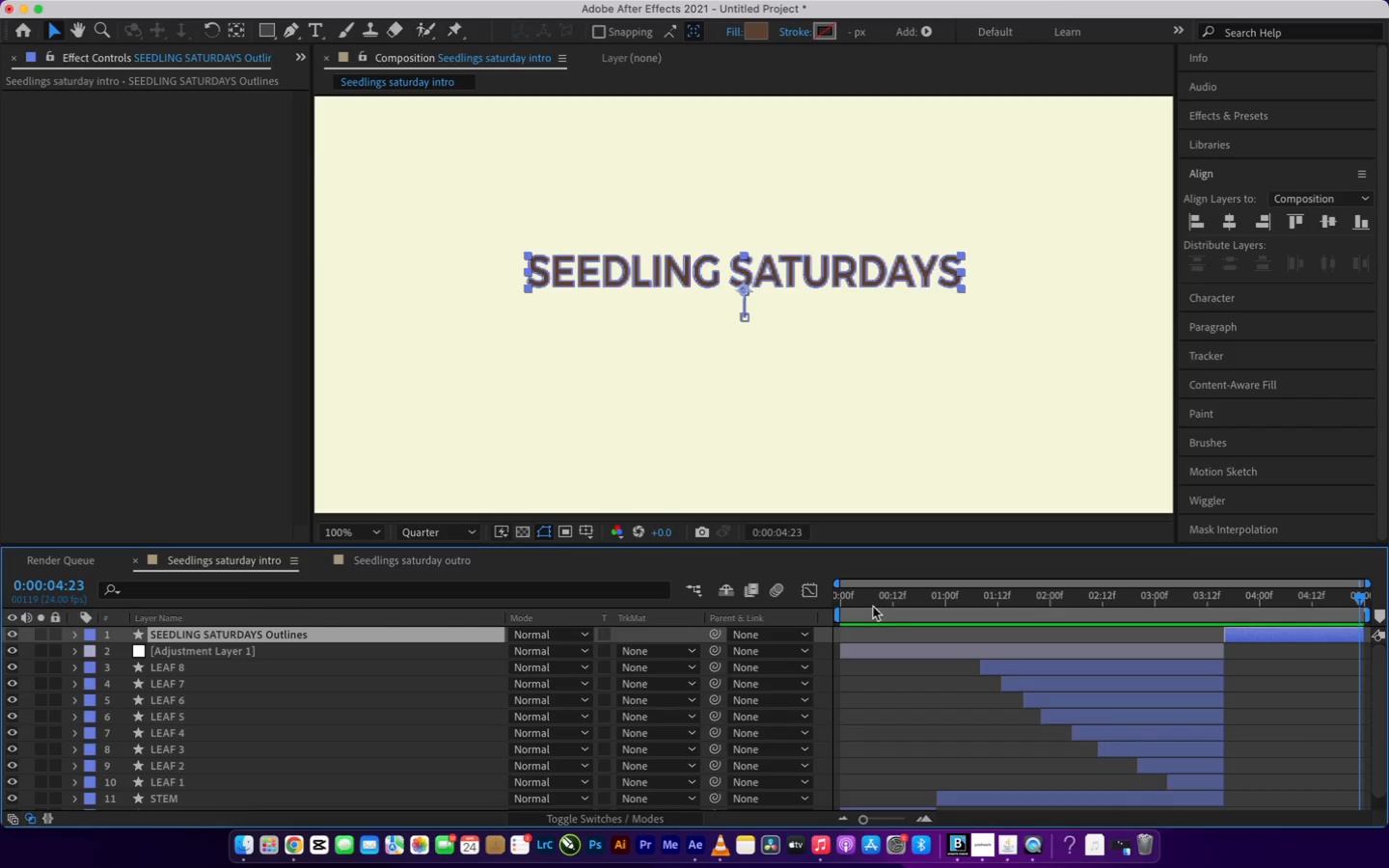 
left_click([865, 601])
 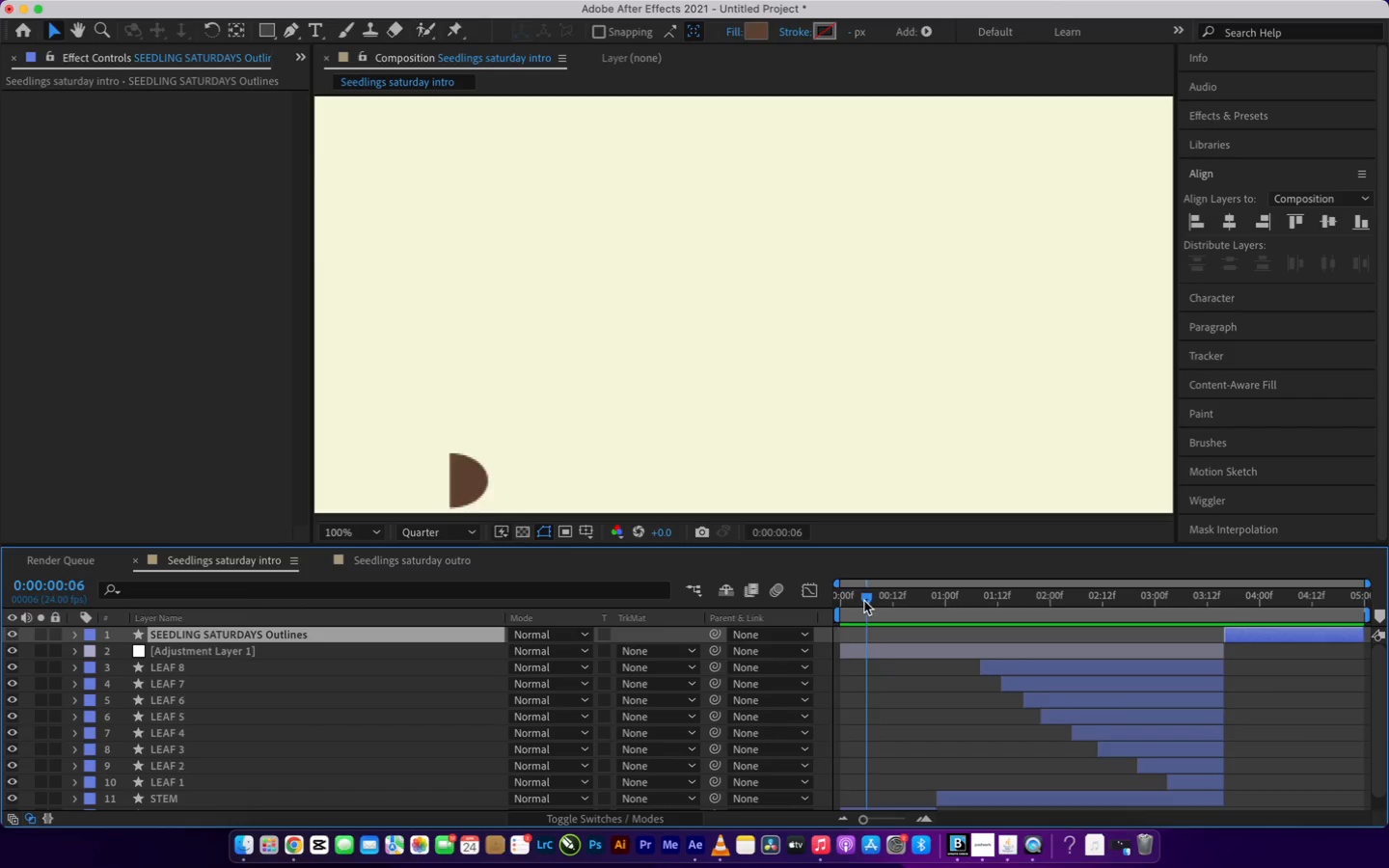 
left_click_drag(start_coordinate=[865, 601], to_coordinate=[794, 638])
 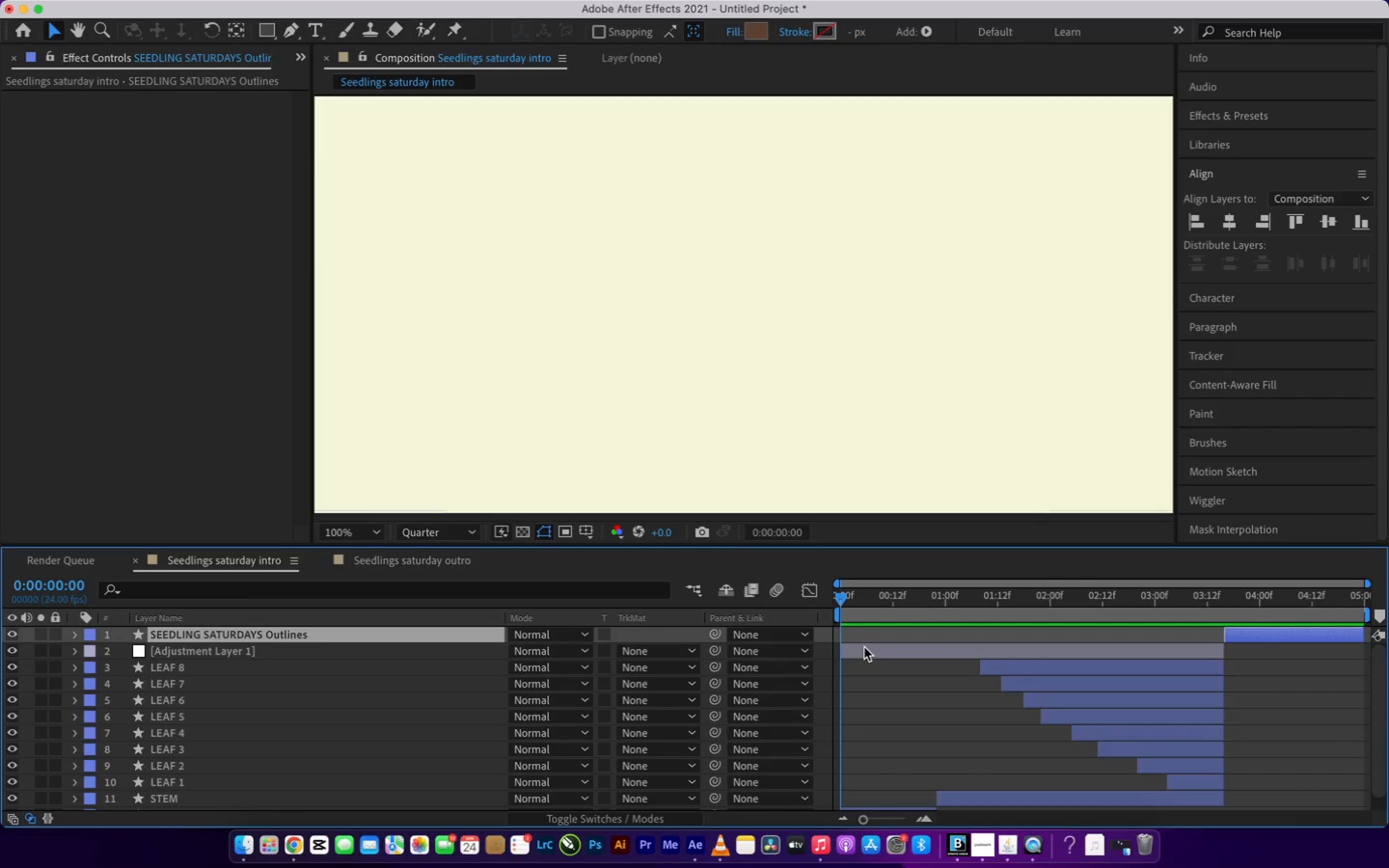 
key(Space)
 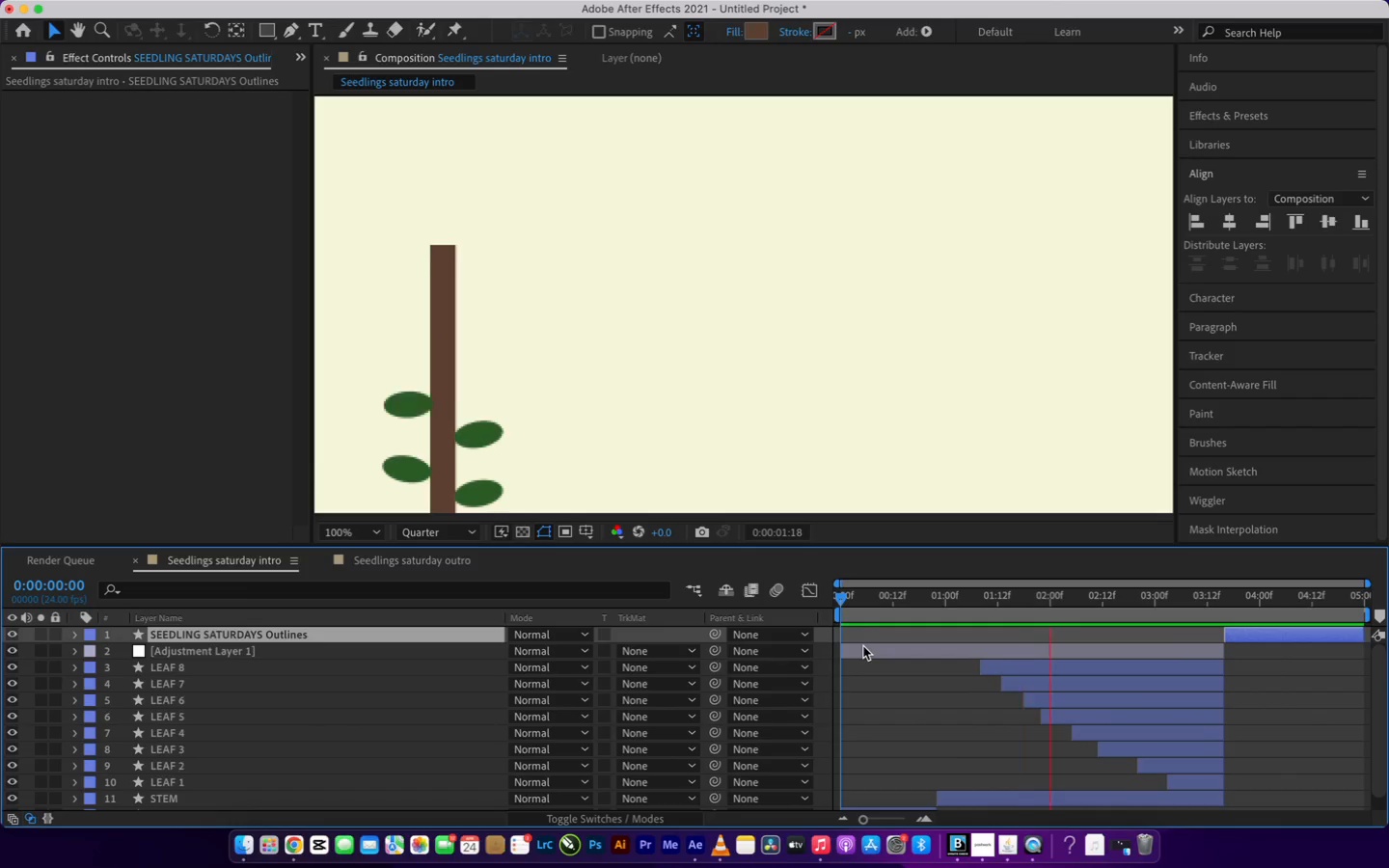 
wait(14.89)
 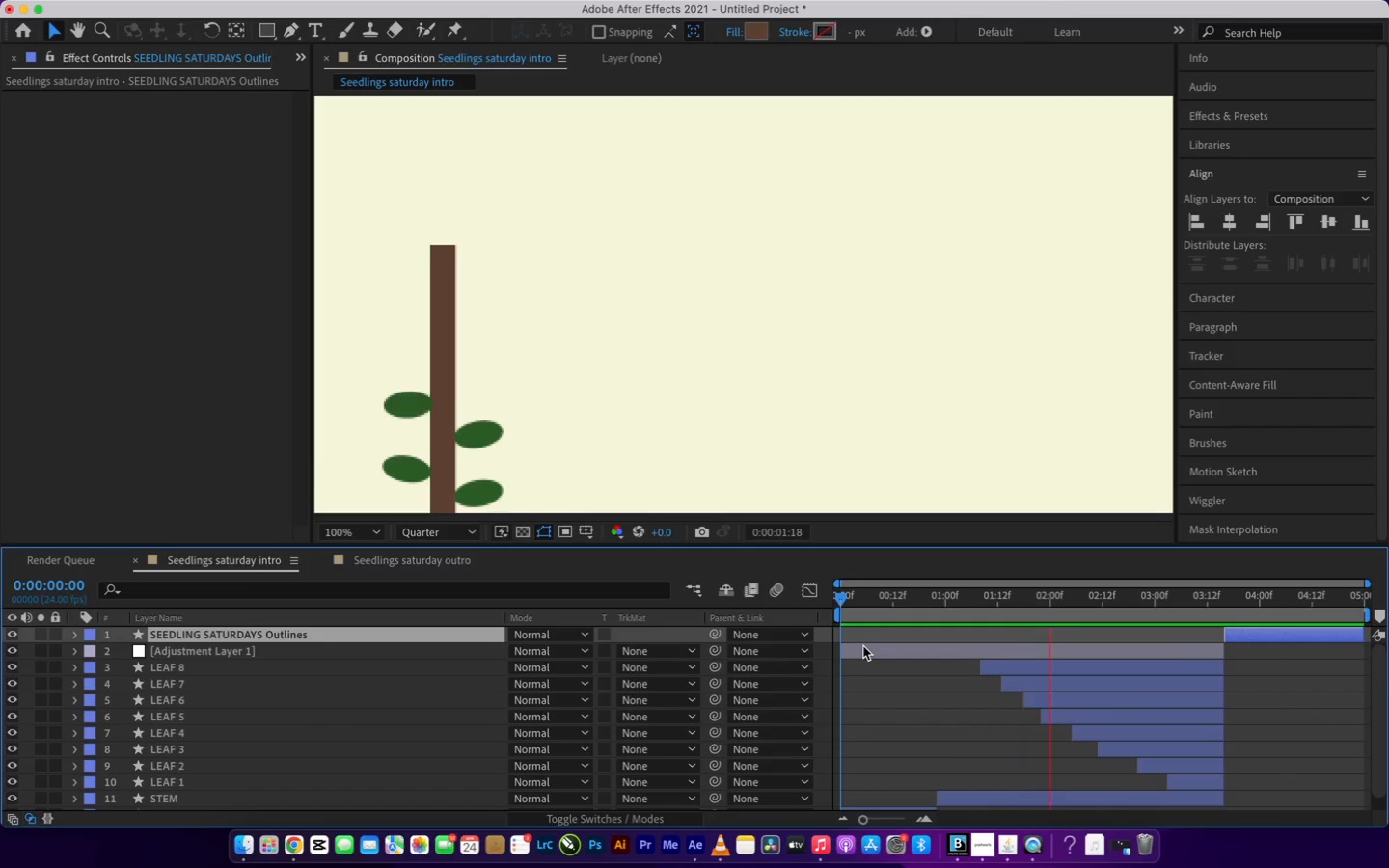 
left_click([841, 599])
 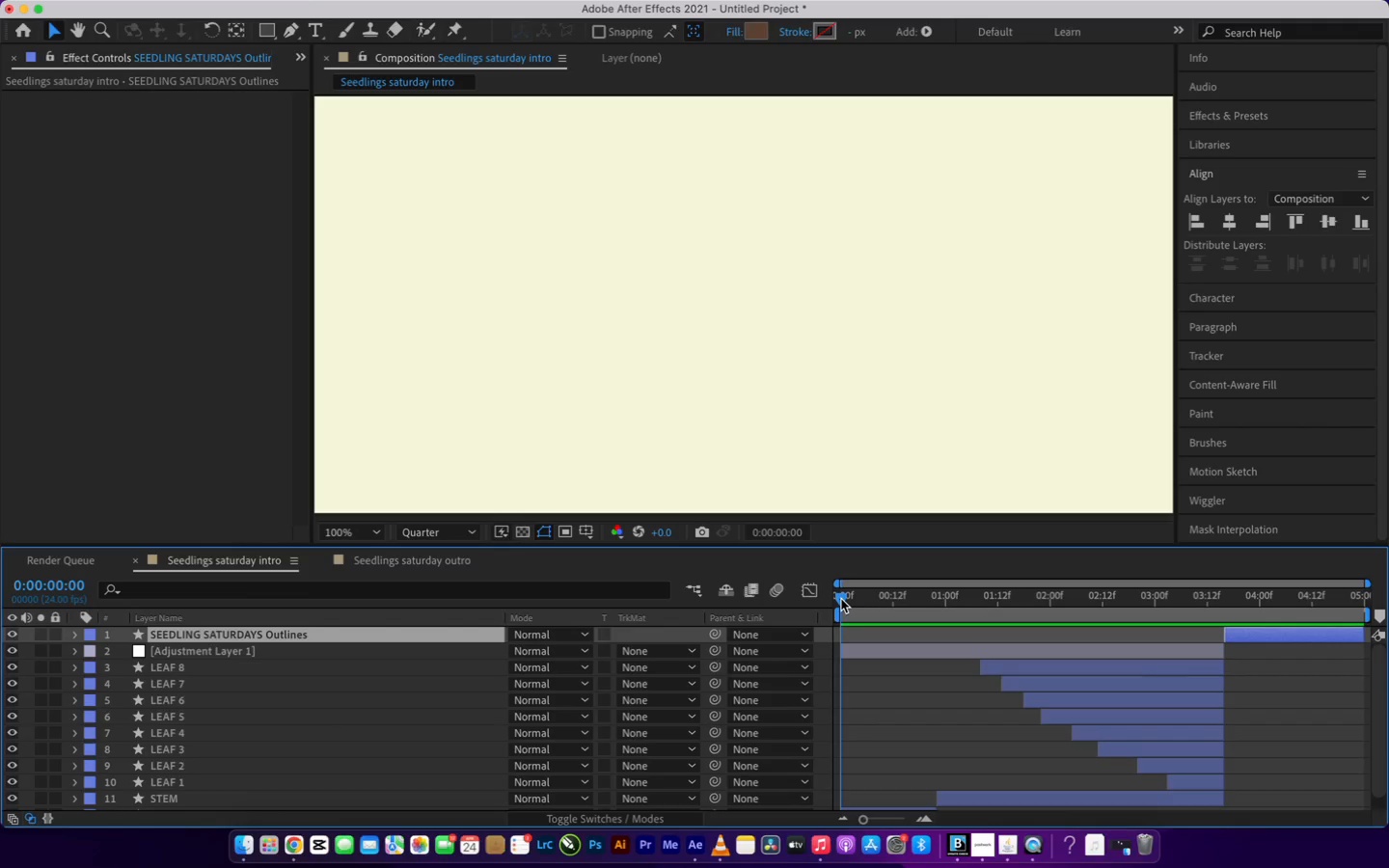 
left_click_drag(start_coordinate=[841, 599], to_coordinate=[834, 606])
 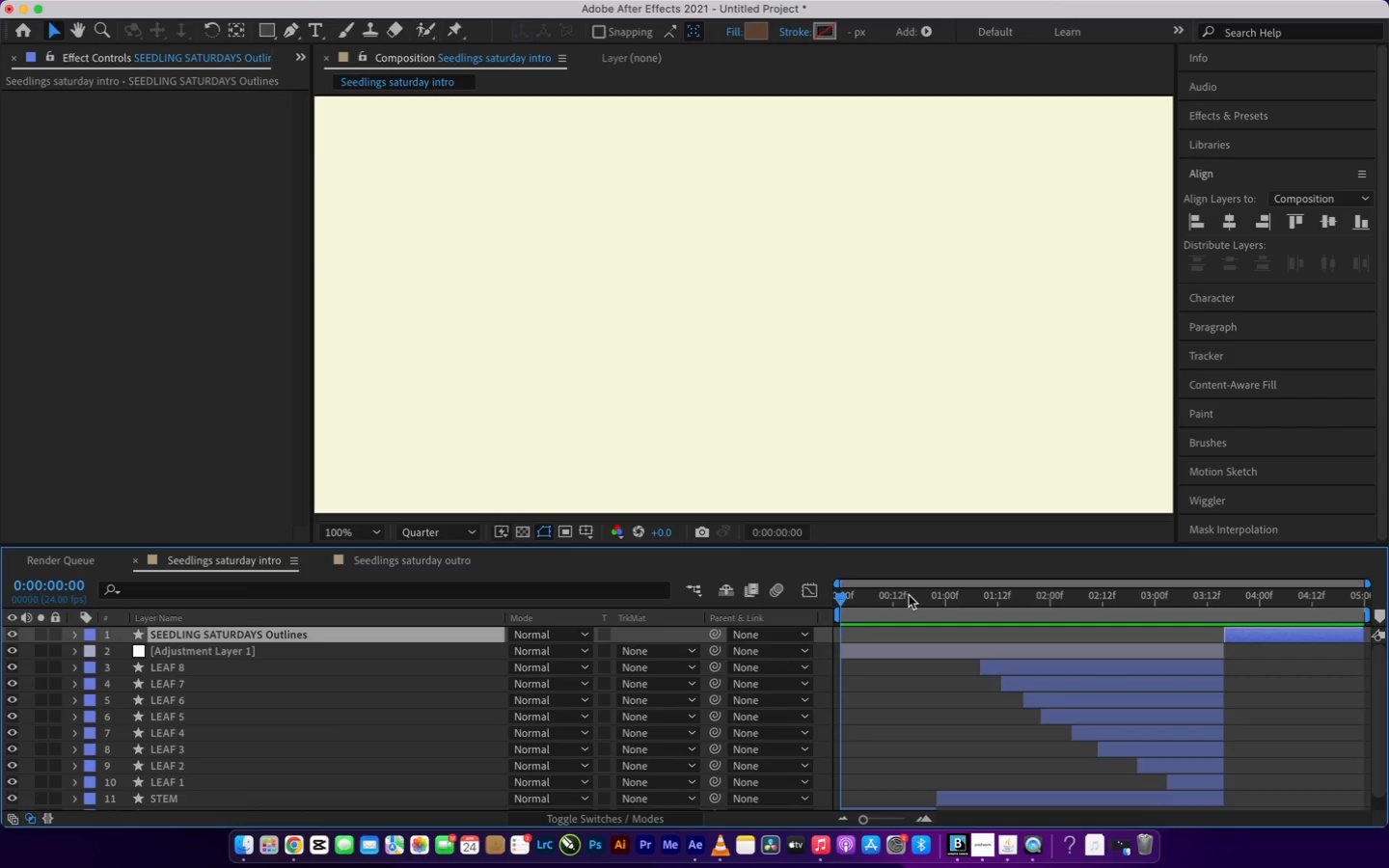 
left_click([909, 595])
 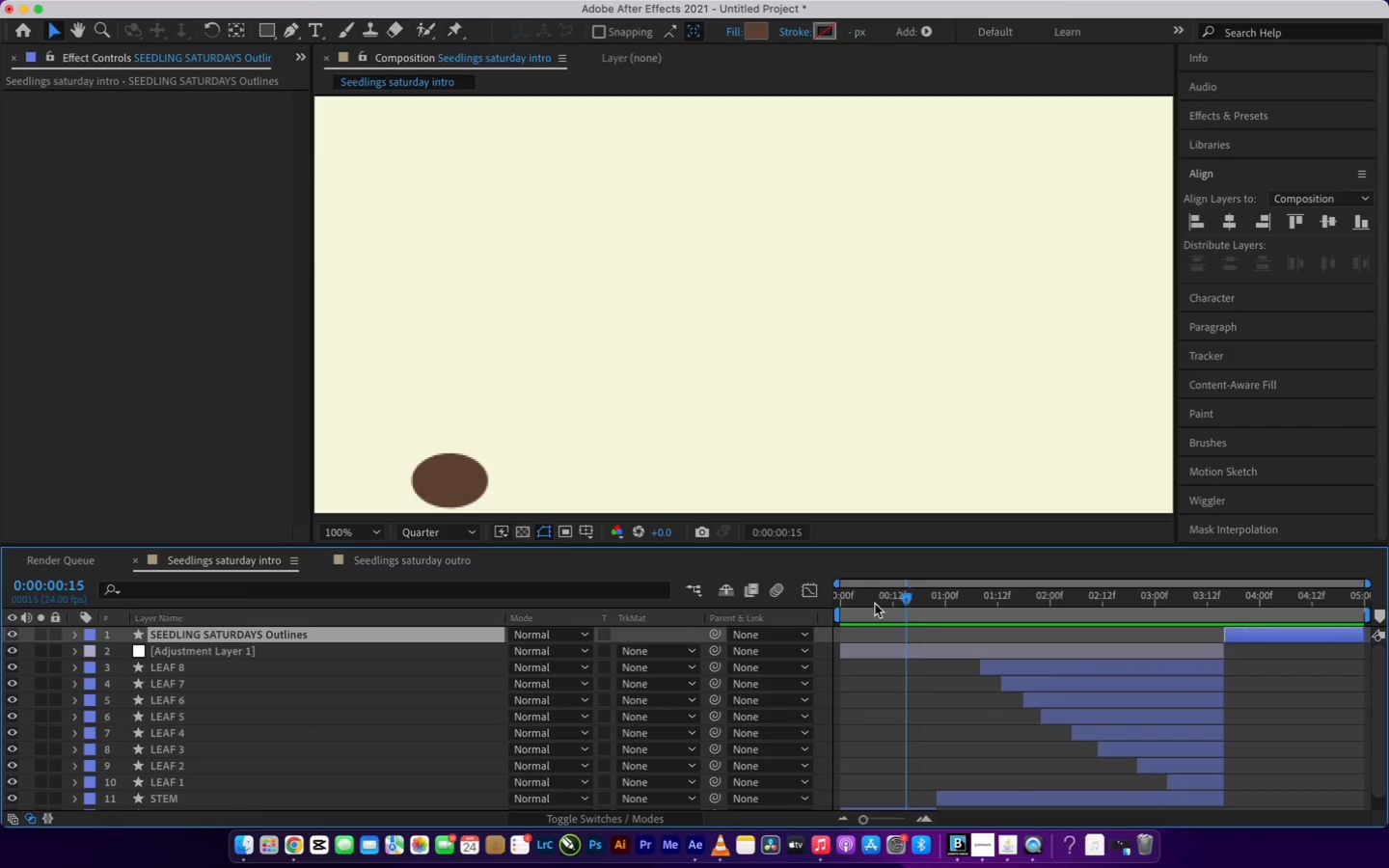 
left_click_drag(start_coordinate=[909, 595], to_coordinate=[822, 624])
 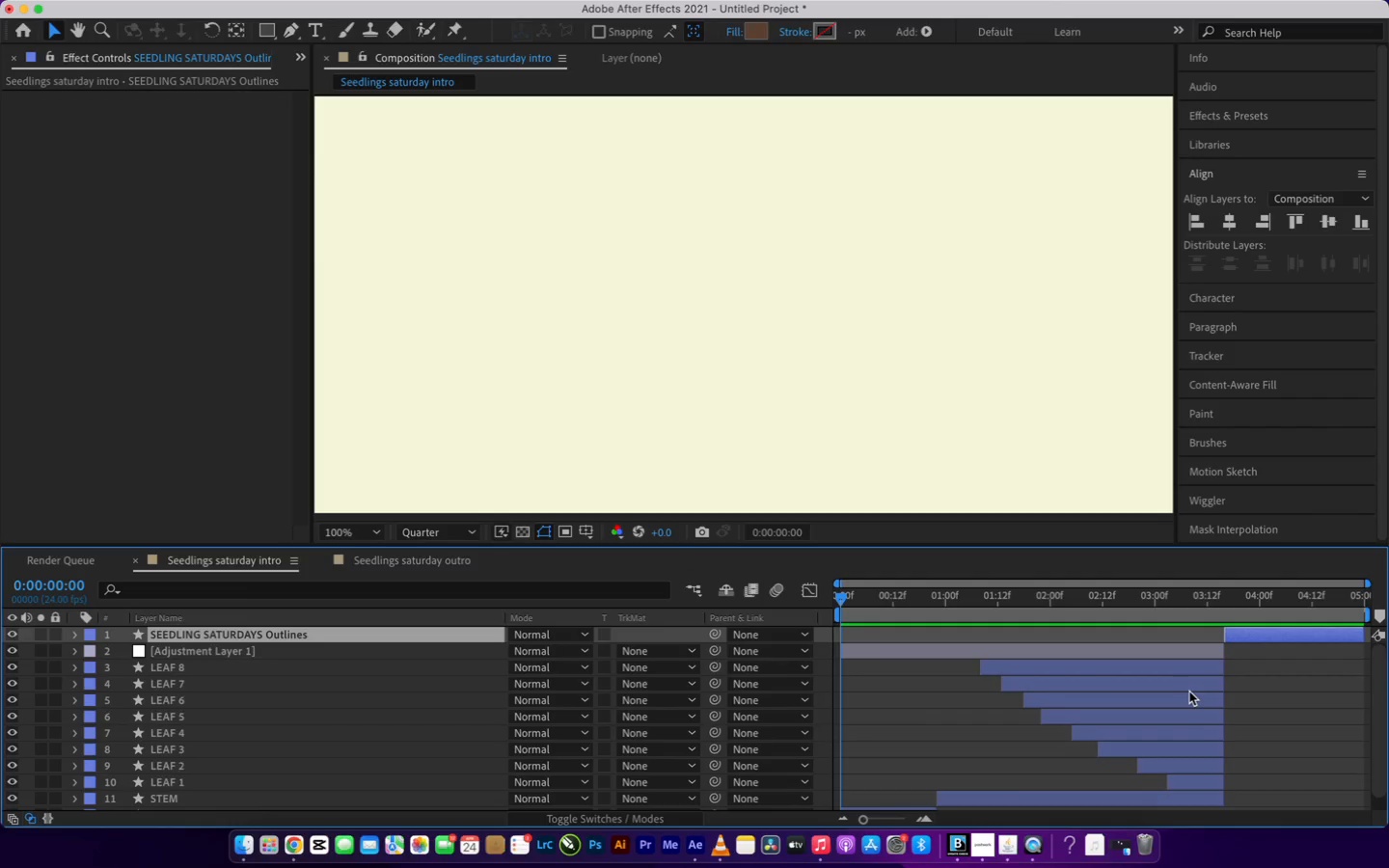 
wait(9.83)
 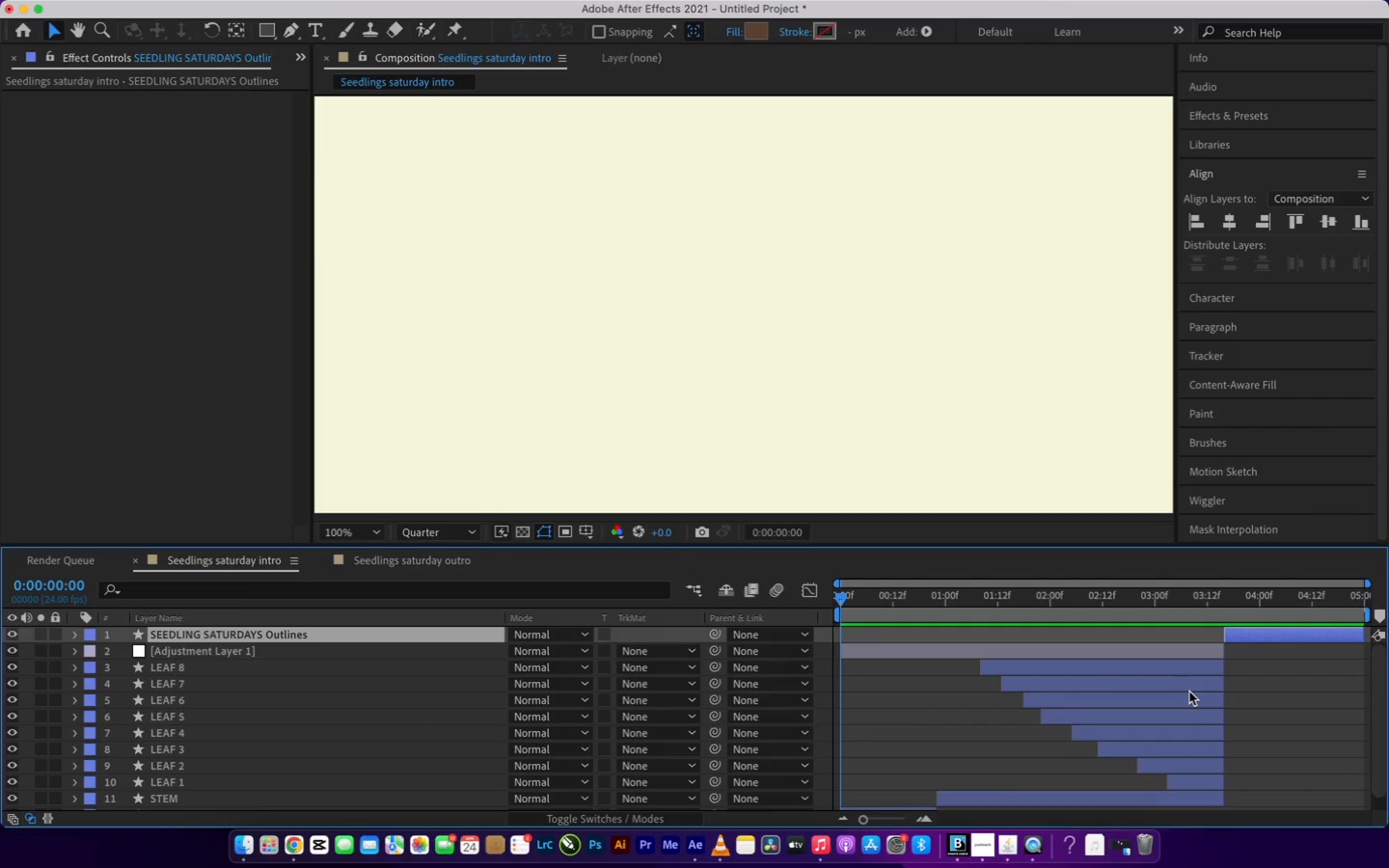 
left_click([1099, 593])
 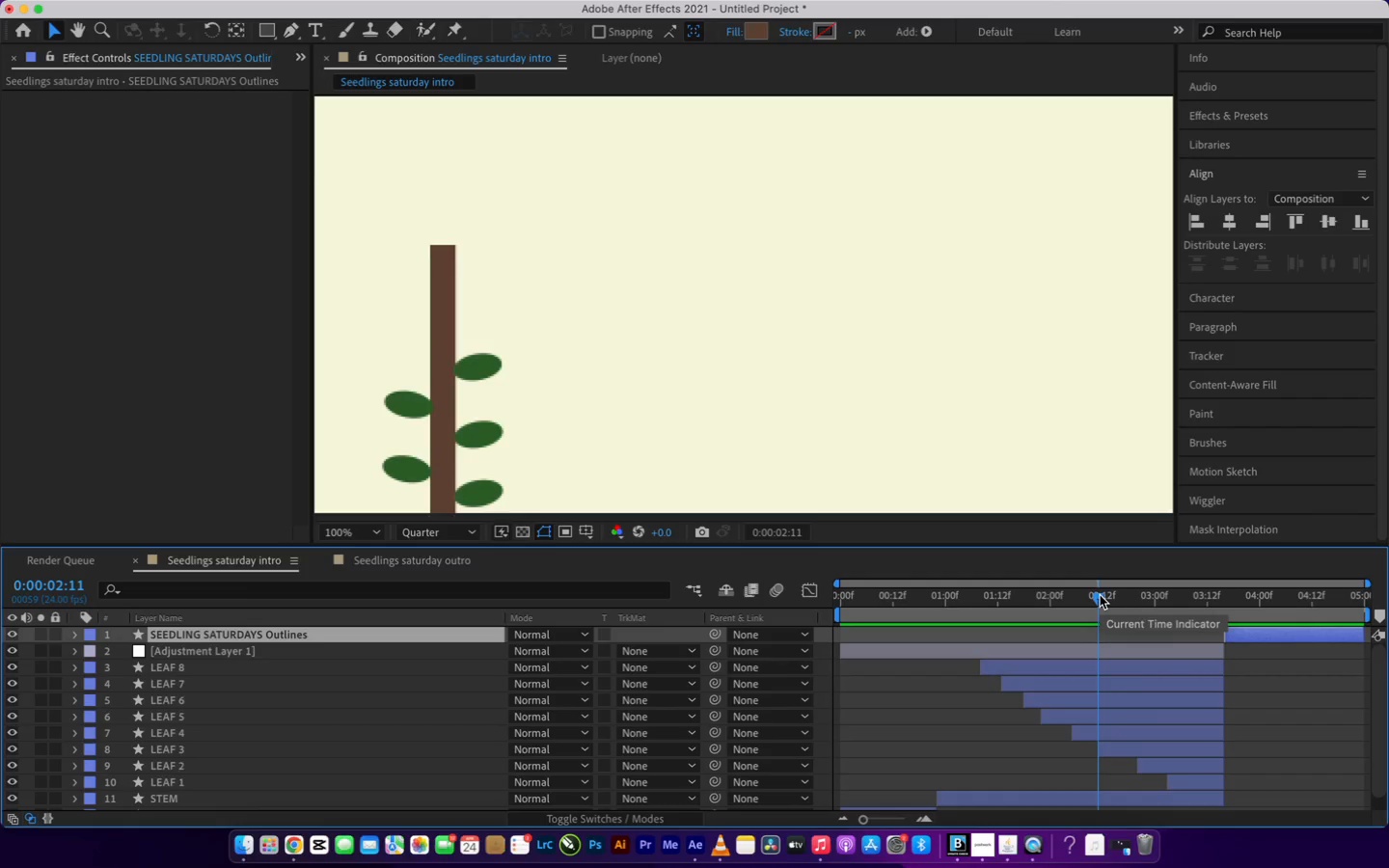 
left_click_drag(start_coordinate=[1100, 595], to_coordinate=[1339, 746])
 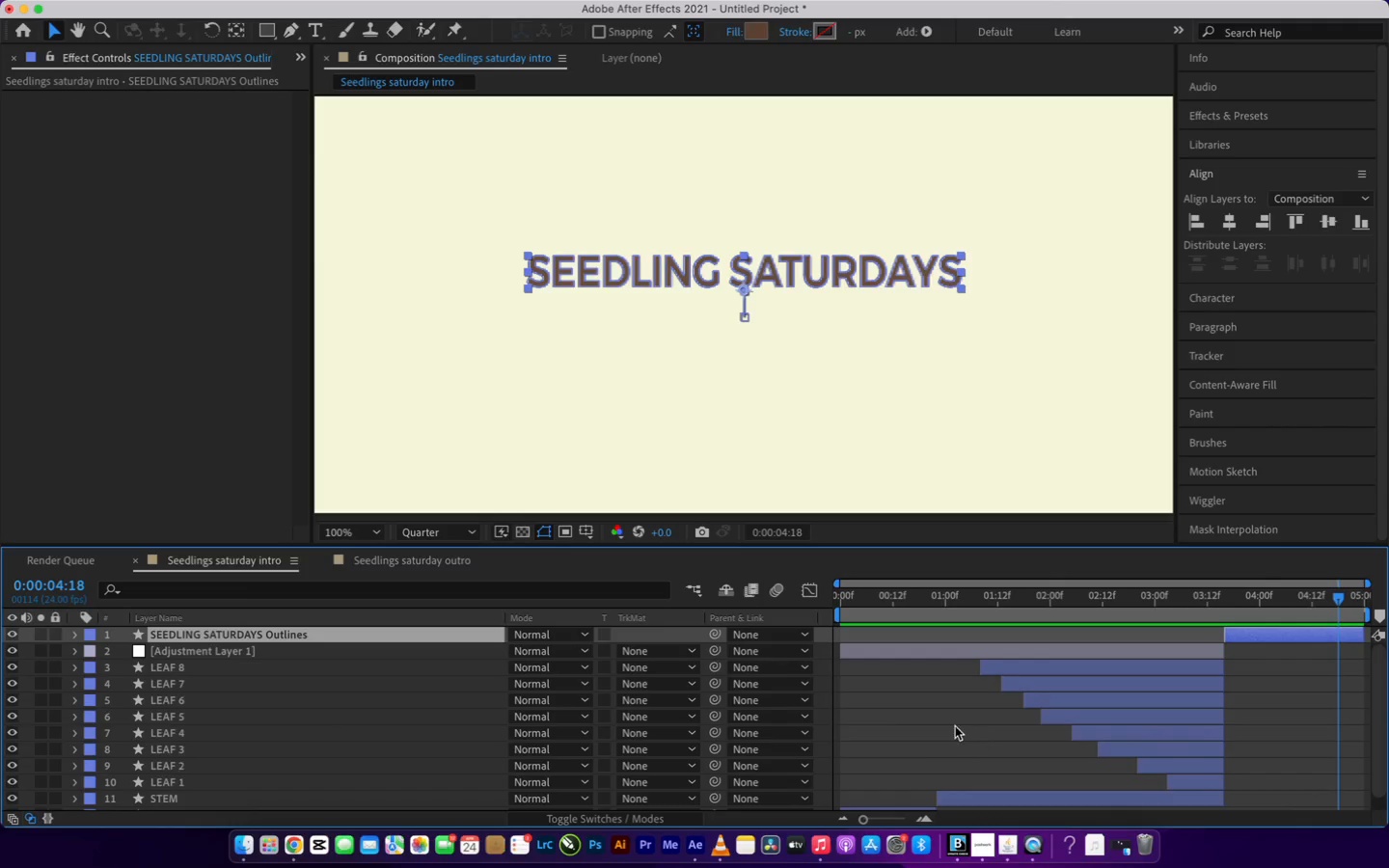 
wait(5.81)
 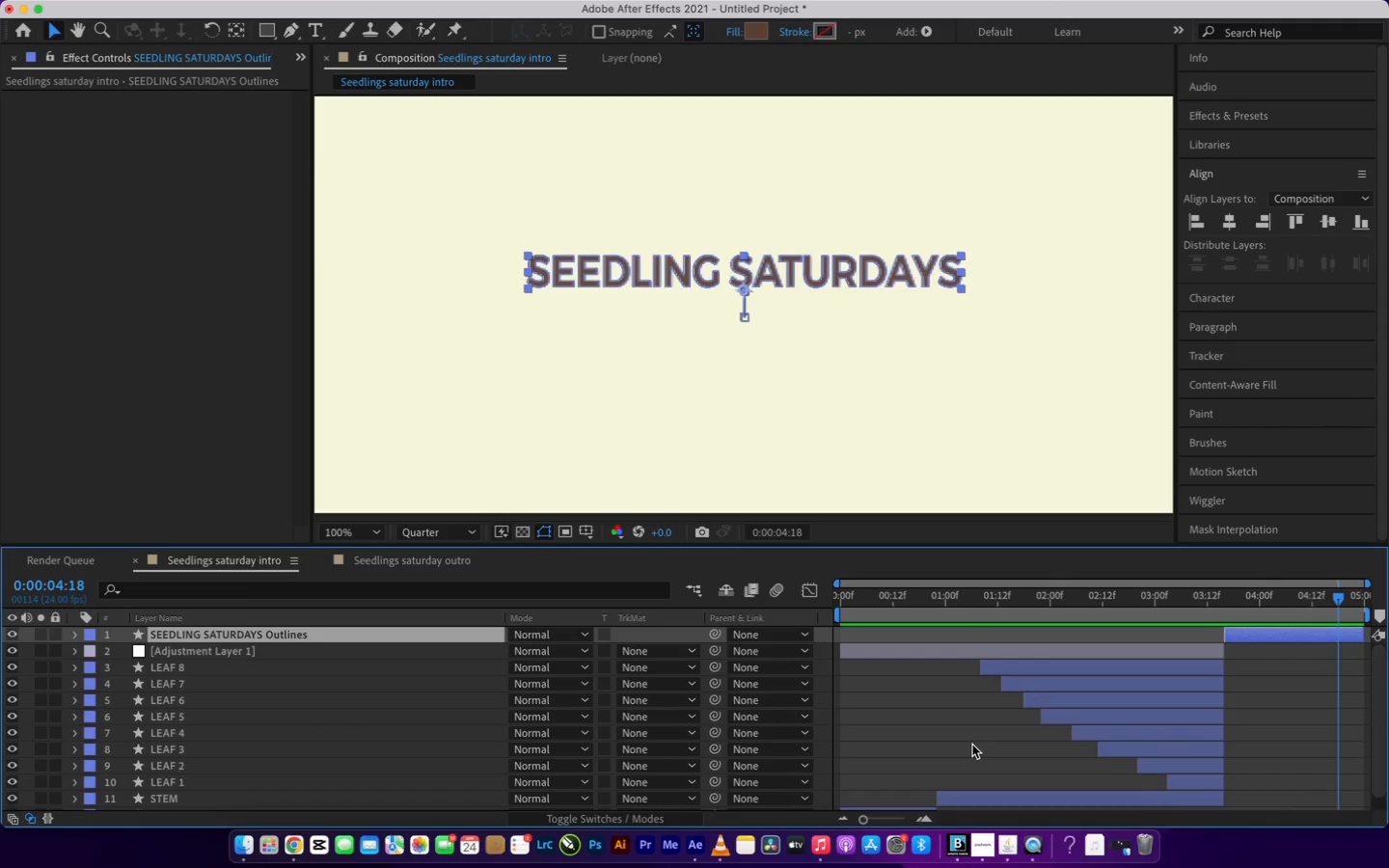 
left_click([426, 560])
 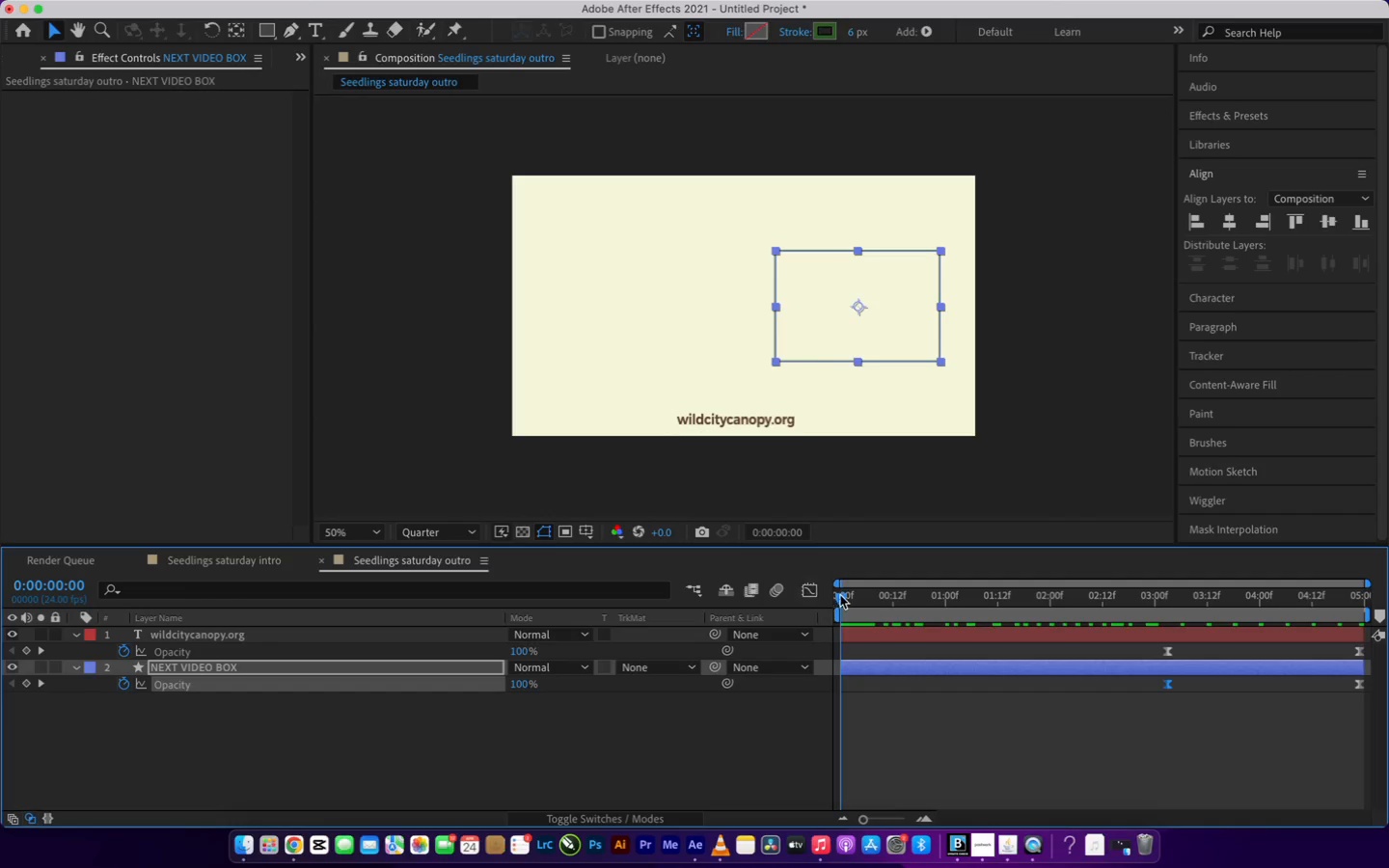 
left_click_drag(start_coordinate=[844, 593], to_coordinate=[756, 609])
 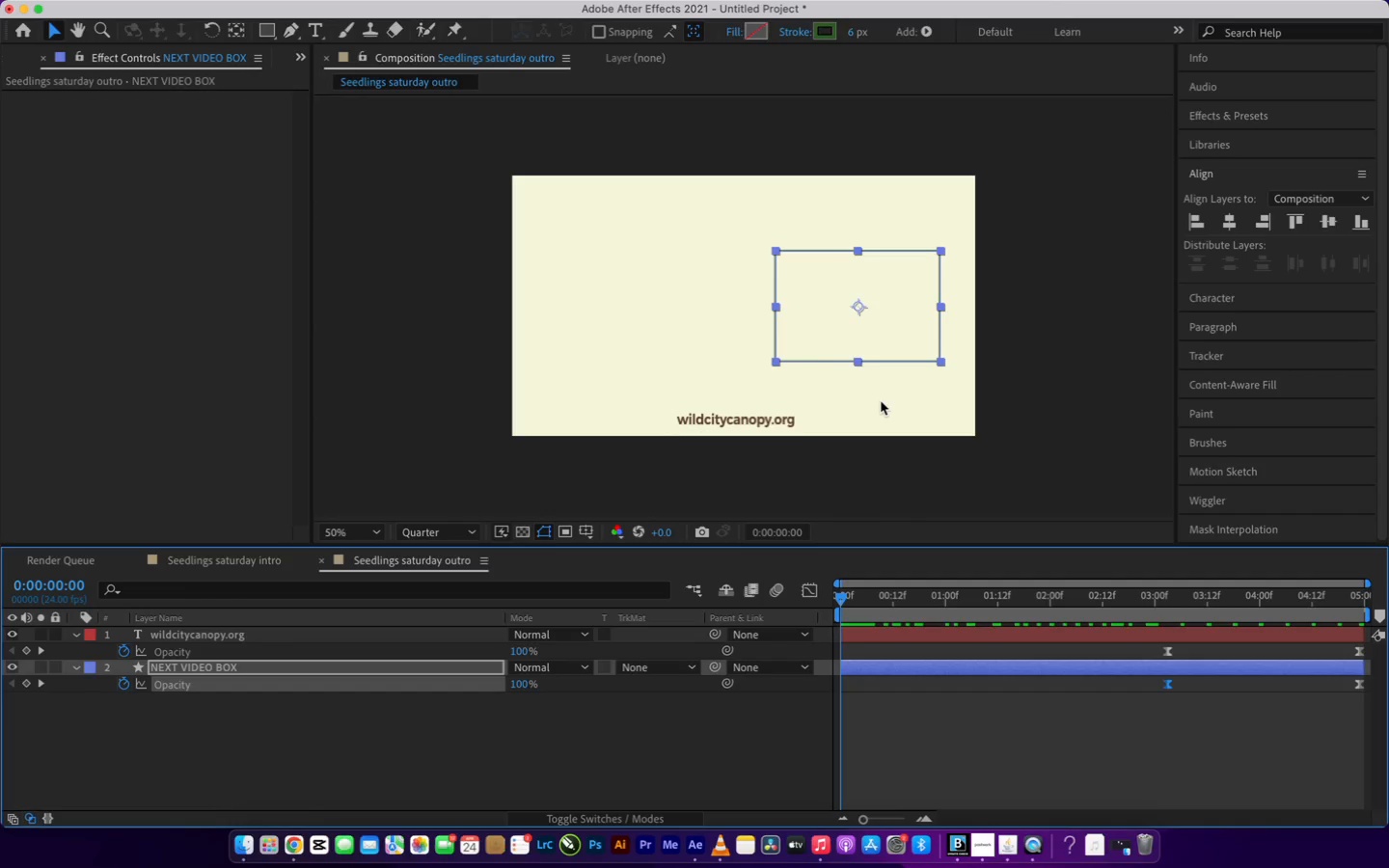 
key(Space)
 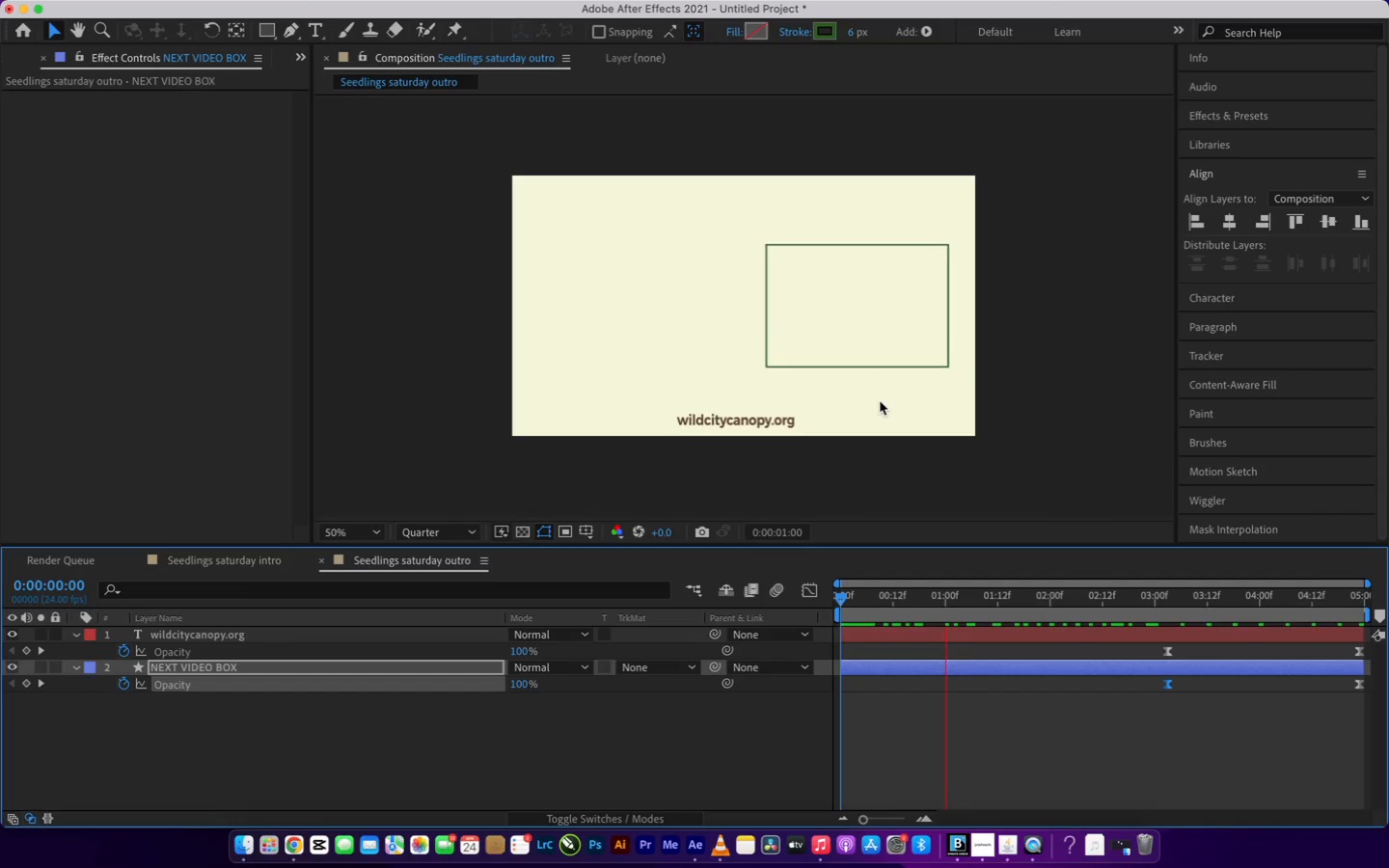 
wait(6.92)
 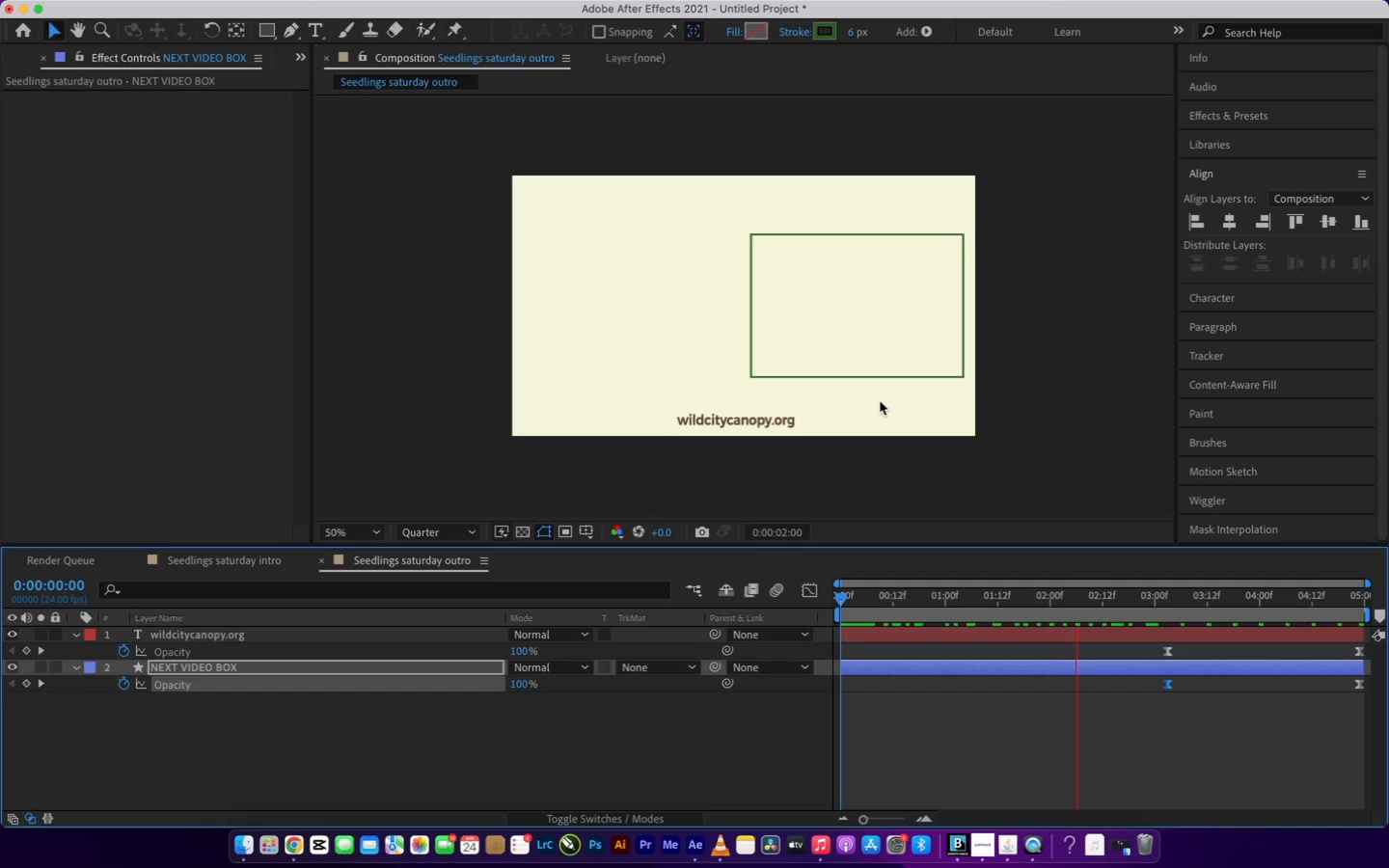 
key(Space)
 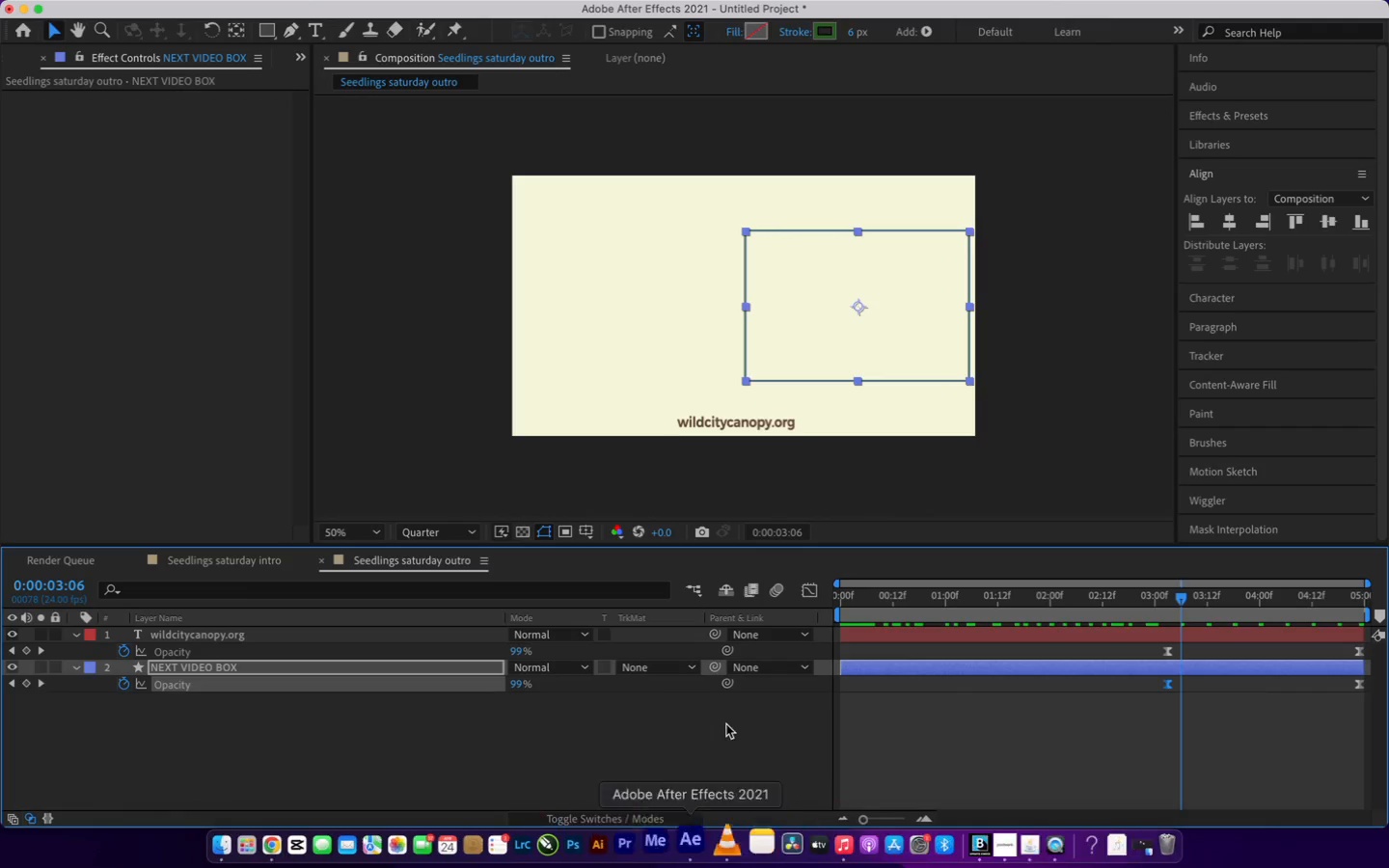 
left_click([749, 737])
 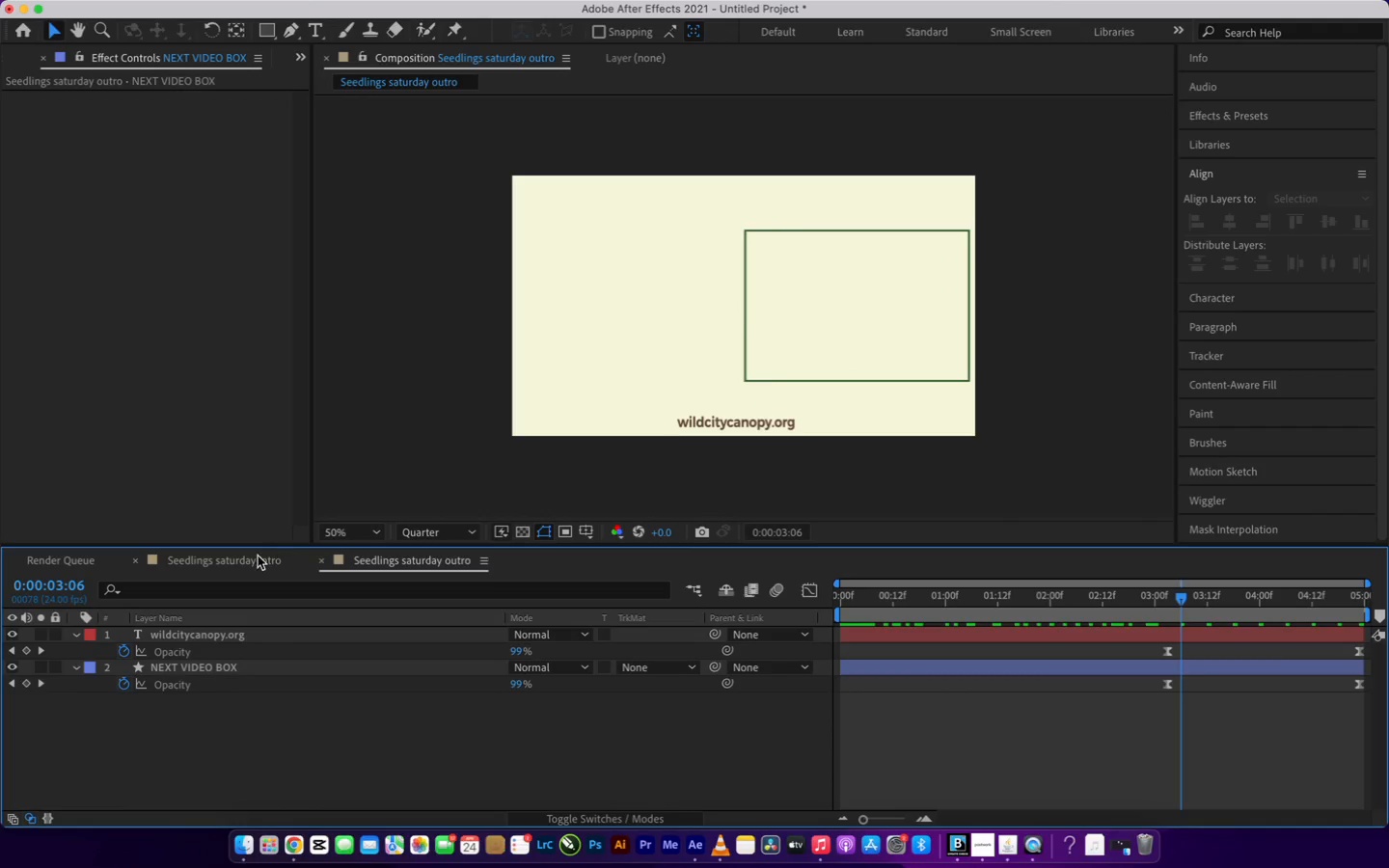 
left_click([257, 556])
 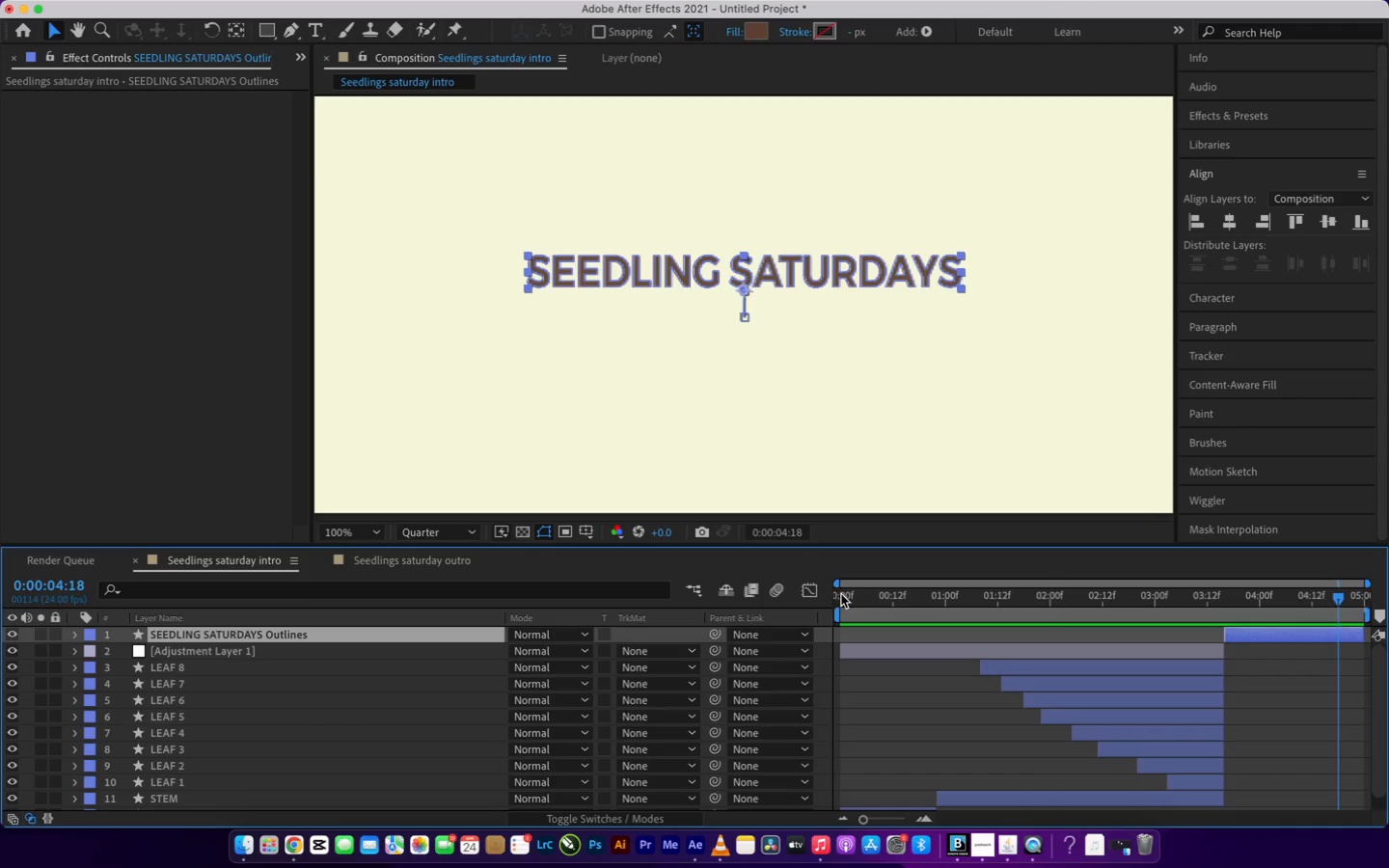 
left_click([846, 595])
 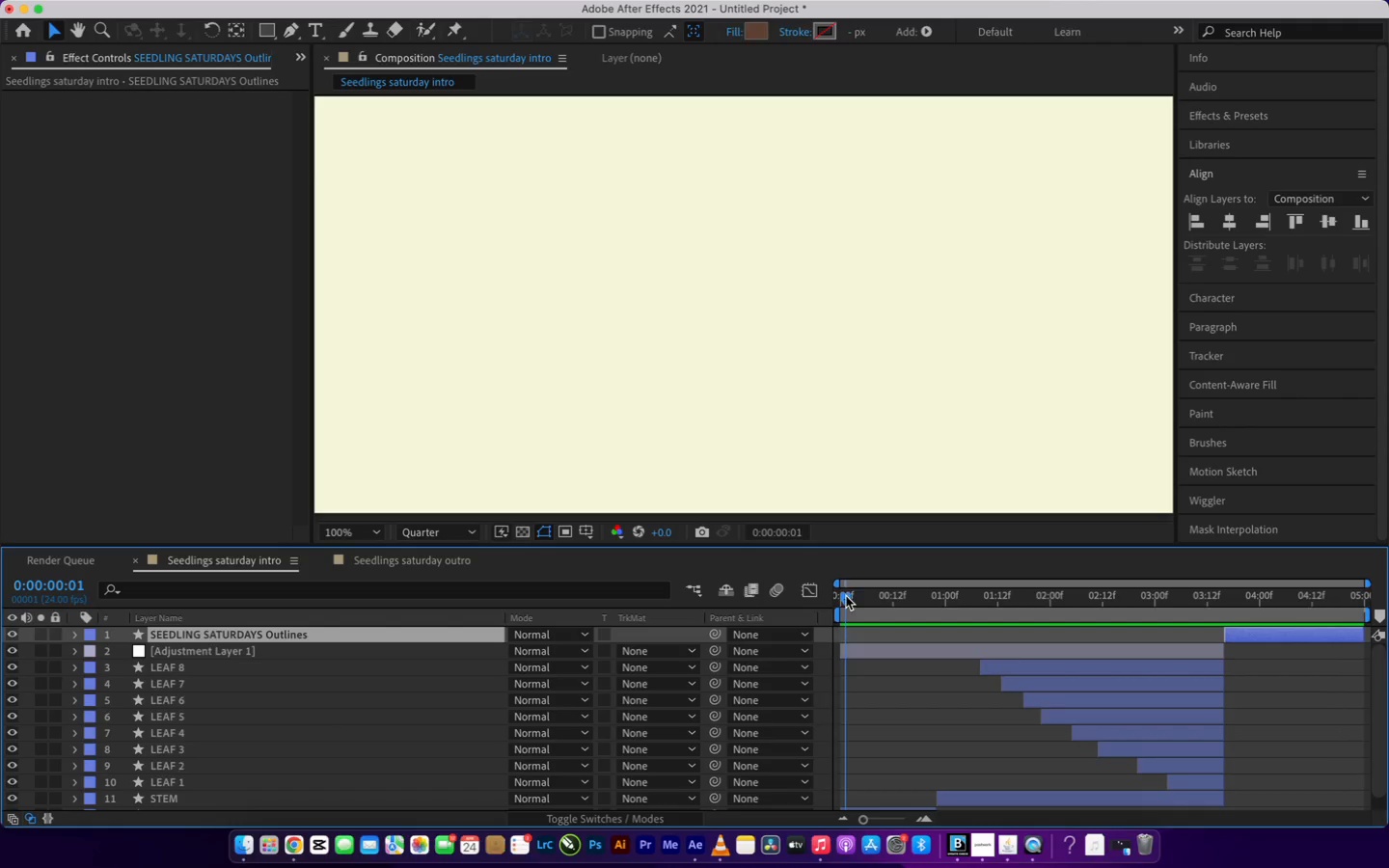 
left_click_drag(start_coordinate=[846, 595], to_coordinate=[817, 612])
 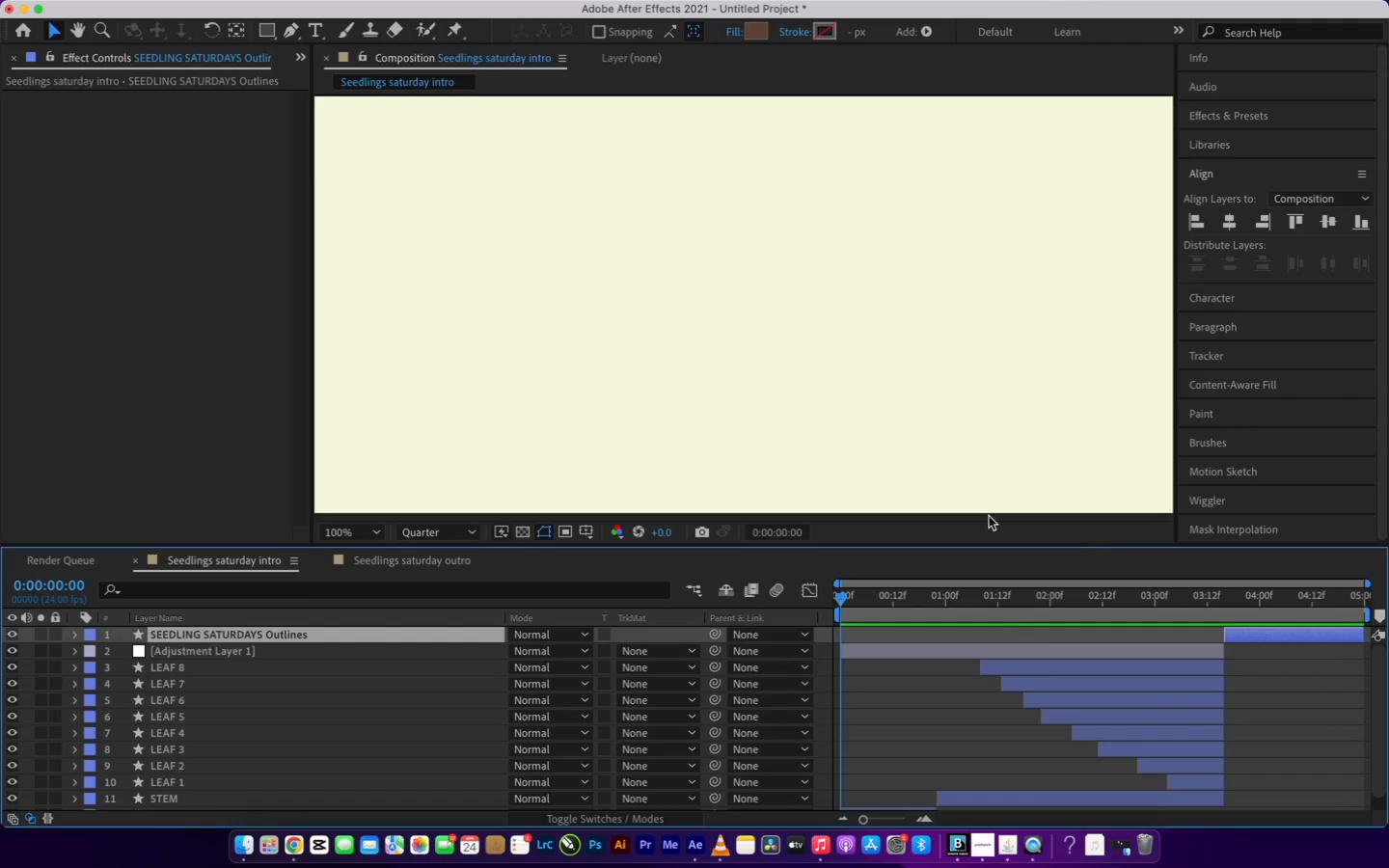 
wait(6.98)
 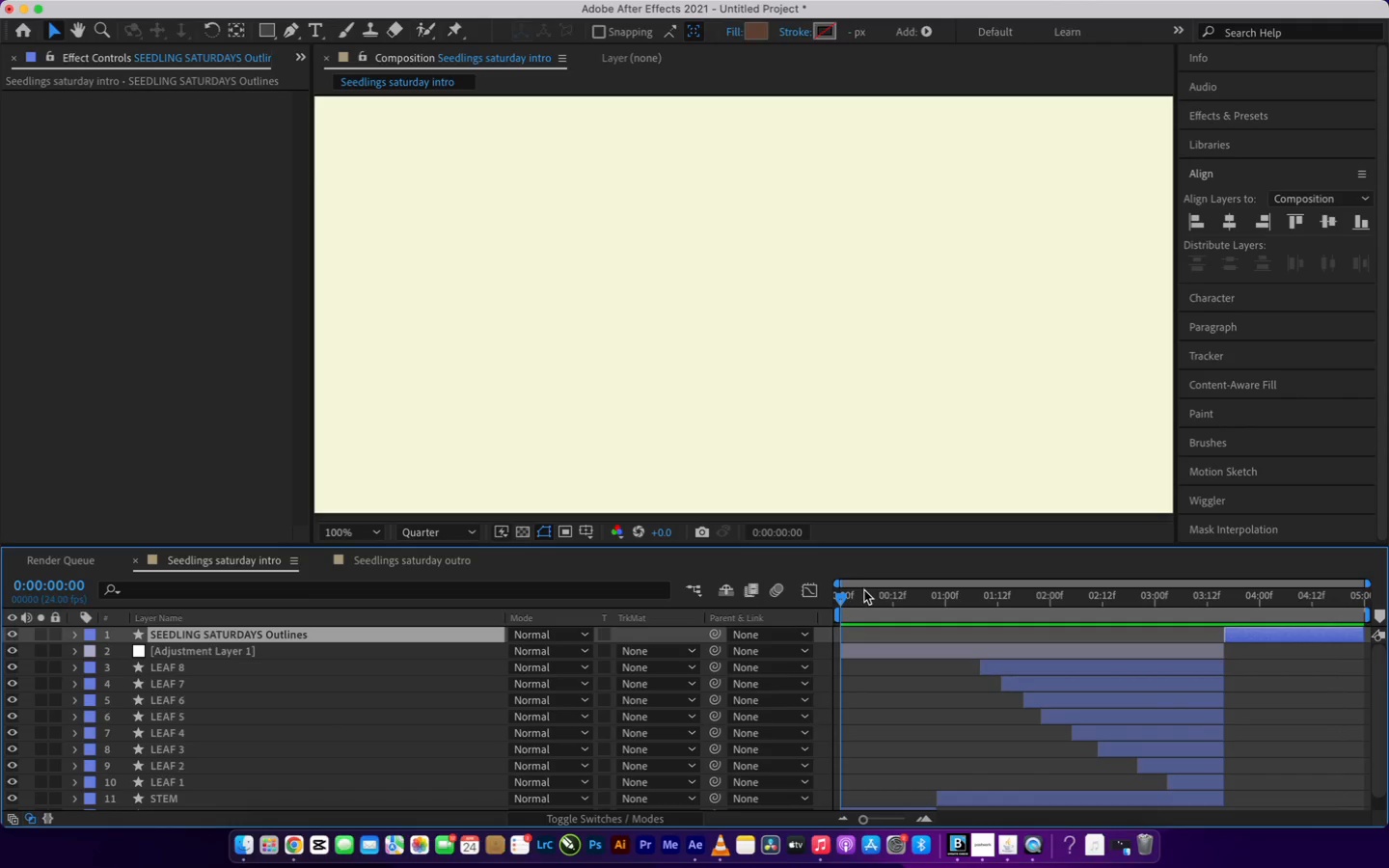 
left_click_drag(start_coordinate=[951, 601], to_coordinate=[1148, 631])
 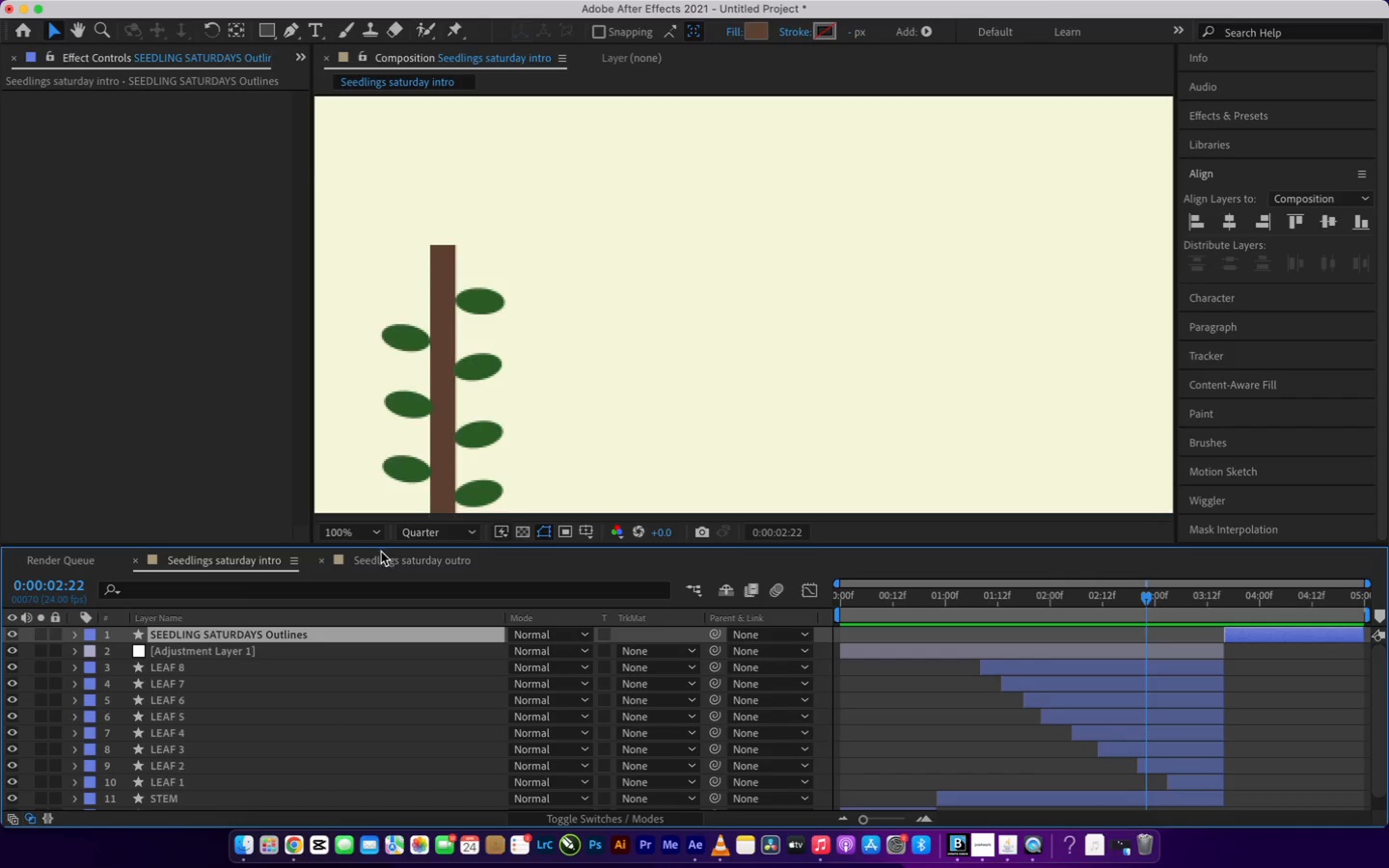 
left_click([390, 565])
 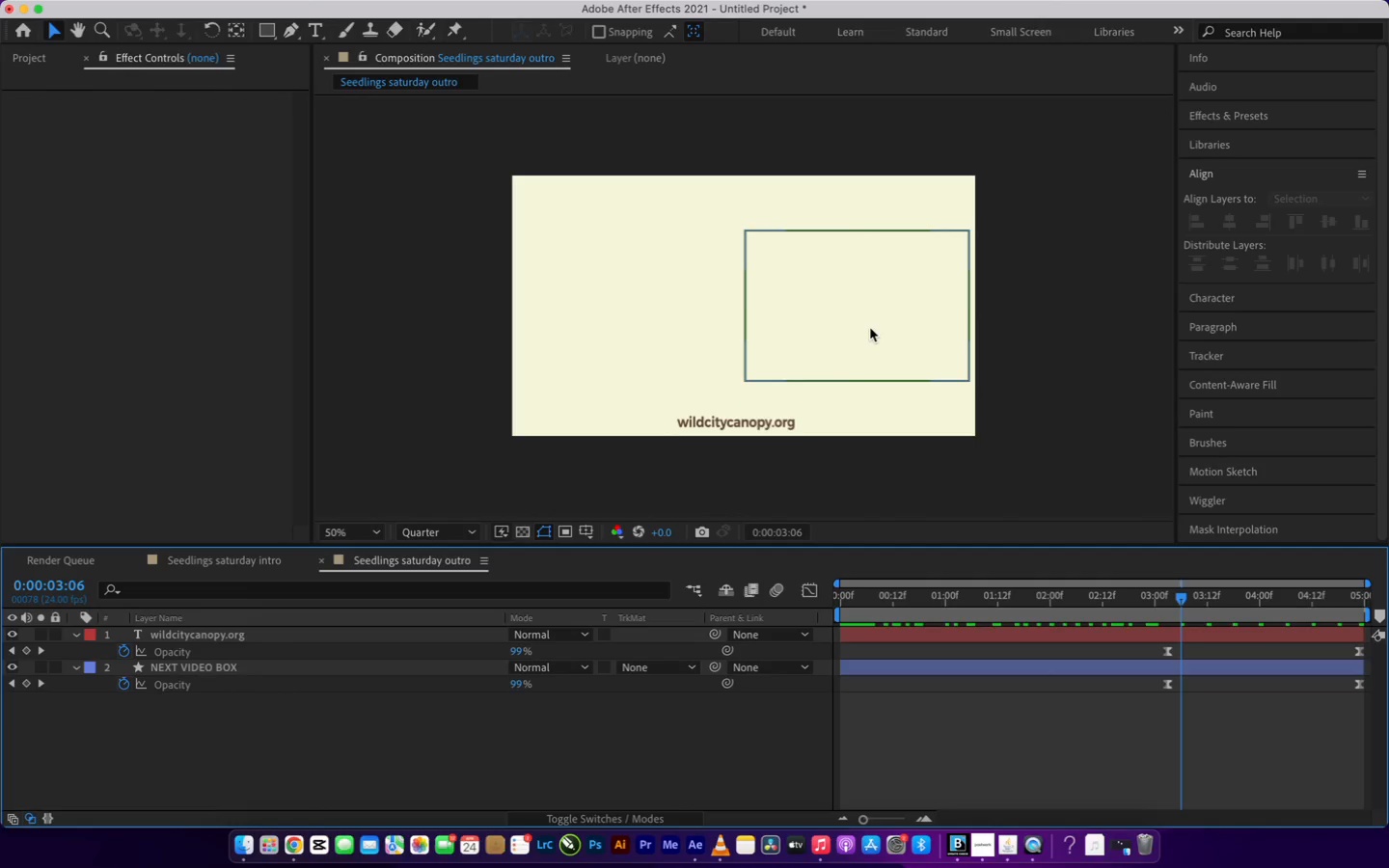 
left_click([870, 327])
 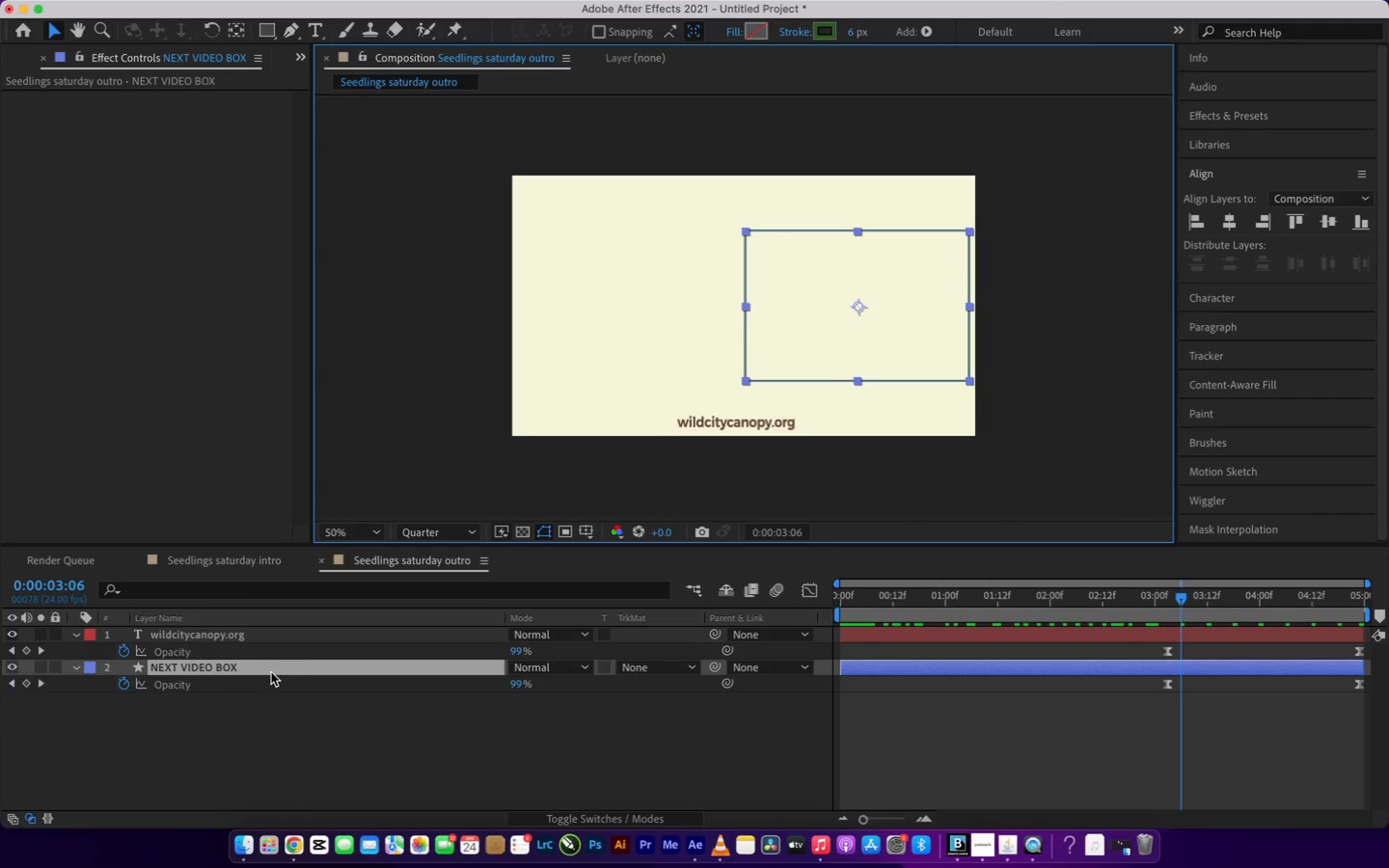 
left_click([267, 667])
 